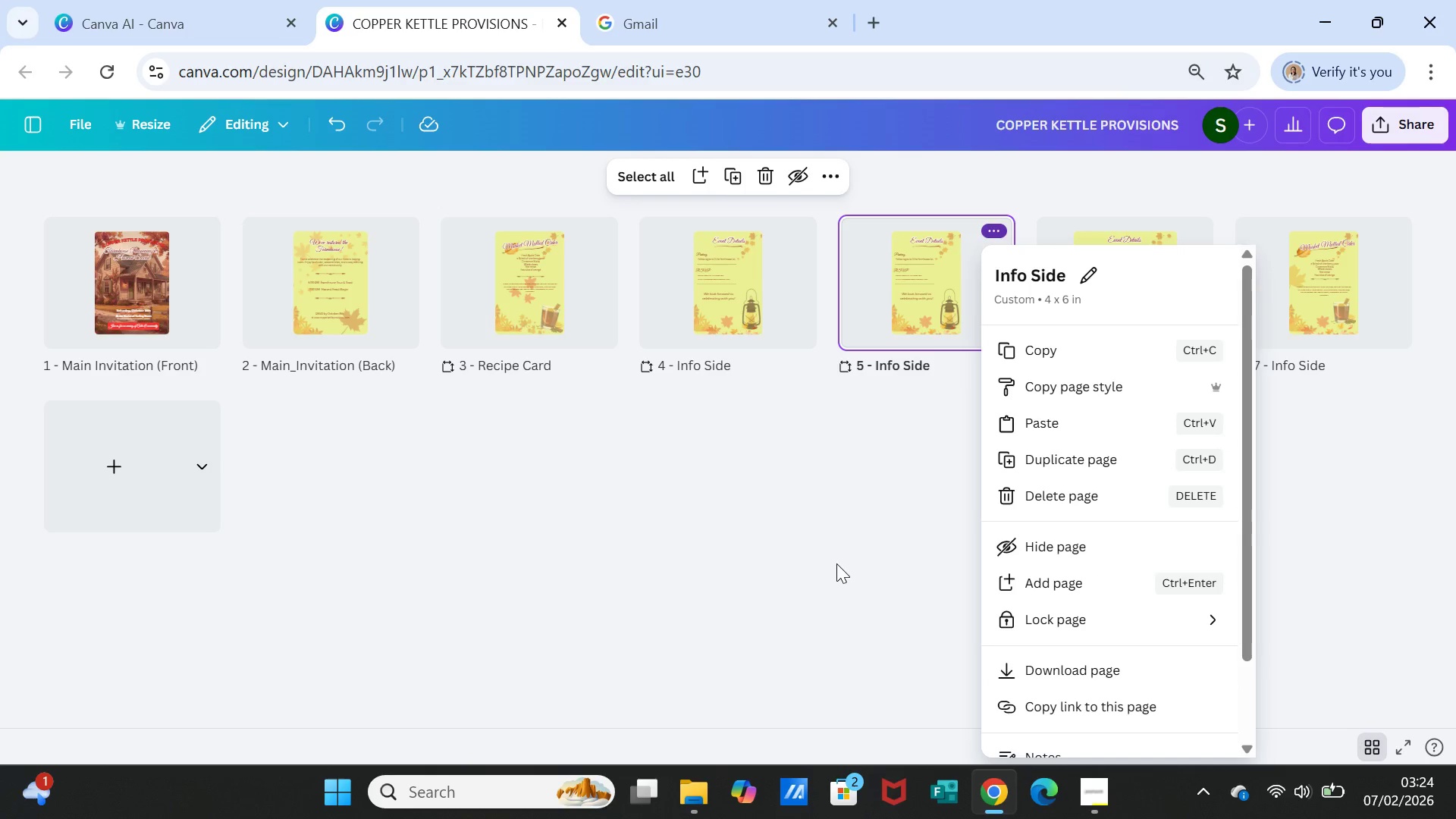 
left_click([836, 563])
 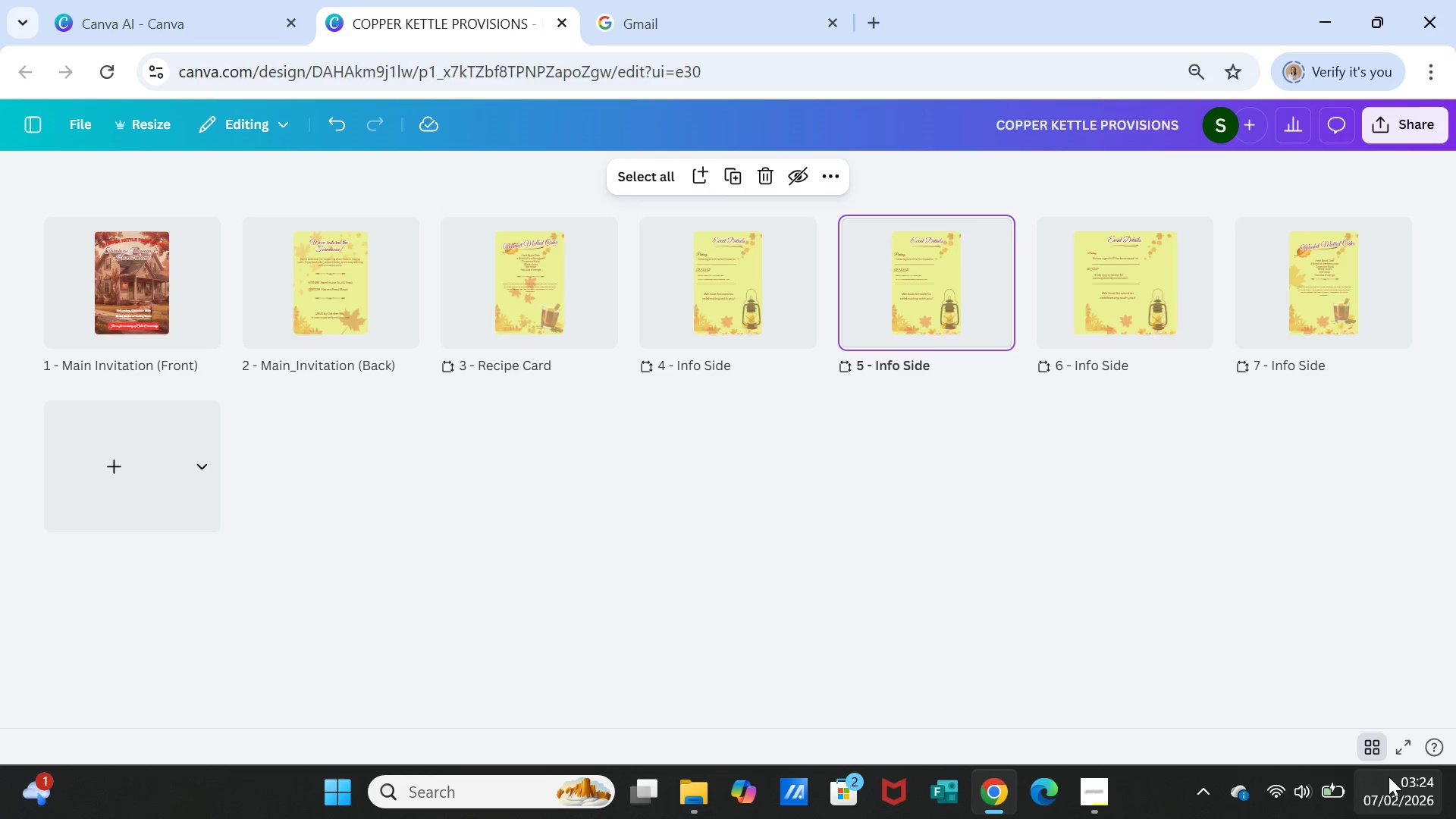 
left_click([1374, 747])
 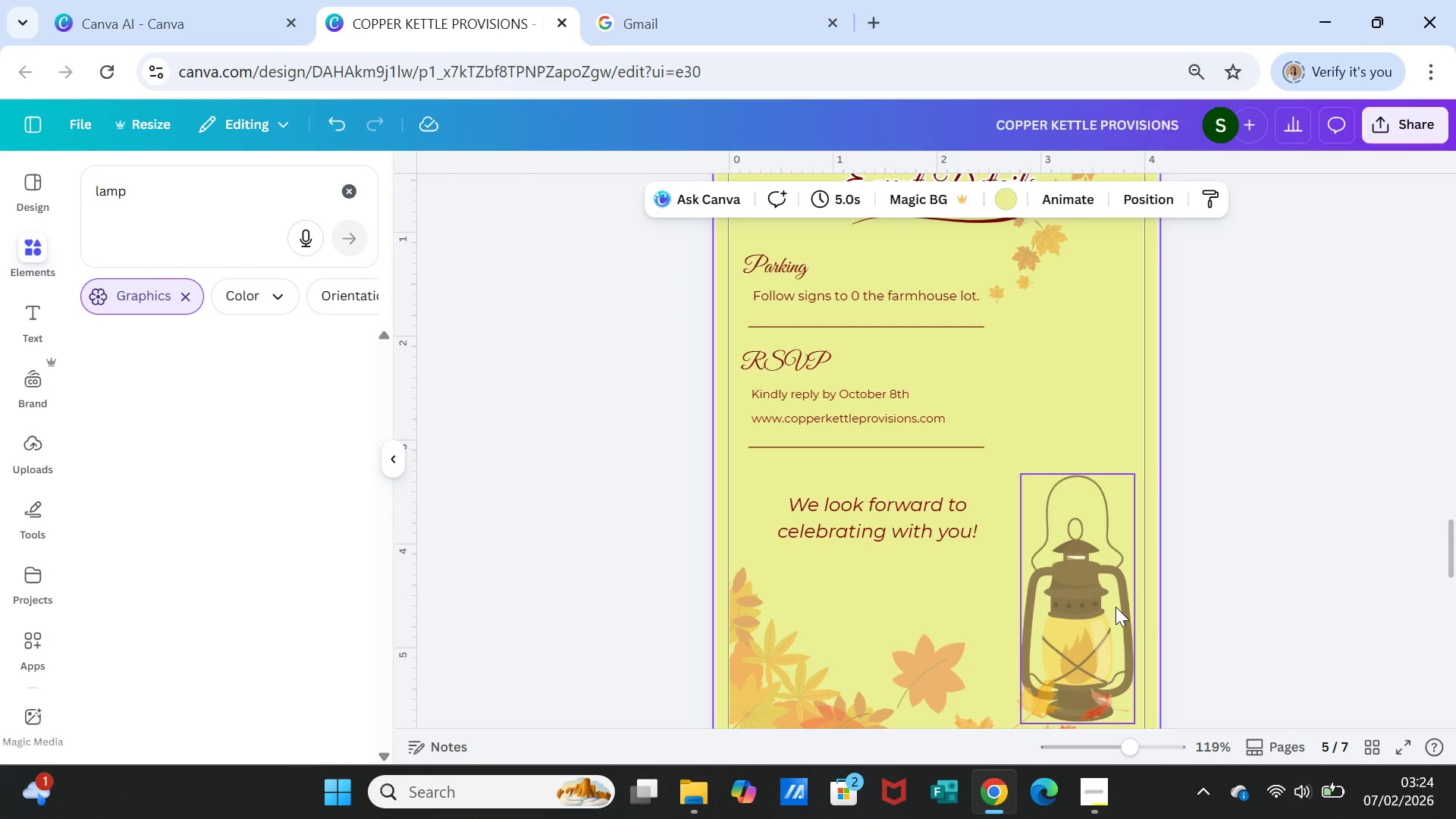 
scroll: coordinate [1119, 607], scroll_direction: up, amount: 2.0
 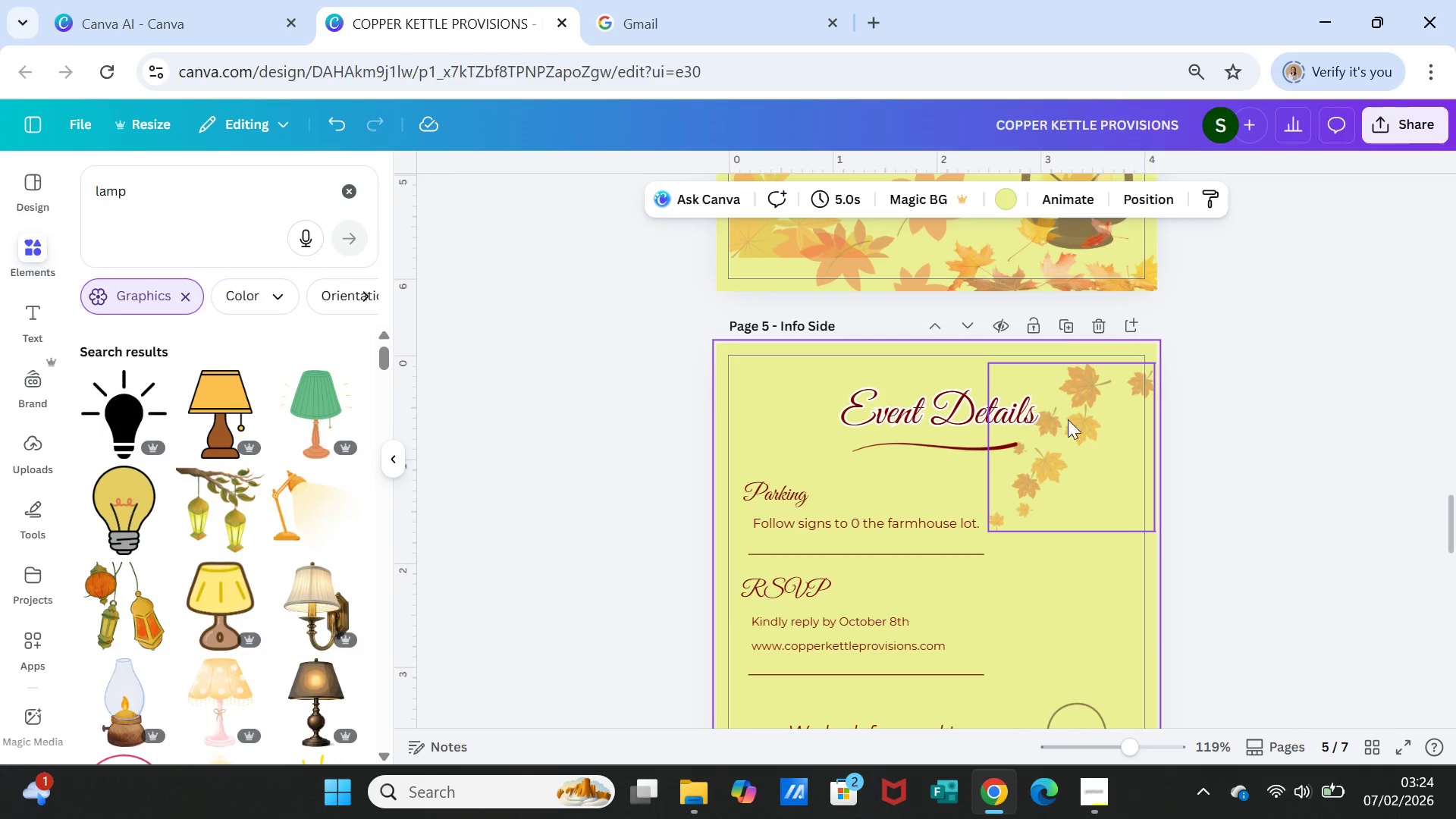 
scroll: coordinate [1121, 516], scroll_direction: down, amount: 1.0
 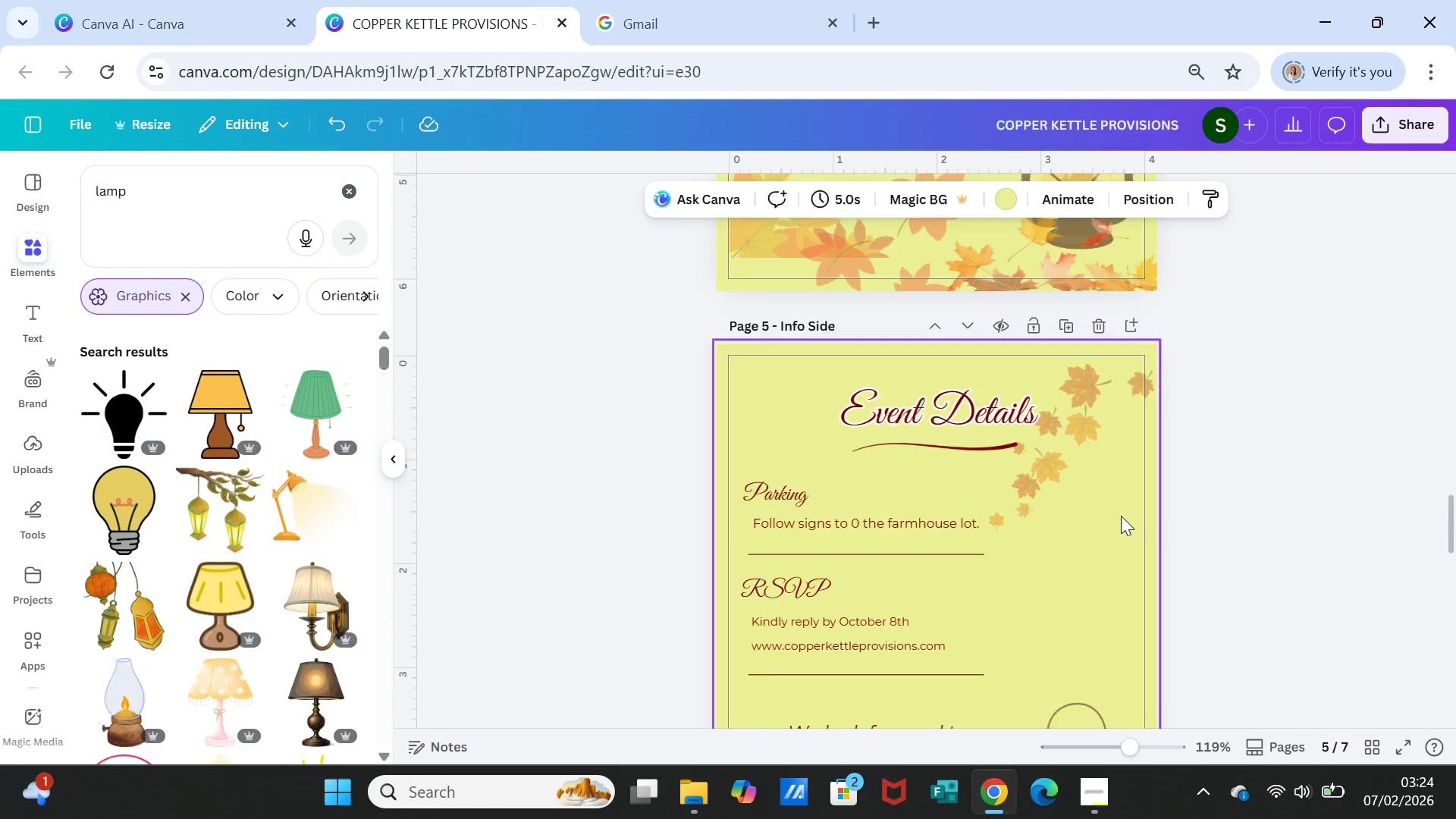 
scroll: coordinate [1121, 510], scroll_direction: up, amount: 2.0
 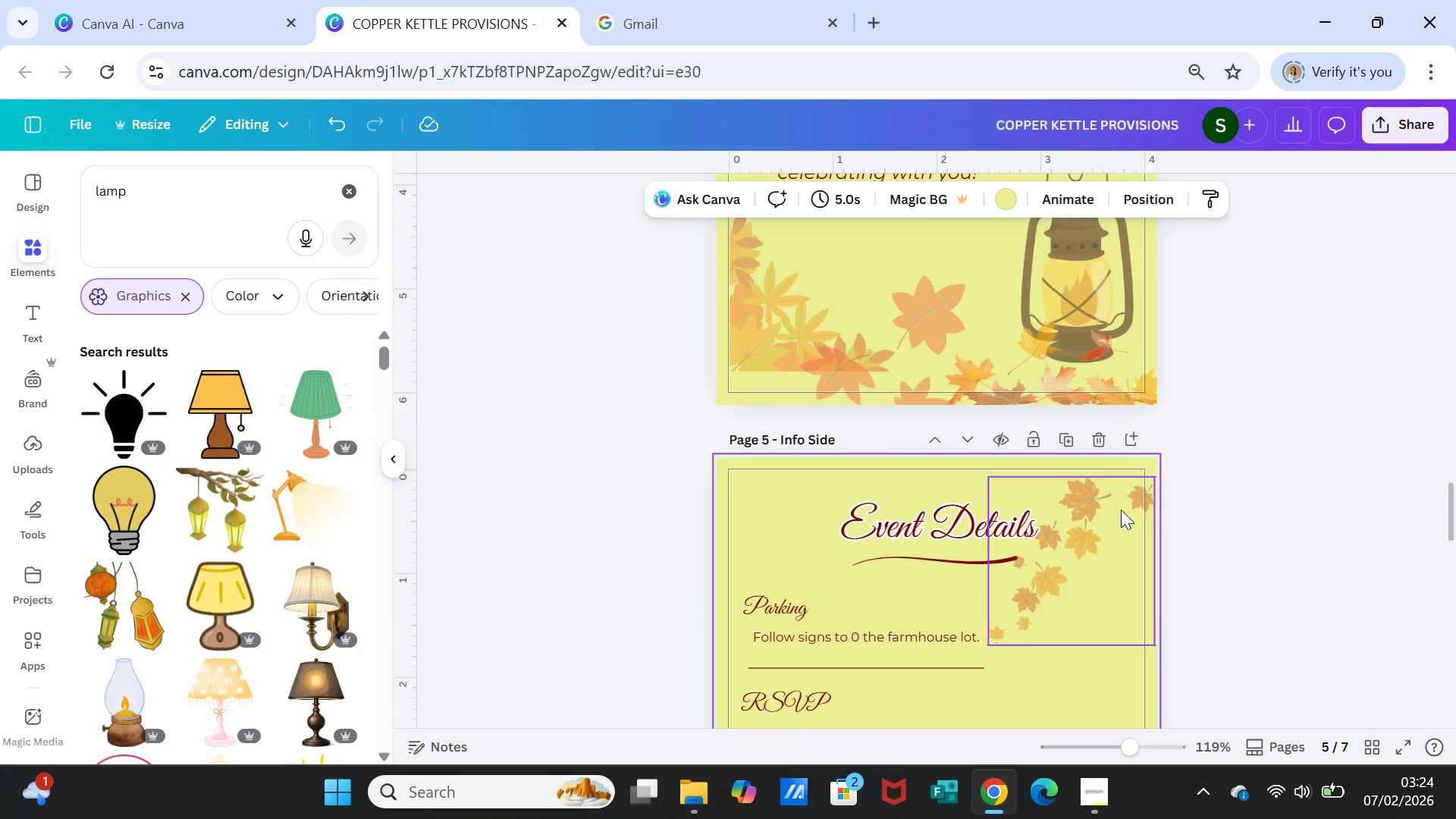 
scroll: coordinate [1121, 510], scroll_direction: none, amount: 0.0
 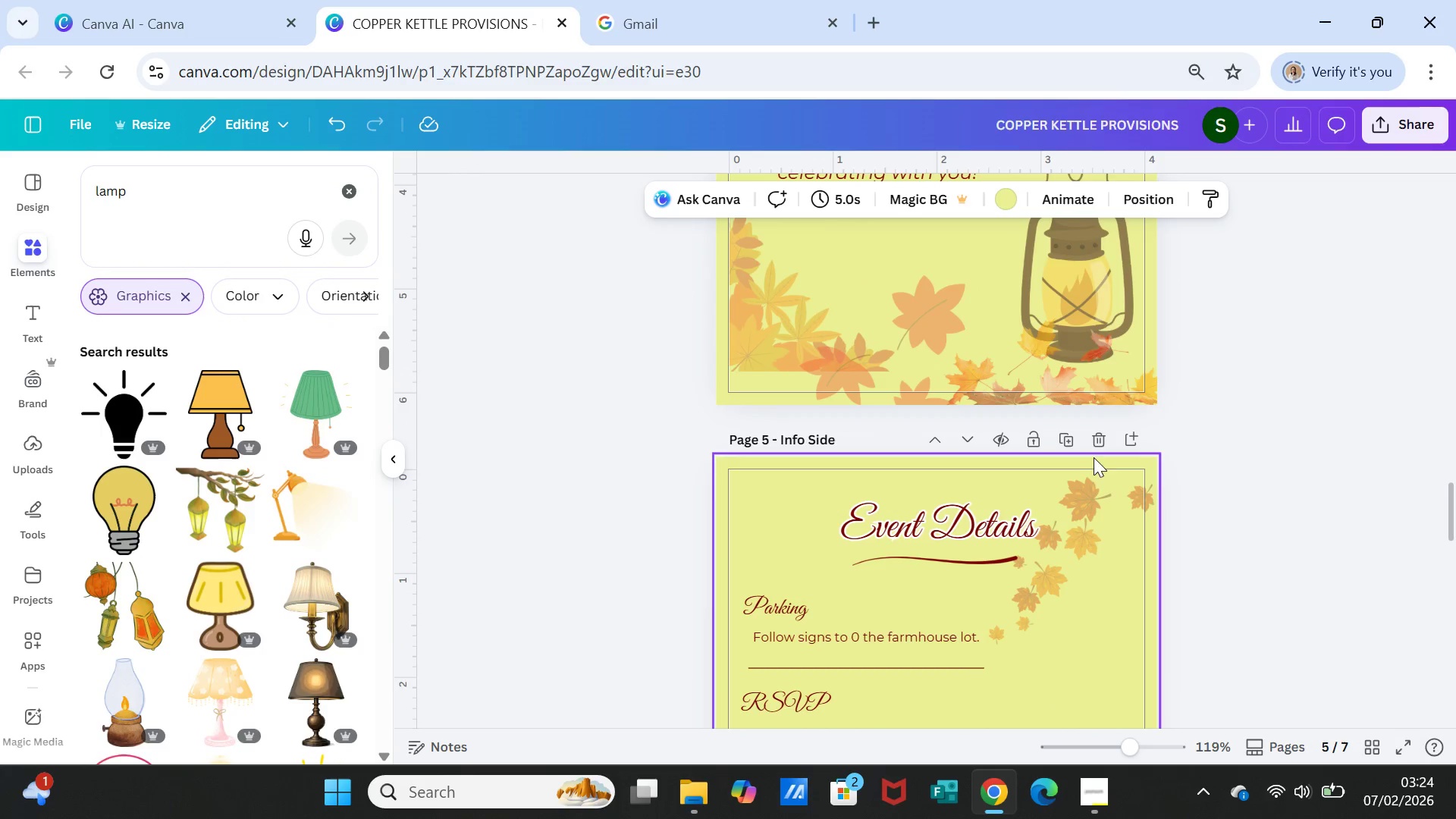 
left_click([1099, 443])
 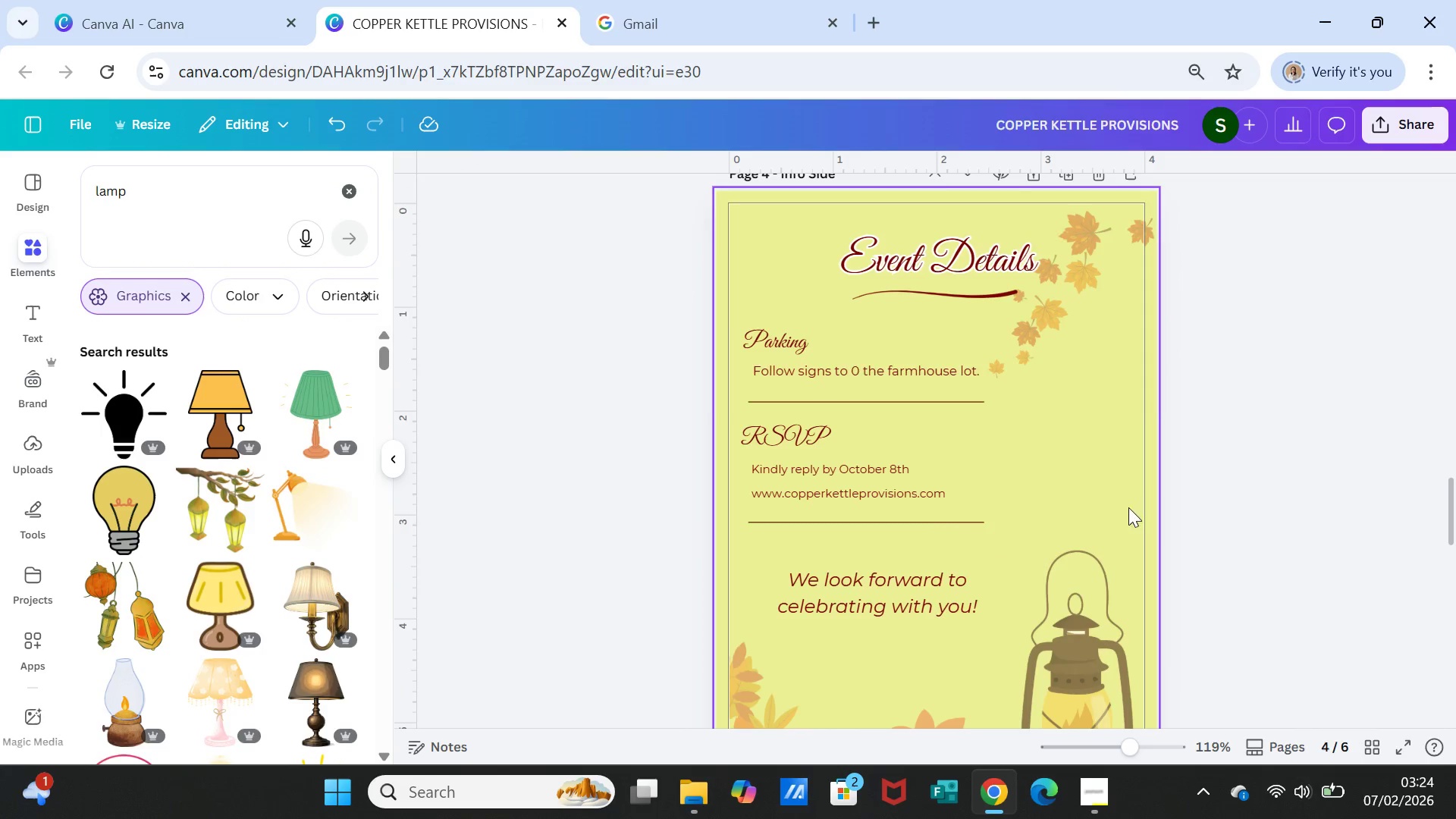 
scroll: coordinate [1134, 519], scroll_direction: up, amount: 2.0
 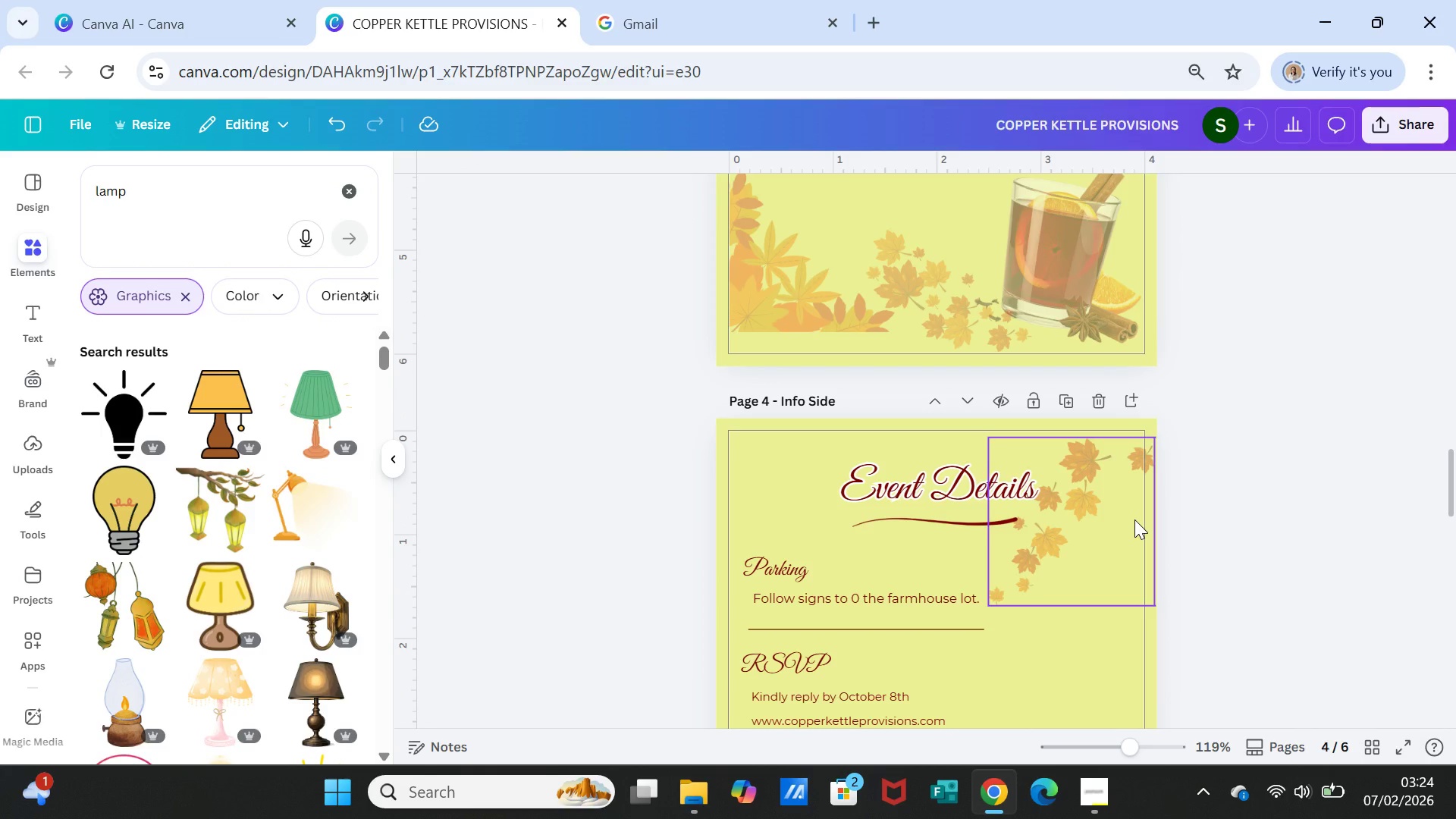 
scroll: coordinate [1134, 519], scroll_direction: down, amount: 7.0
 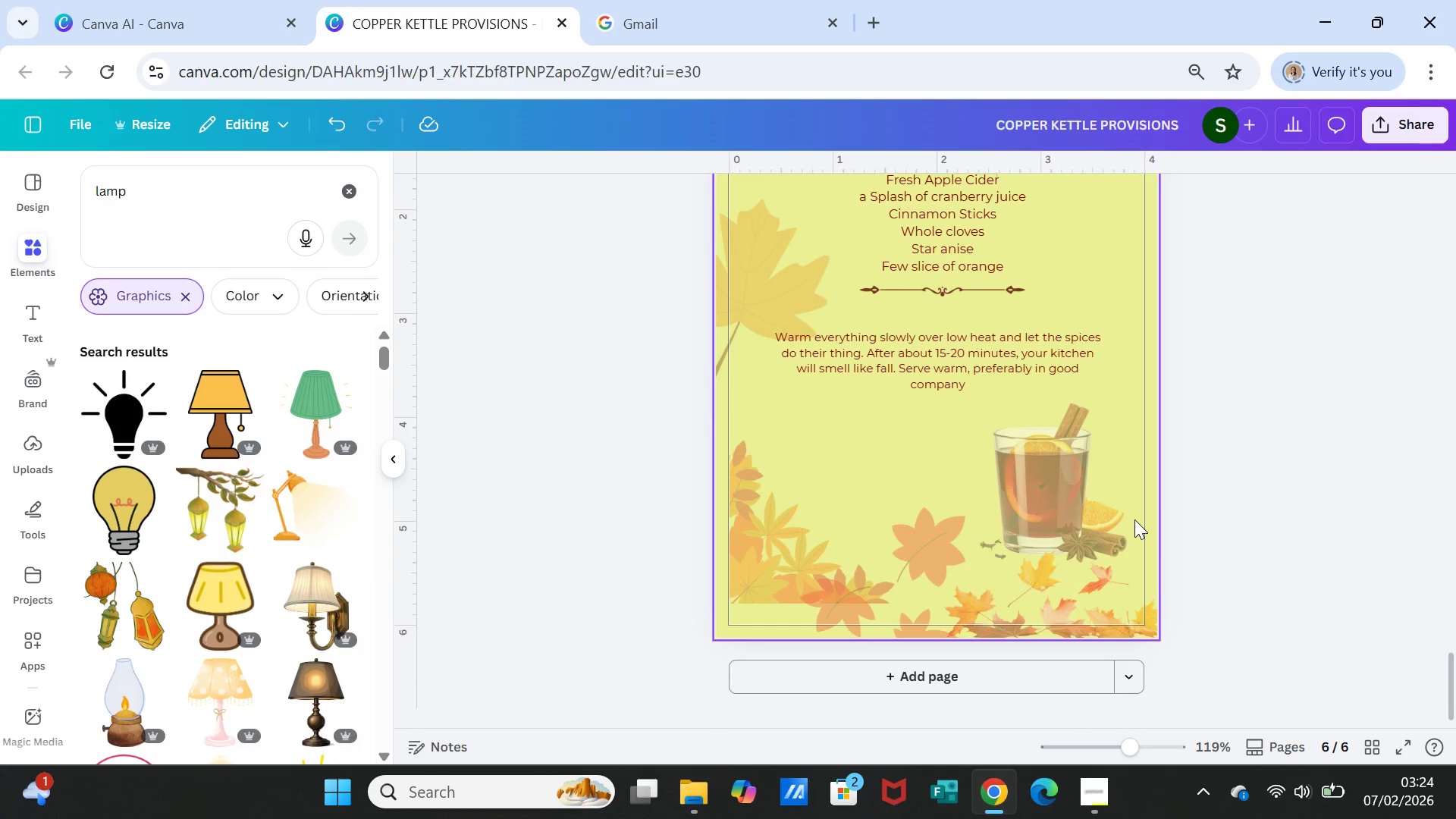 
scroll: coordinate [1065, 555], scroll_direction: up, amount: 5.0
 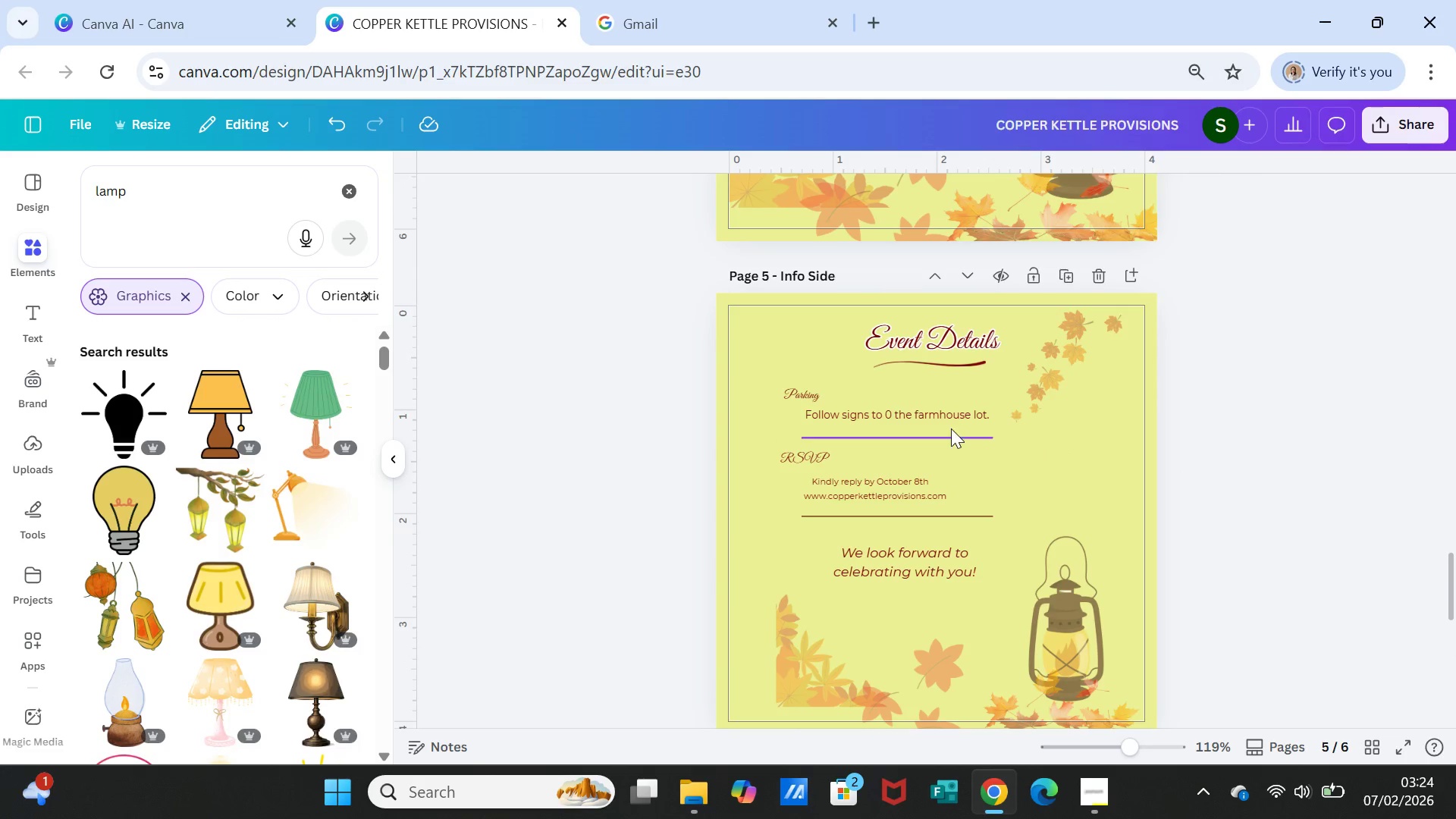 
scroll: coordinate [960, 431], scroll_direction: down, amount: 6.0
 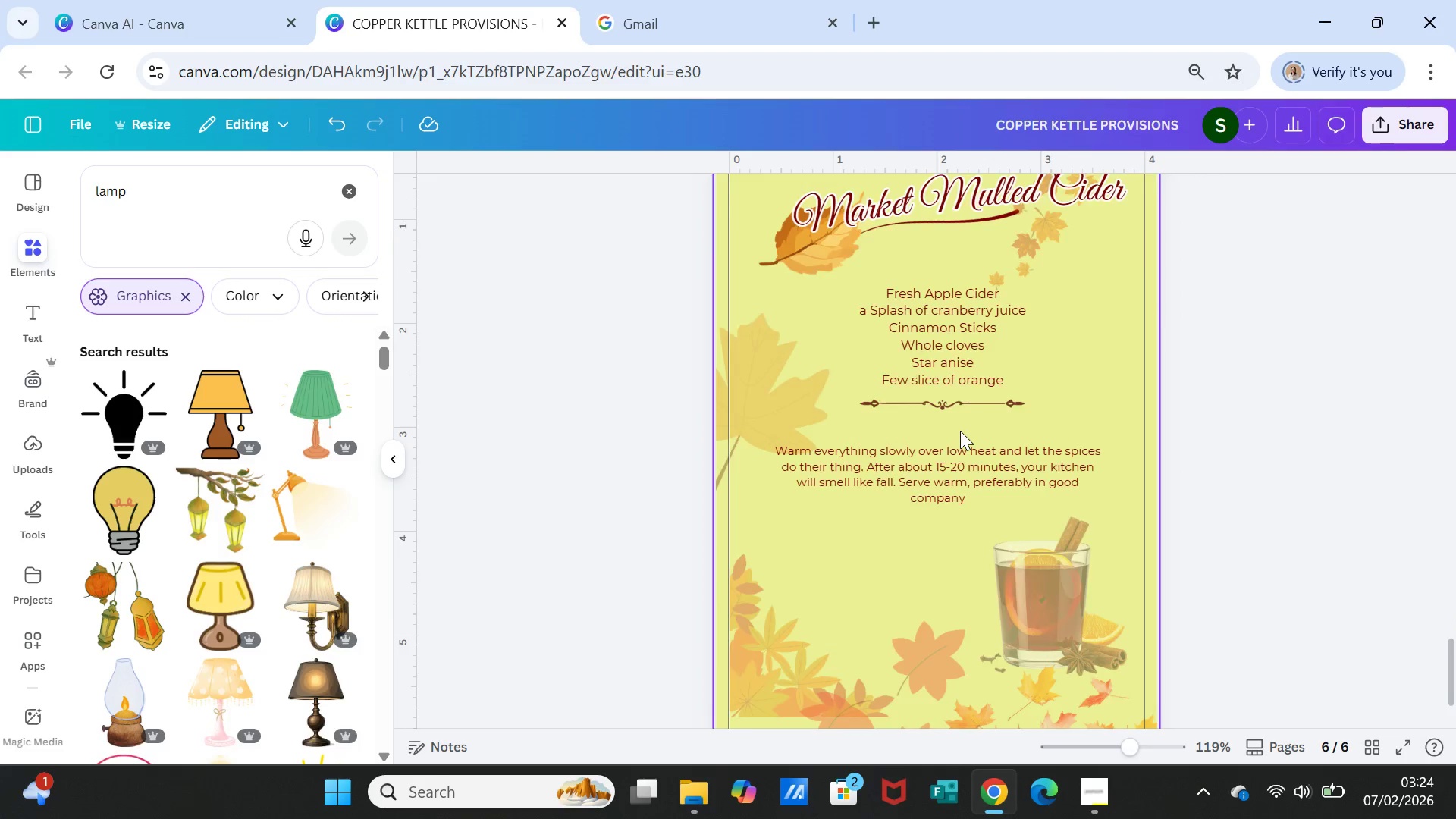 
scroll: coordinate [960, 431], scroll_direction: up, amount: 10.0
 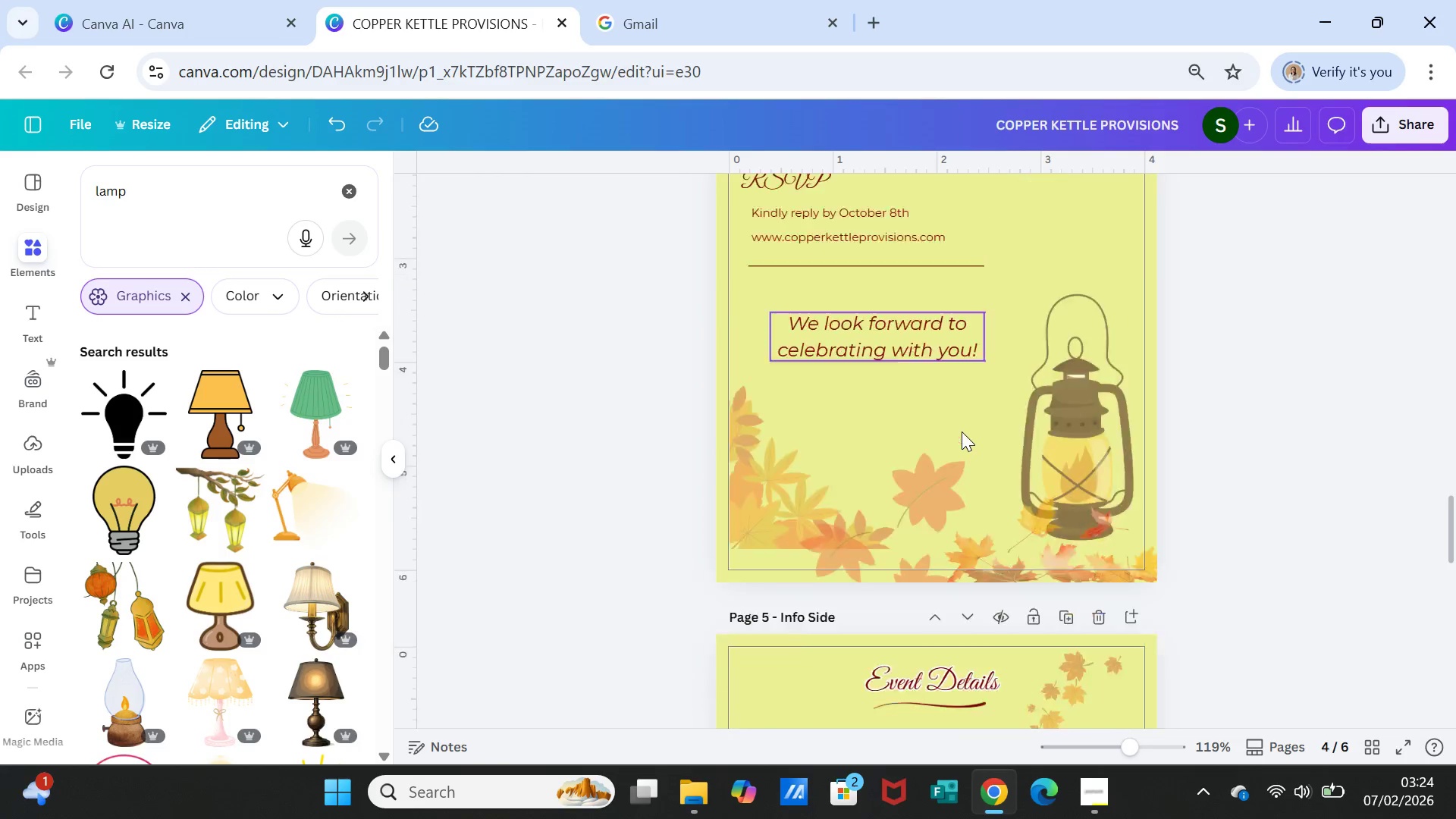 
scroll: coordinate [962, 431], scroll_direction: down, amount: 3.0
 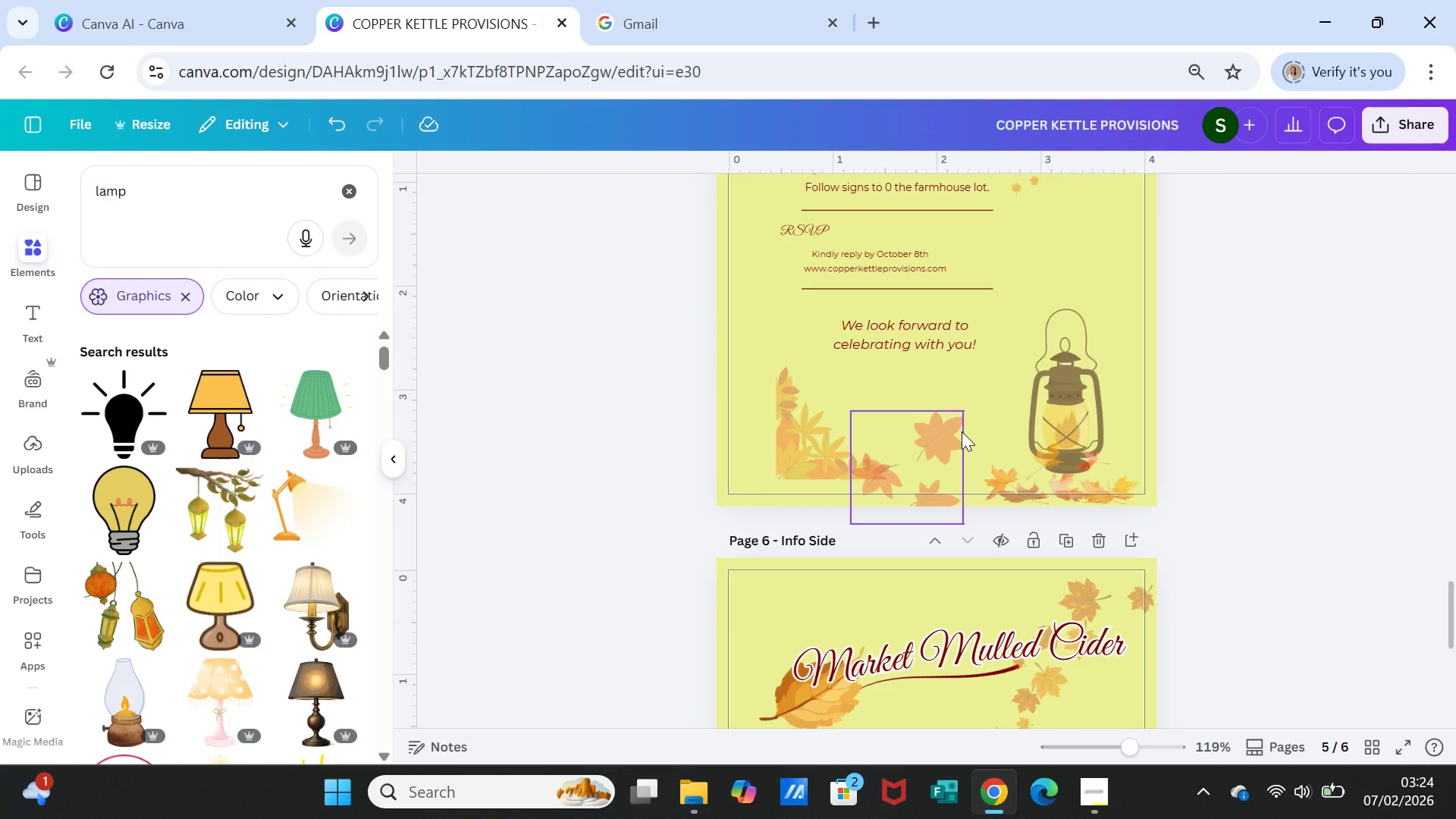 
scroll: coordinate [962, 431], scroll_direction: up, amount: 5.0
 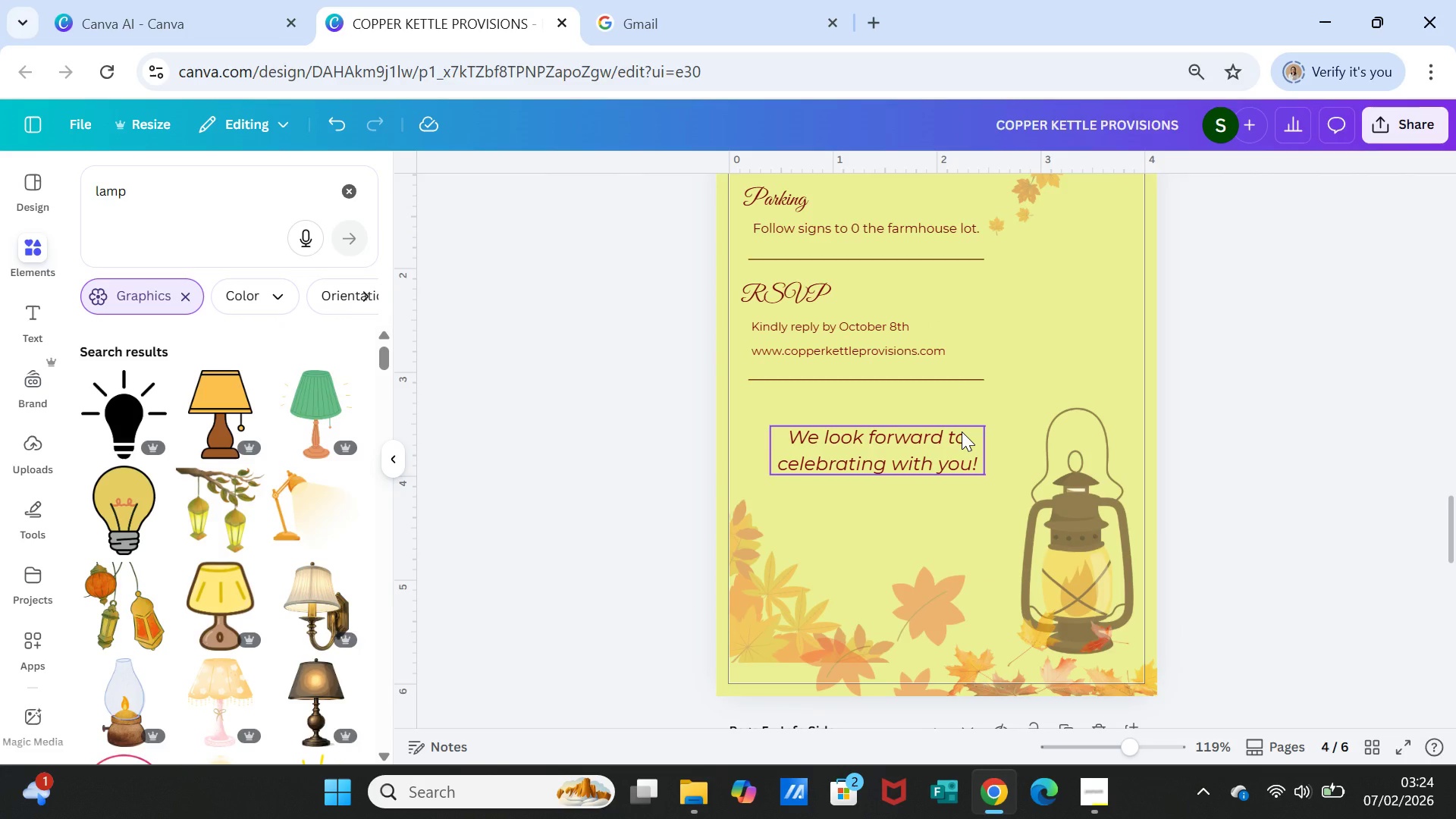 
scroll: coordinate [962, 431], scroll_direction: down, amount: 3.0
 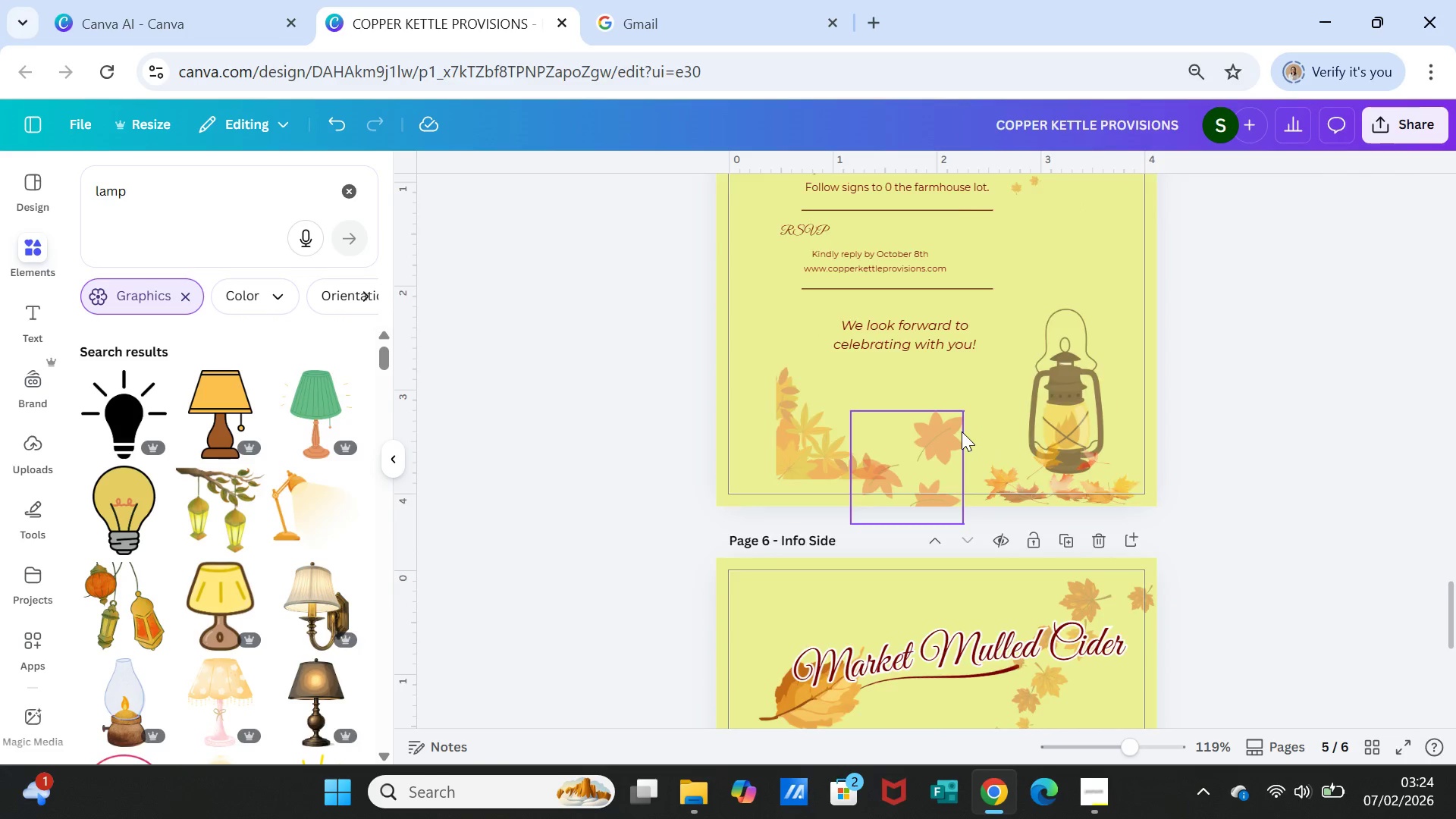 
scroll: coordinate [962, 431], scroll_direction: up, amount: 1.0
 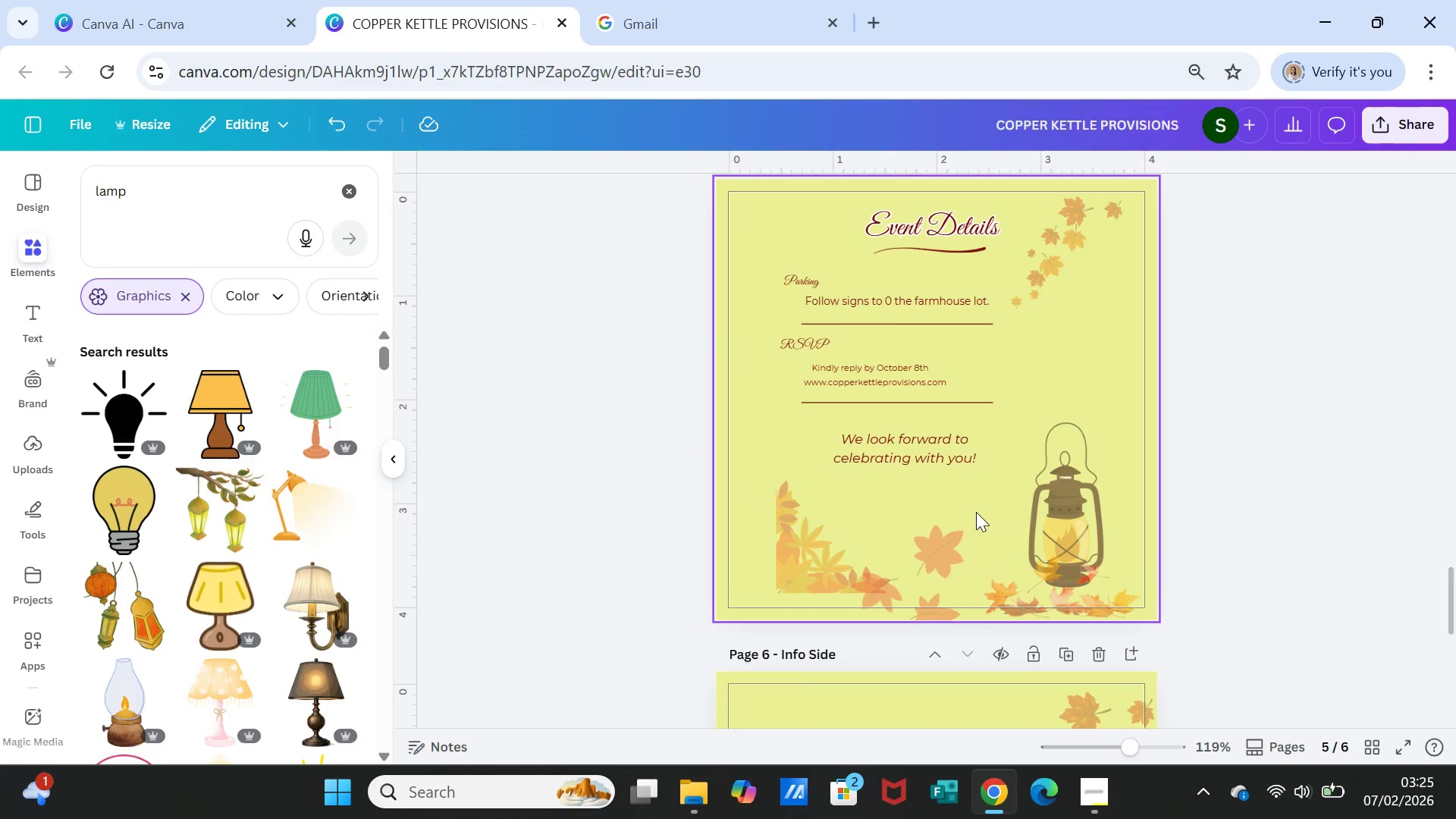 
scroll: coordinate [976, 512], scroll_direction: down, amount: 1.0
 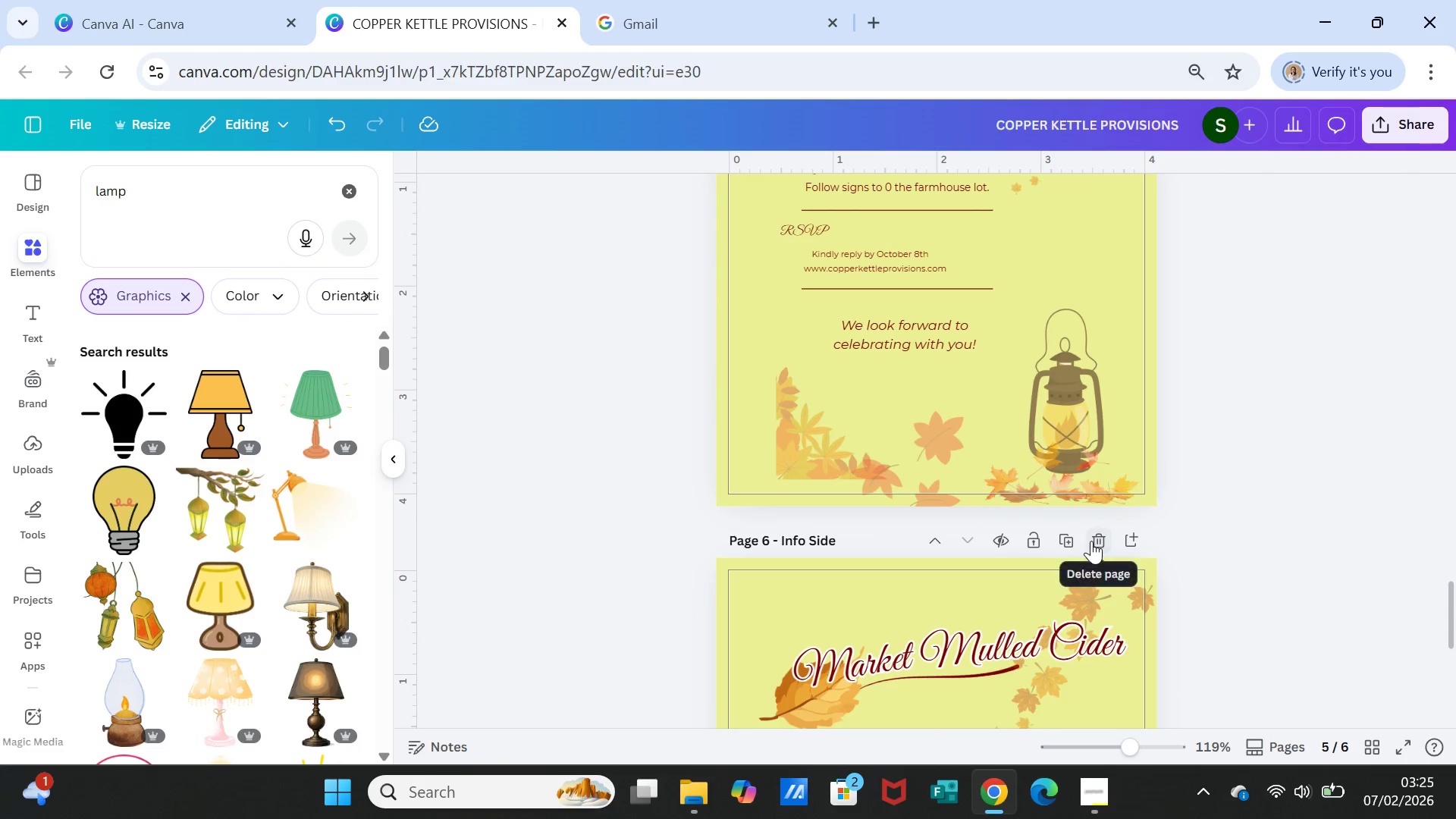 
left_click([1094, 541])
 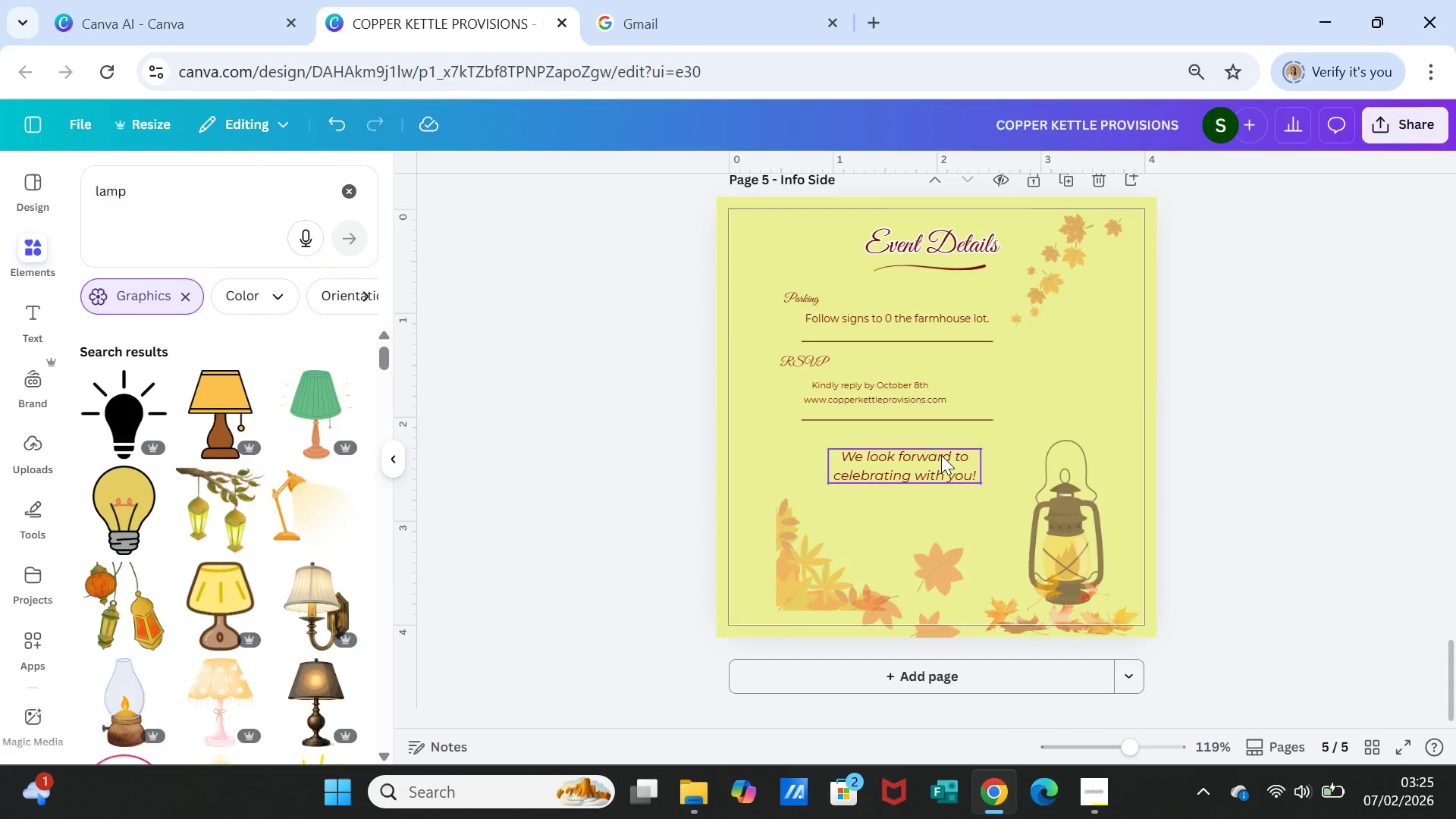 
scroll: coordinate [940, 453], scroll_direction: up, amount: 1.0
 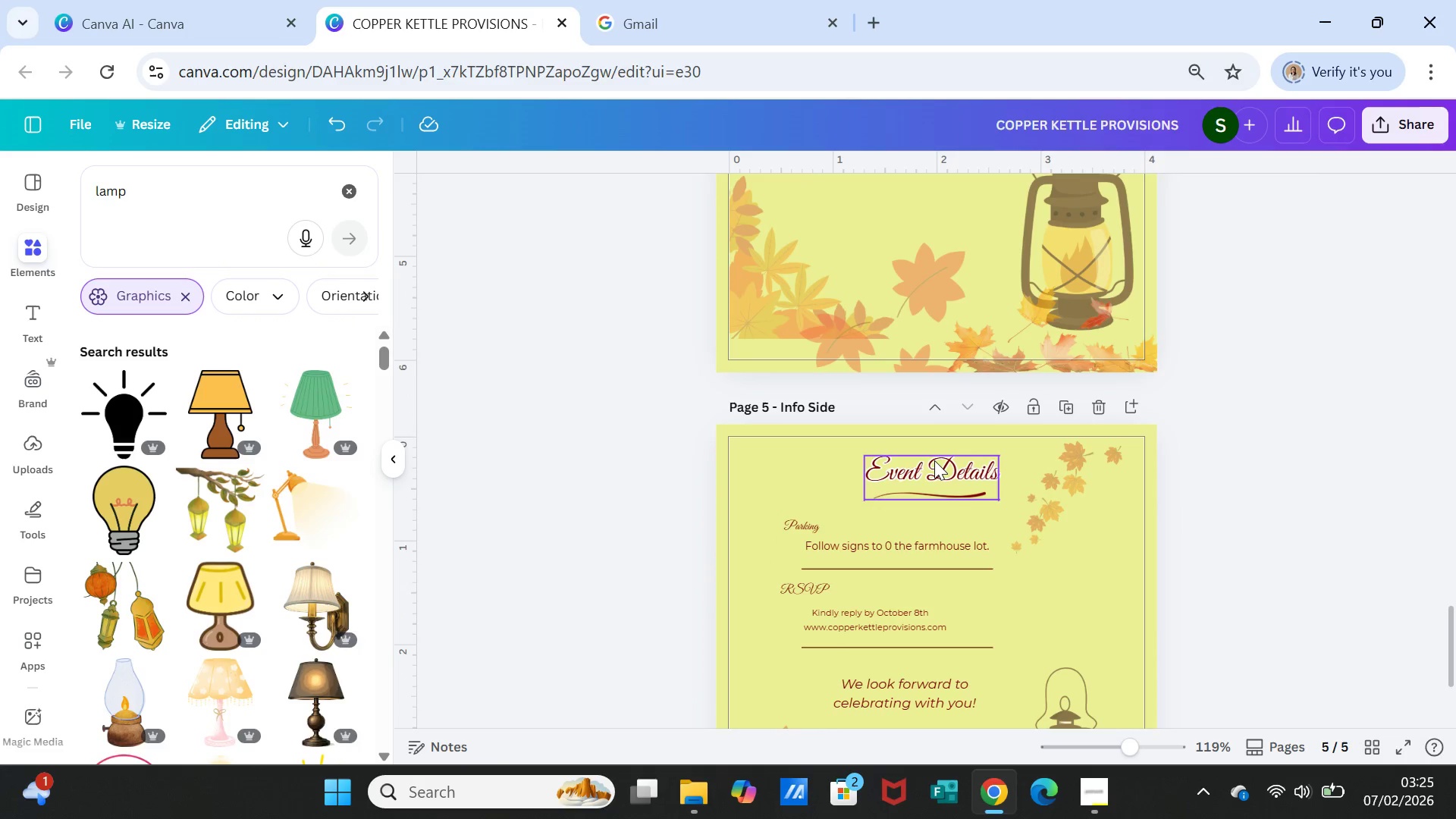 
left_click([934, 460])
 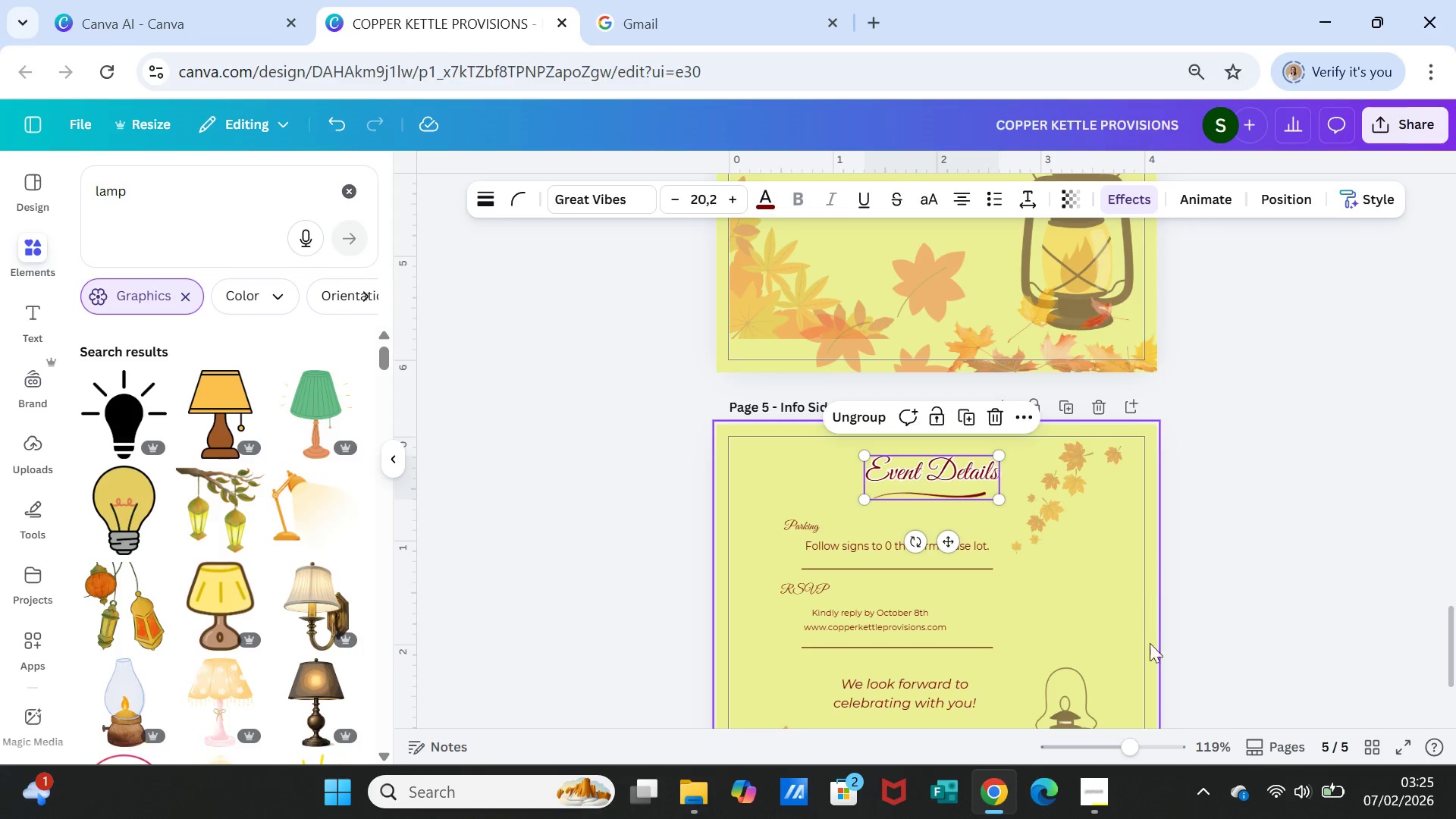 
wait(19.7)
 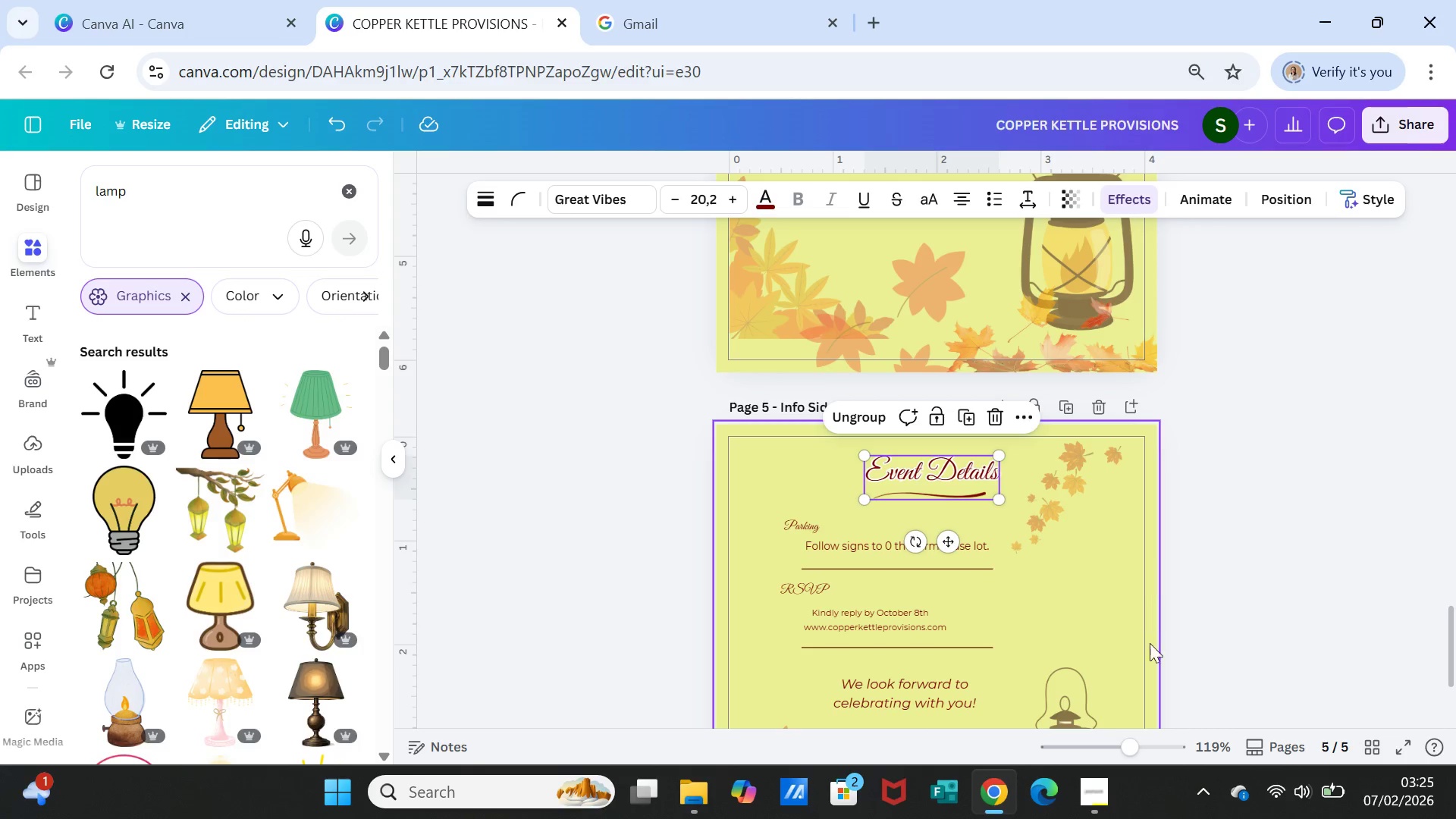 
scroll: coordinate [1271, 632], scroll_direction: down, amount: 2.0
 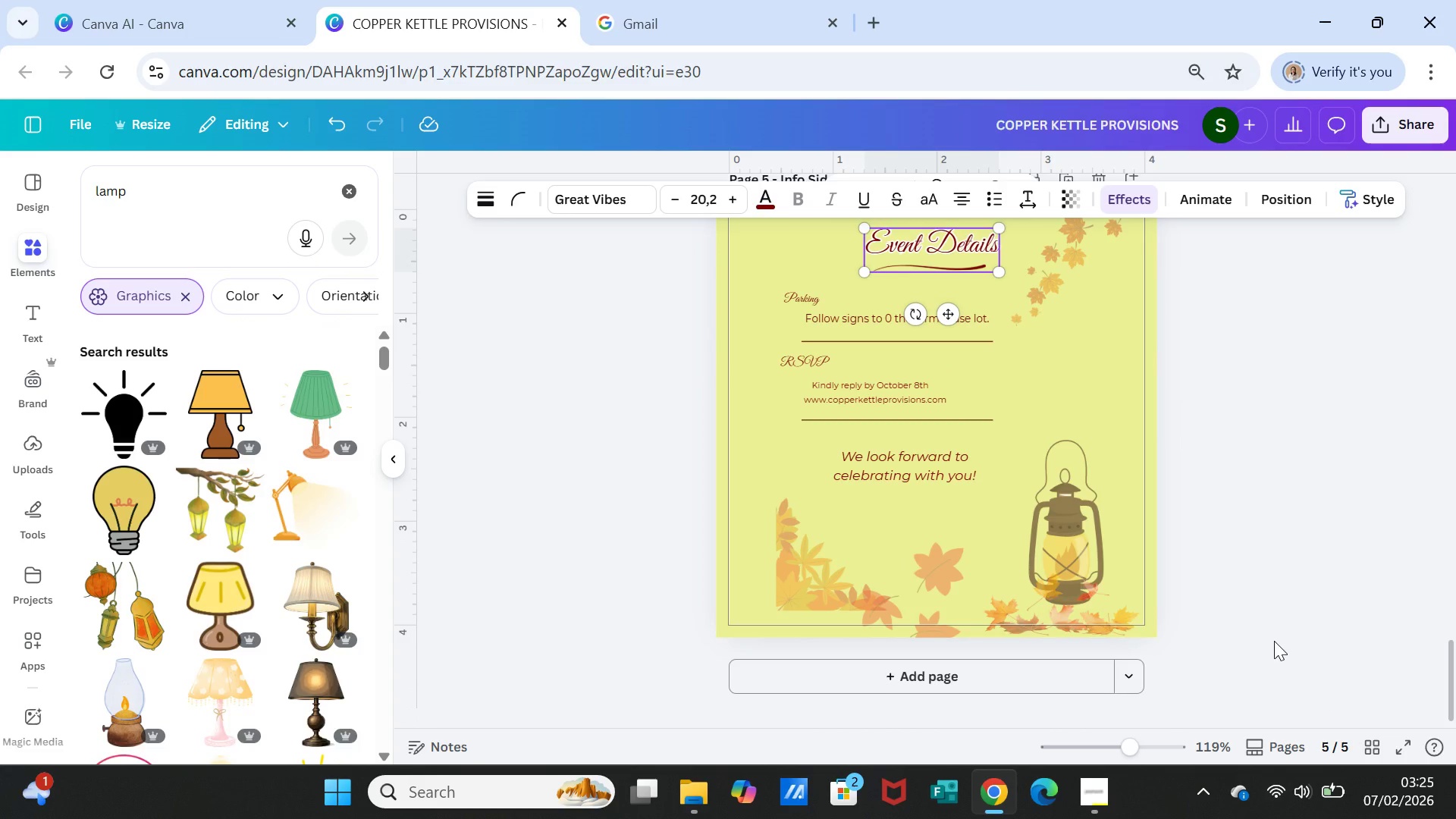 
wait(6.6)
 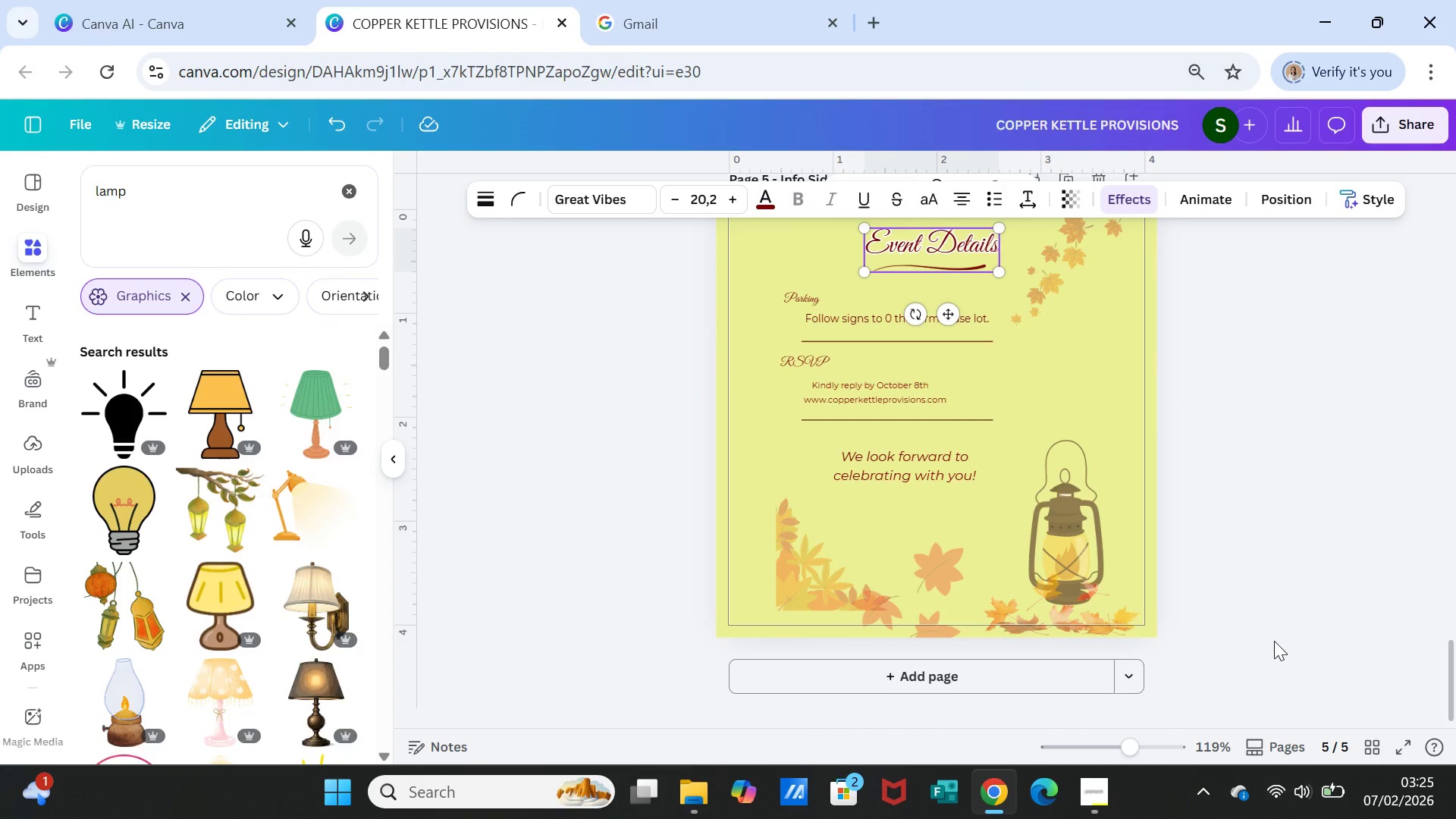 
scroll: coordinate [939, 486], scroll_direction: up, amount: 3.0
 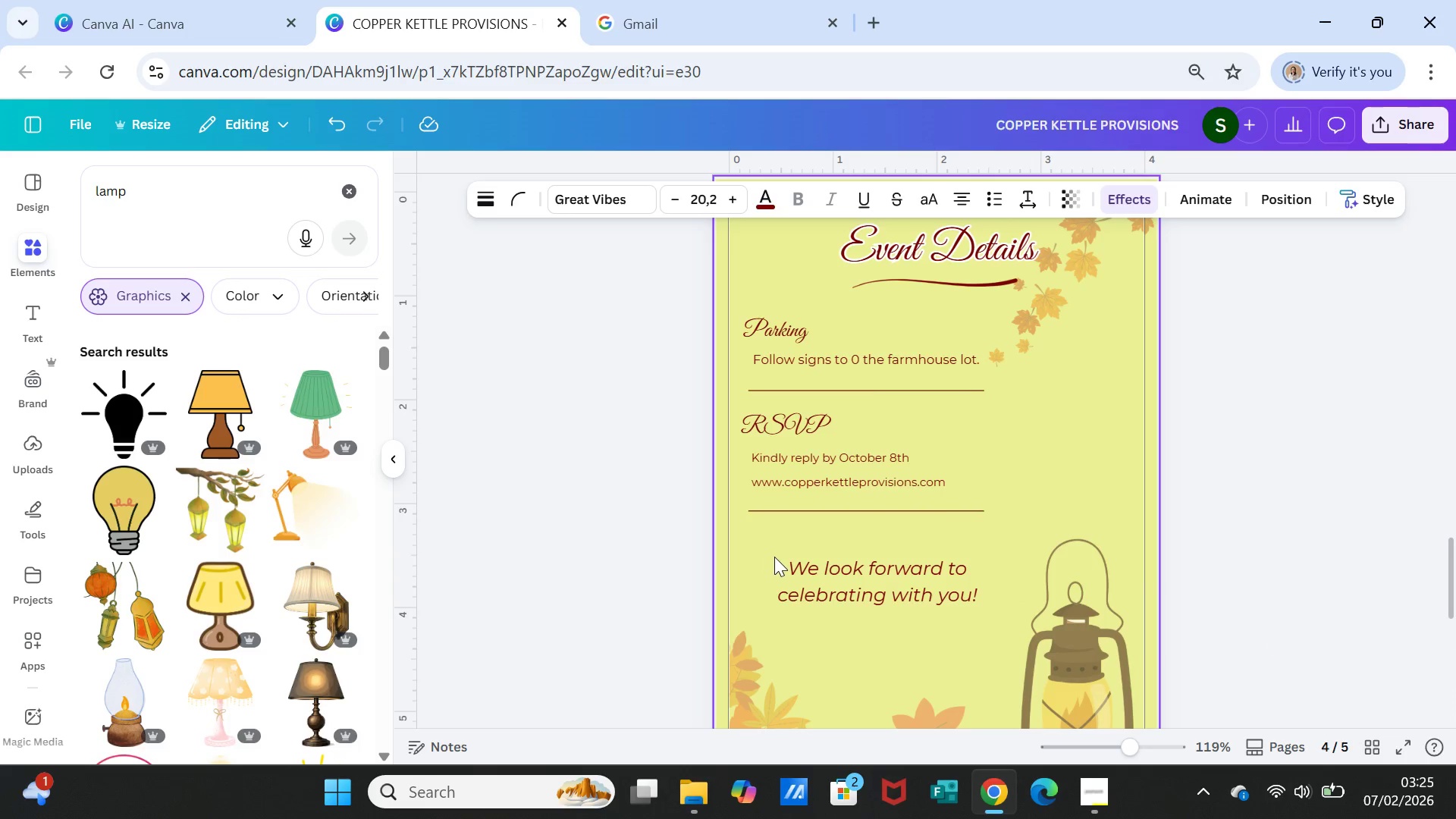 
scroll: coordinate [789, 560], scroll_direction: down, amount: 2.0
 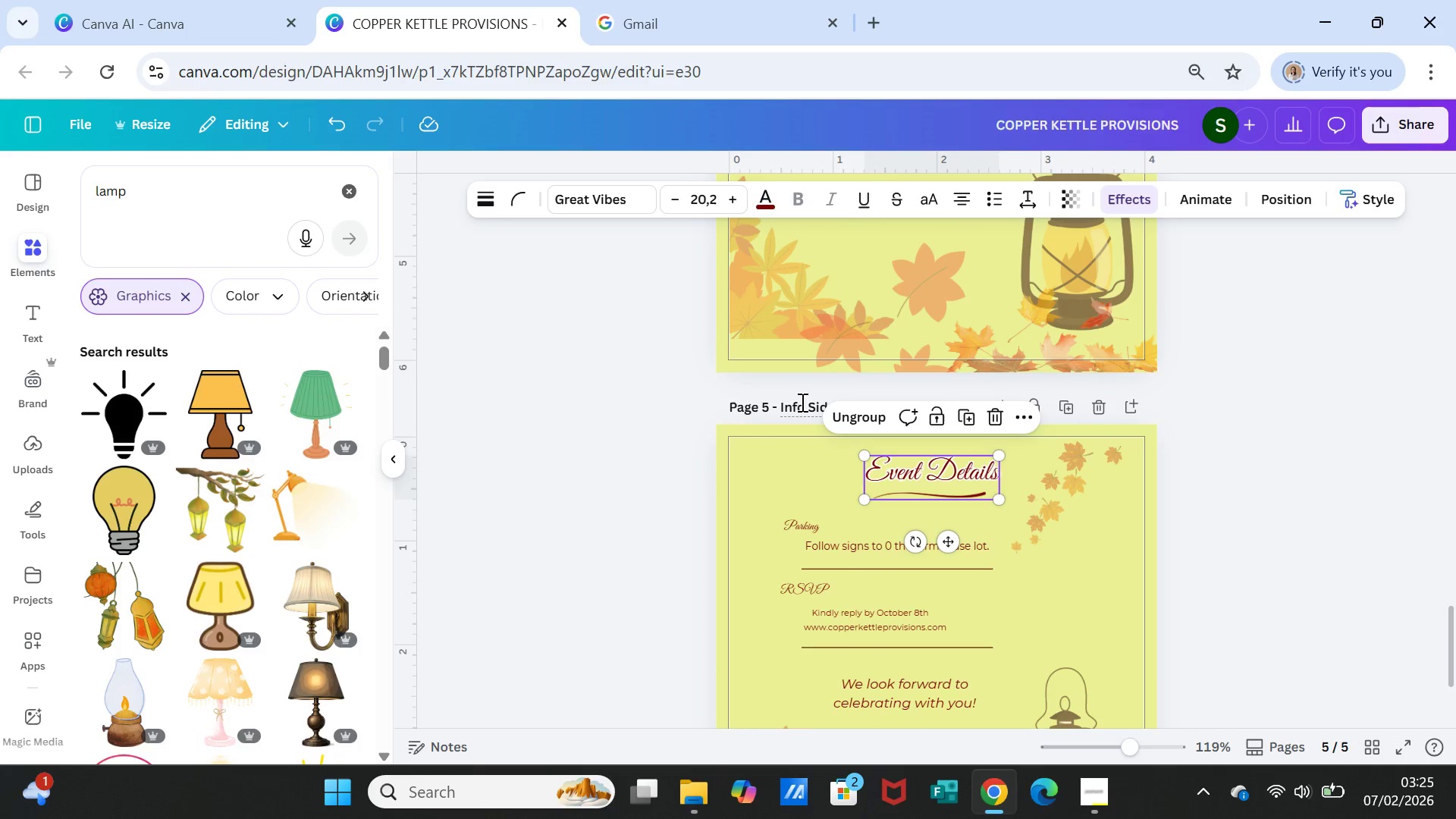 
left_click([801, 402])
 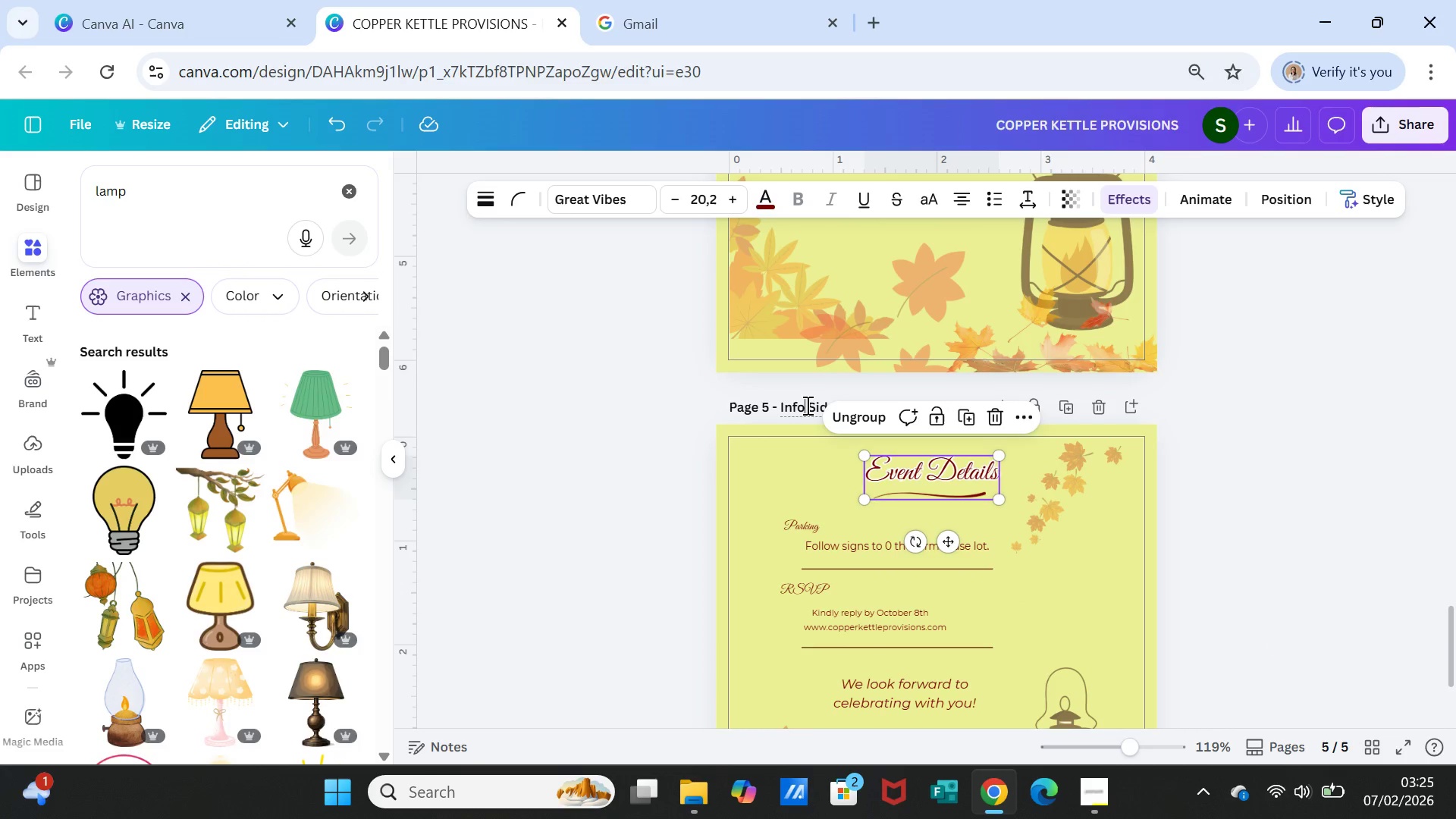 
double_click([806, 405])
 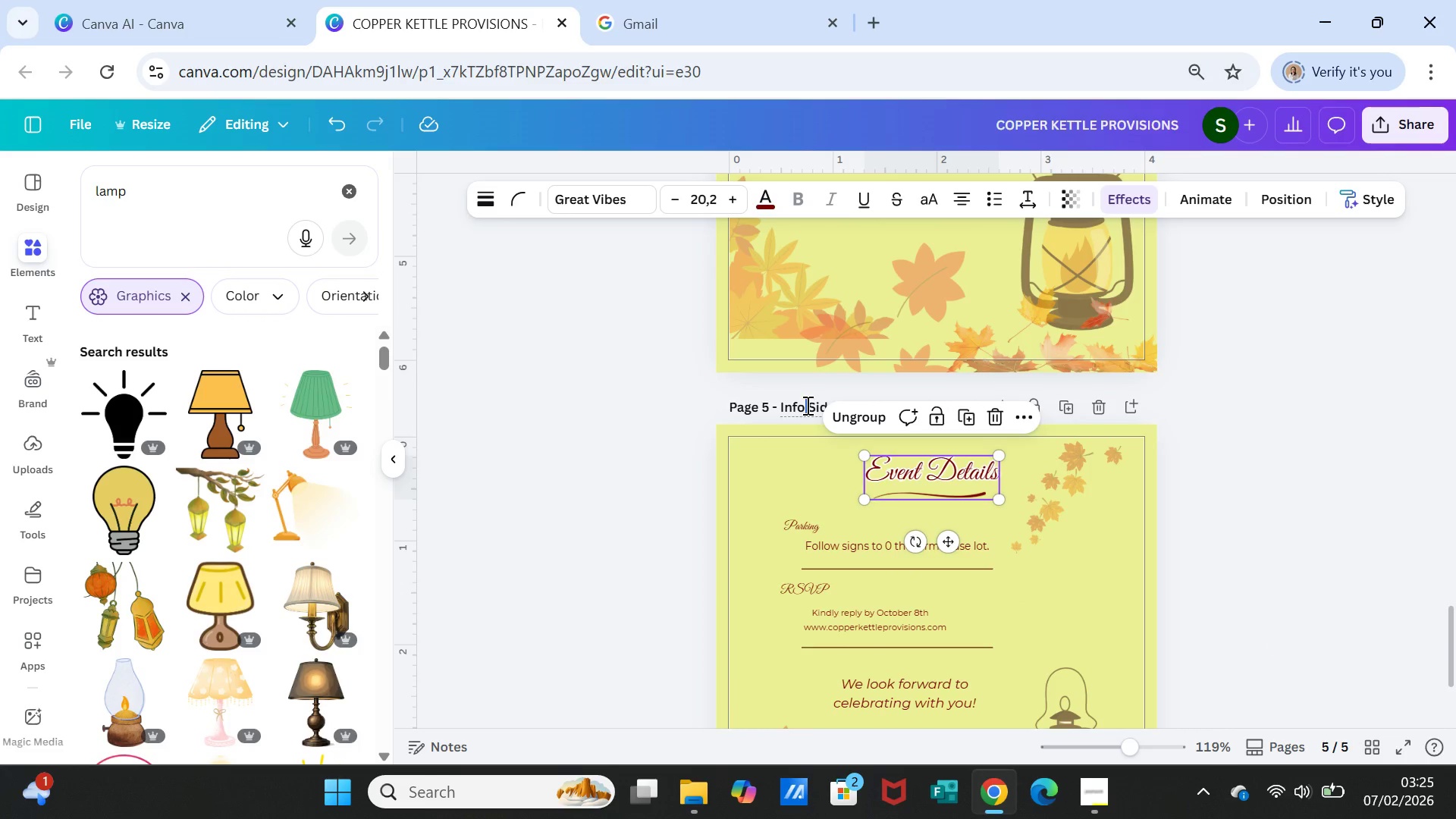 
triple_click([806, 405])
 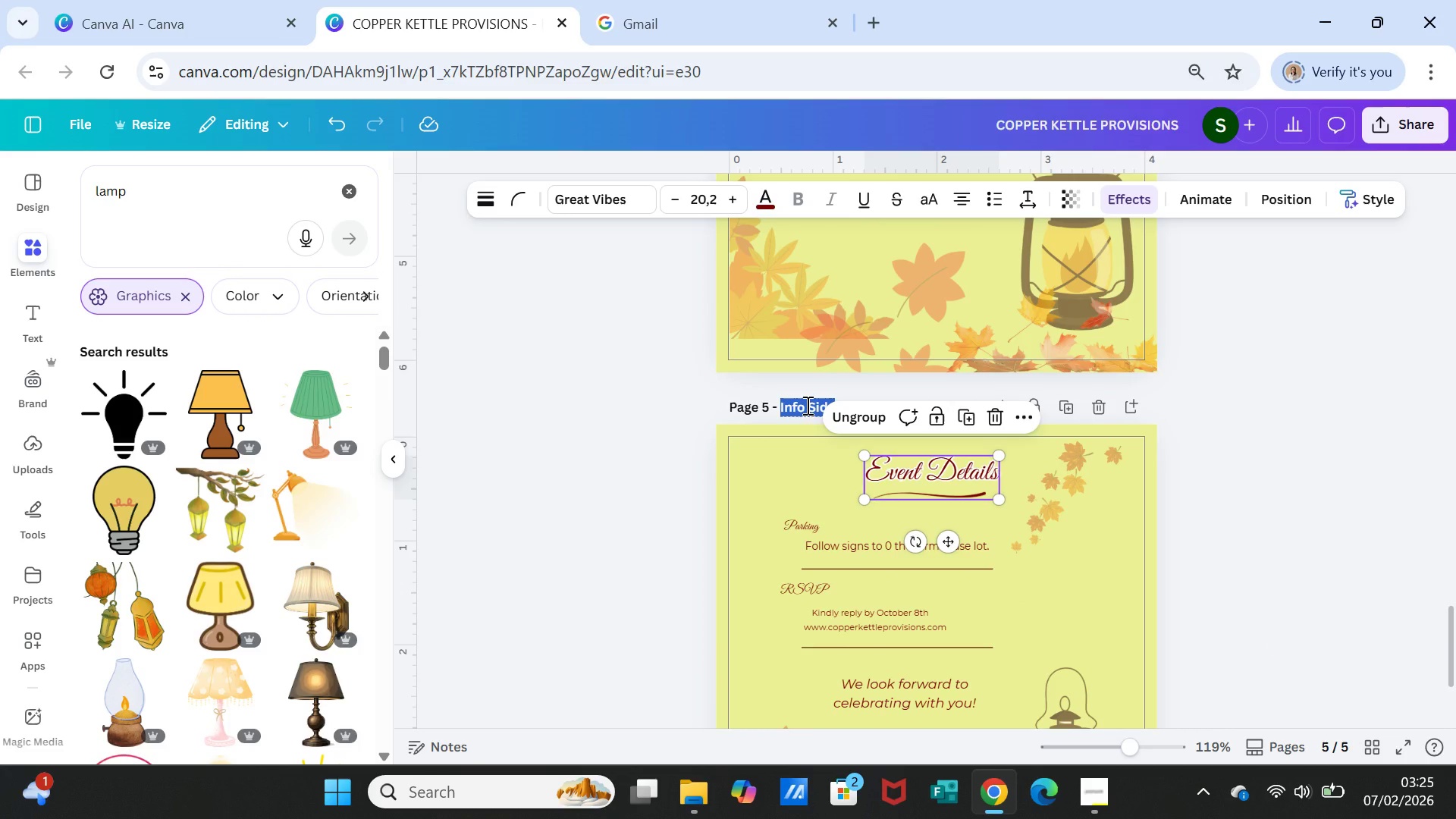 
type(Table tent)
 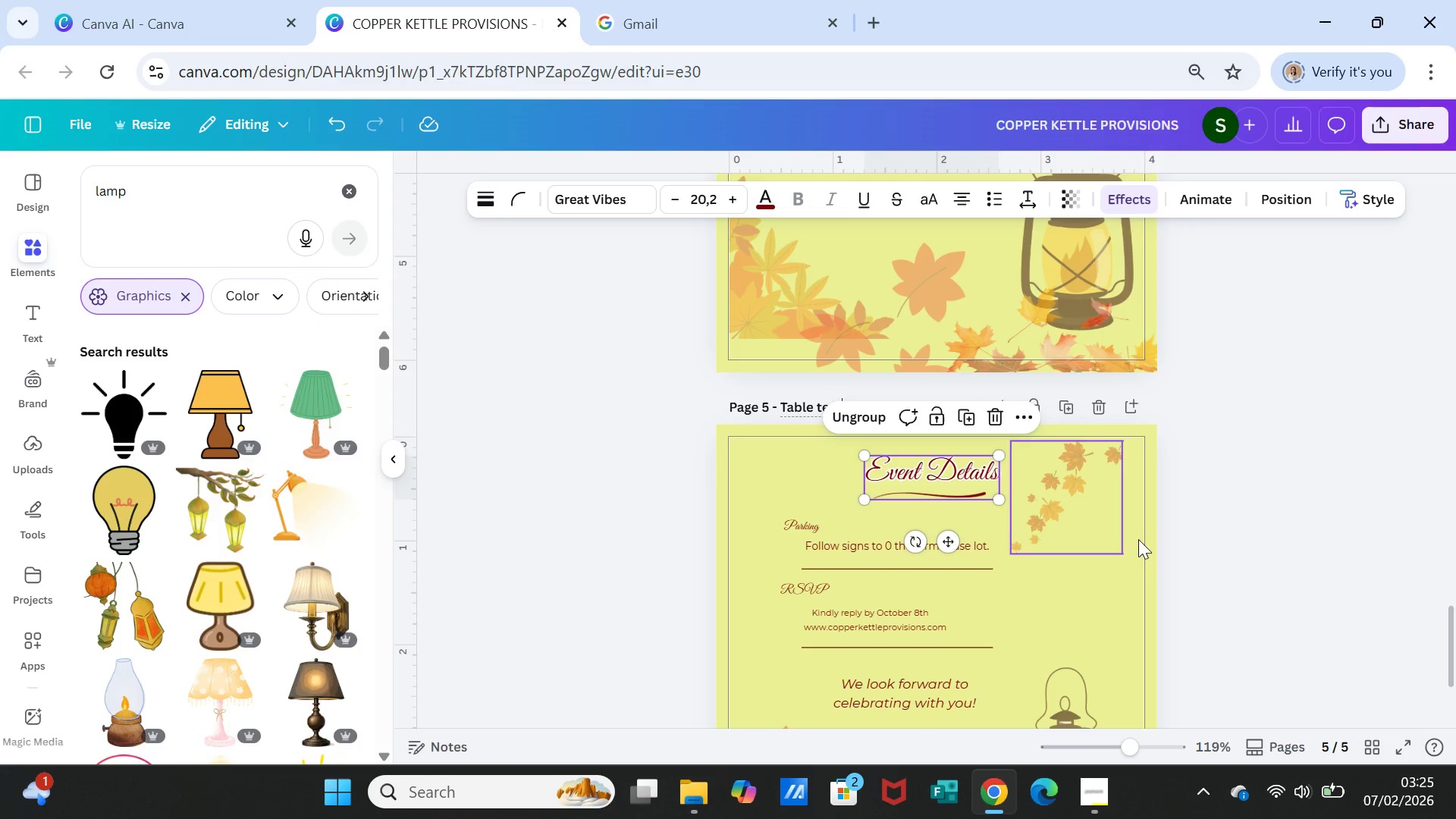 
left_click([1173, 541])
 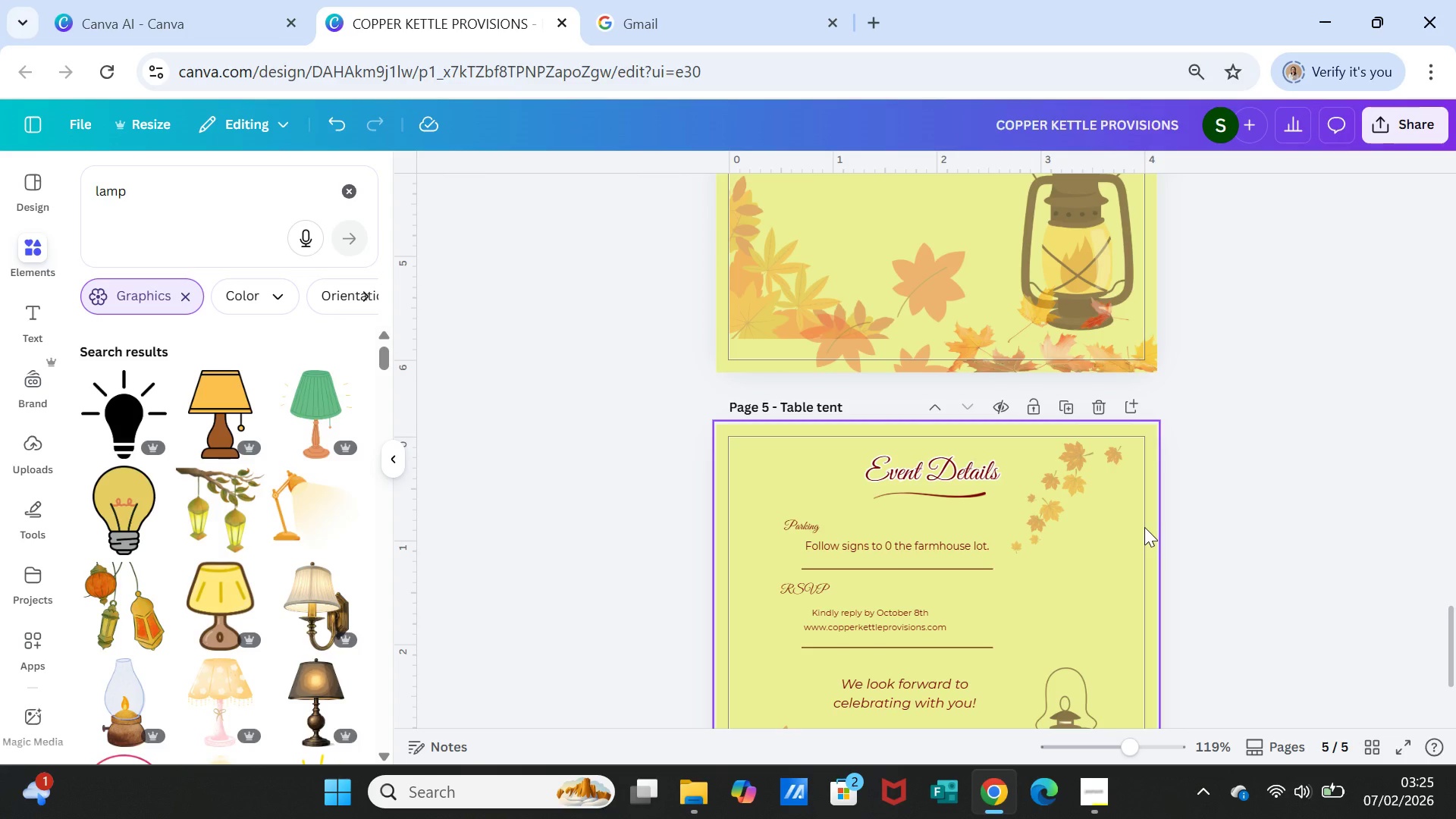 
wait(24.0)
 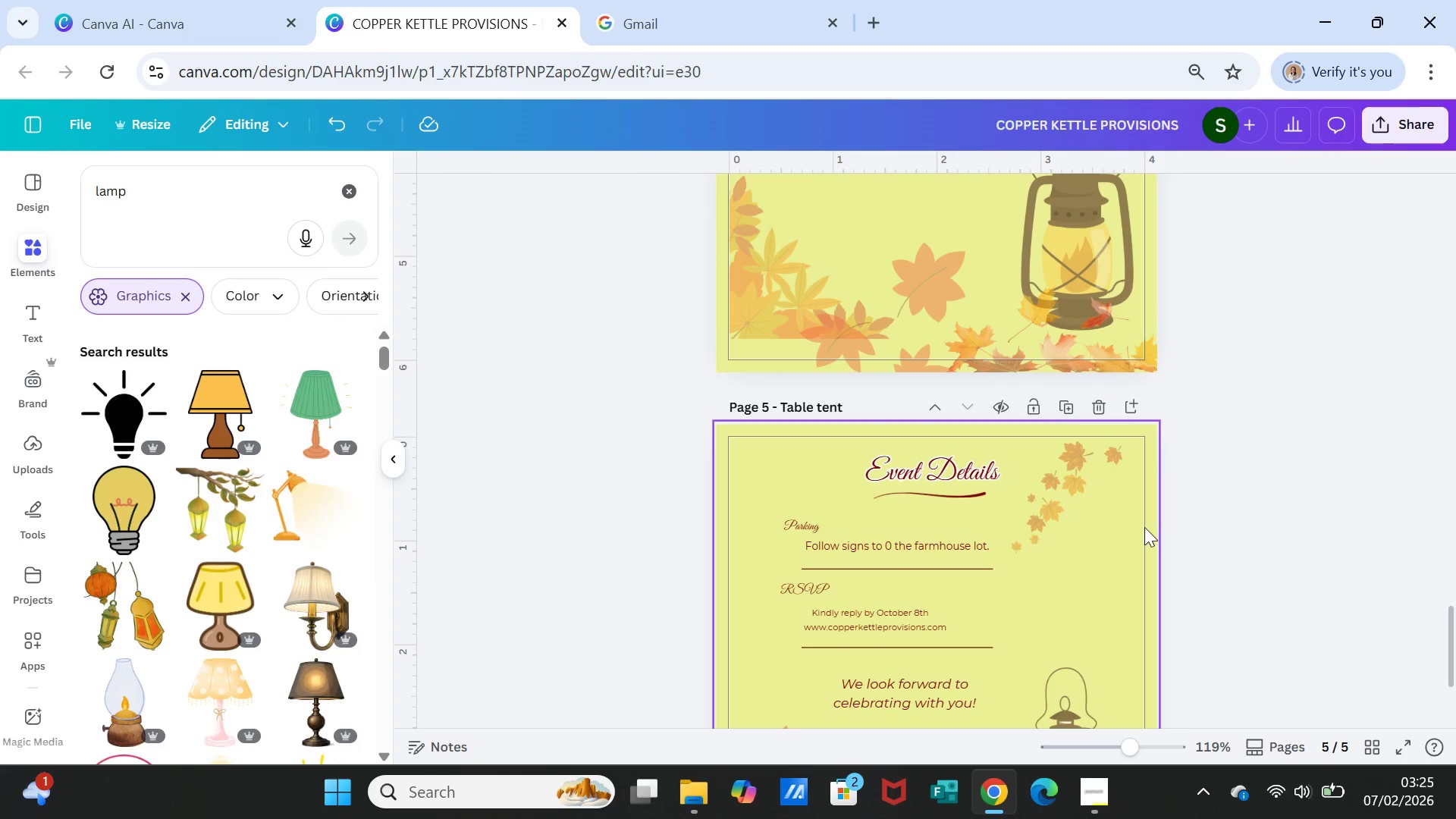 
left_click([827, 409])
 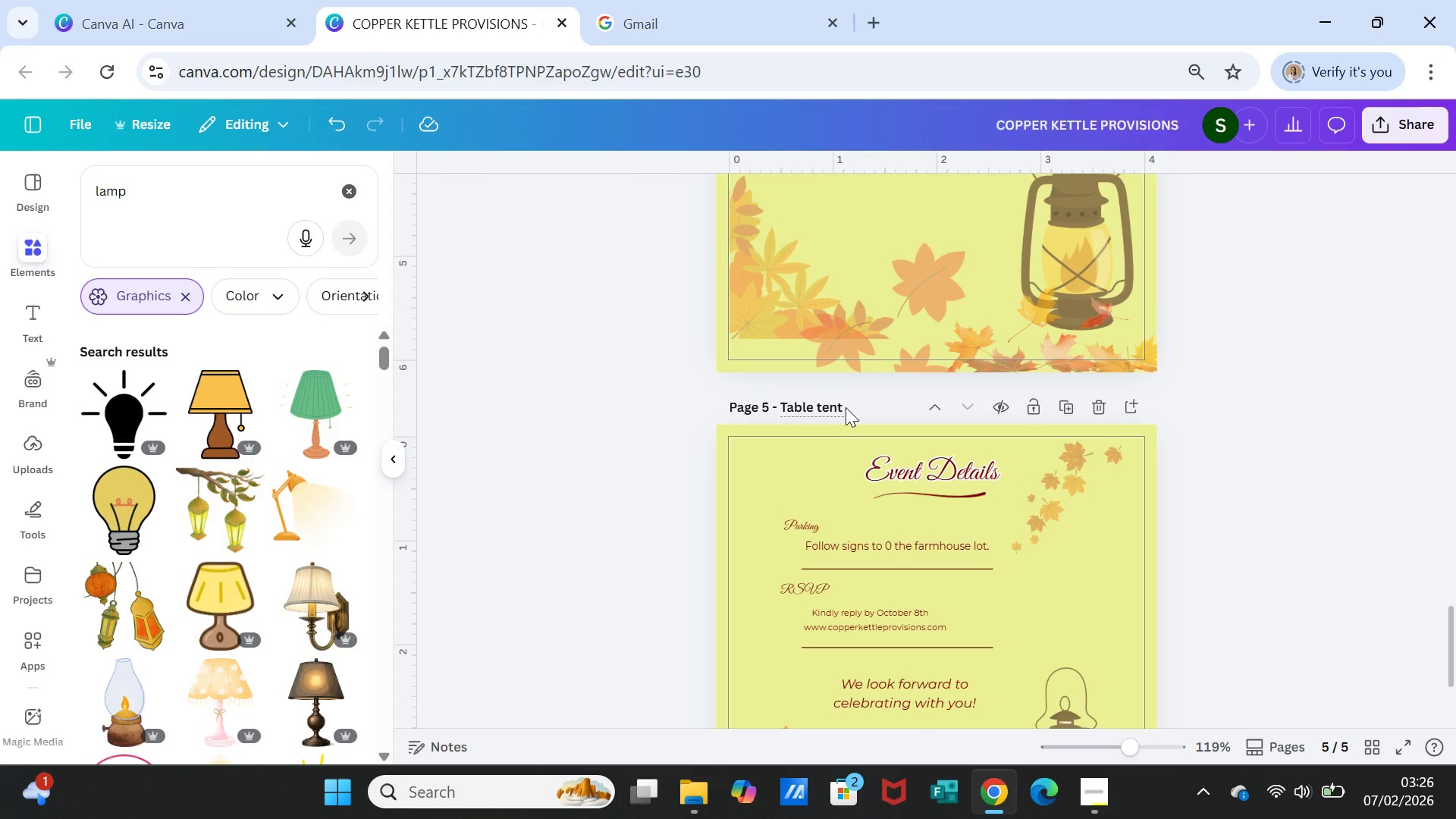 
left_click([846, 407])
 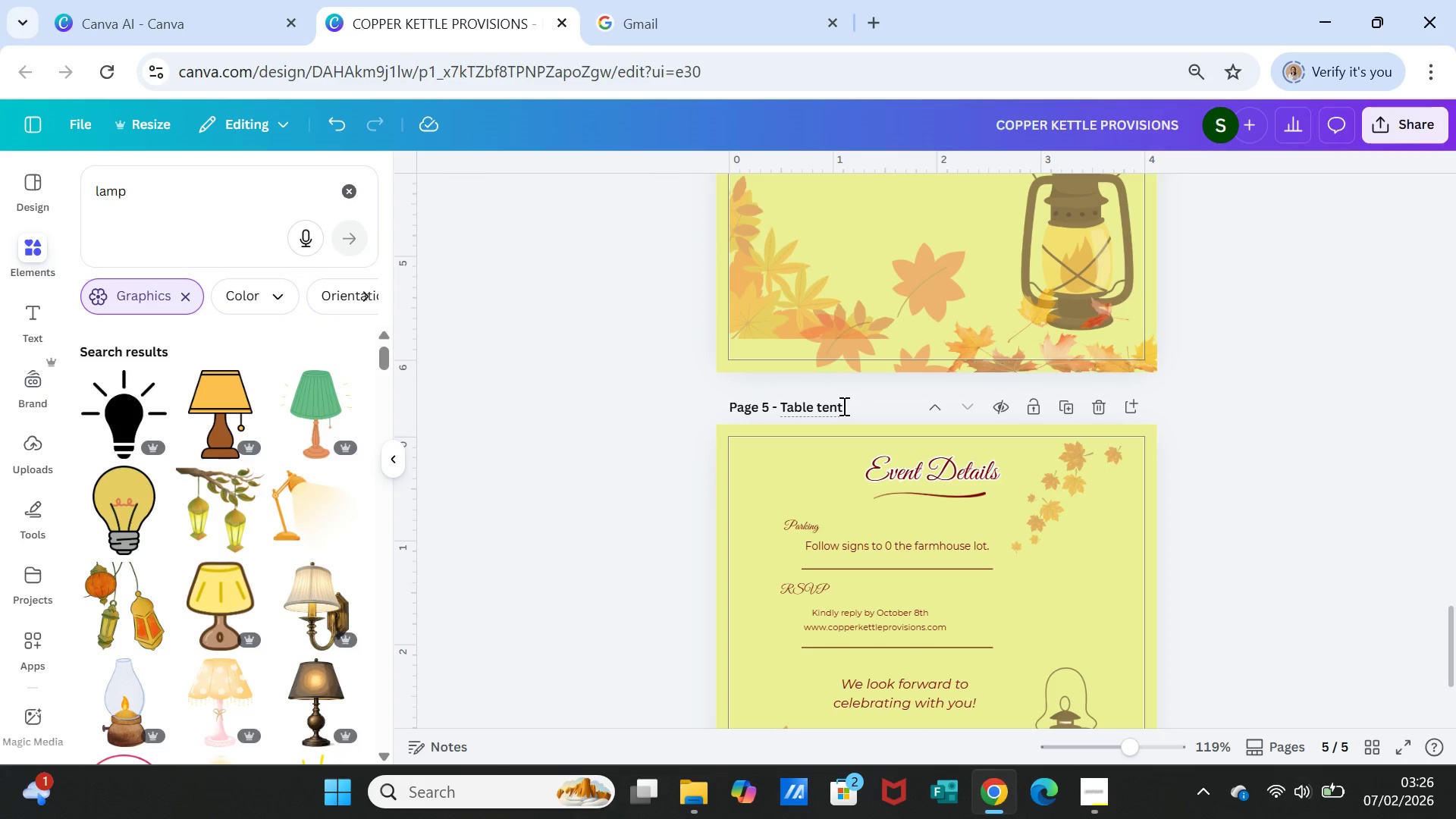 
left_click([843, 406])
 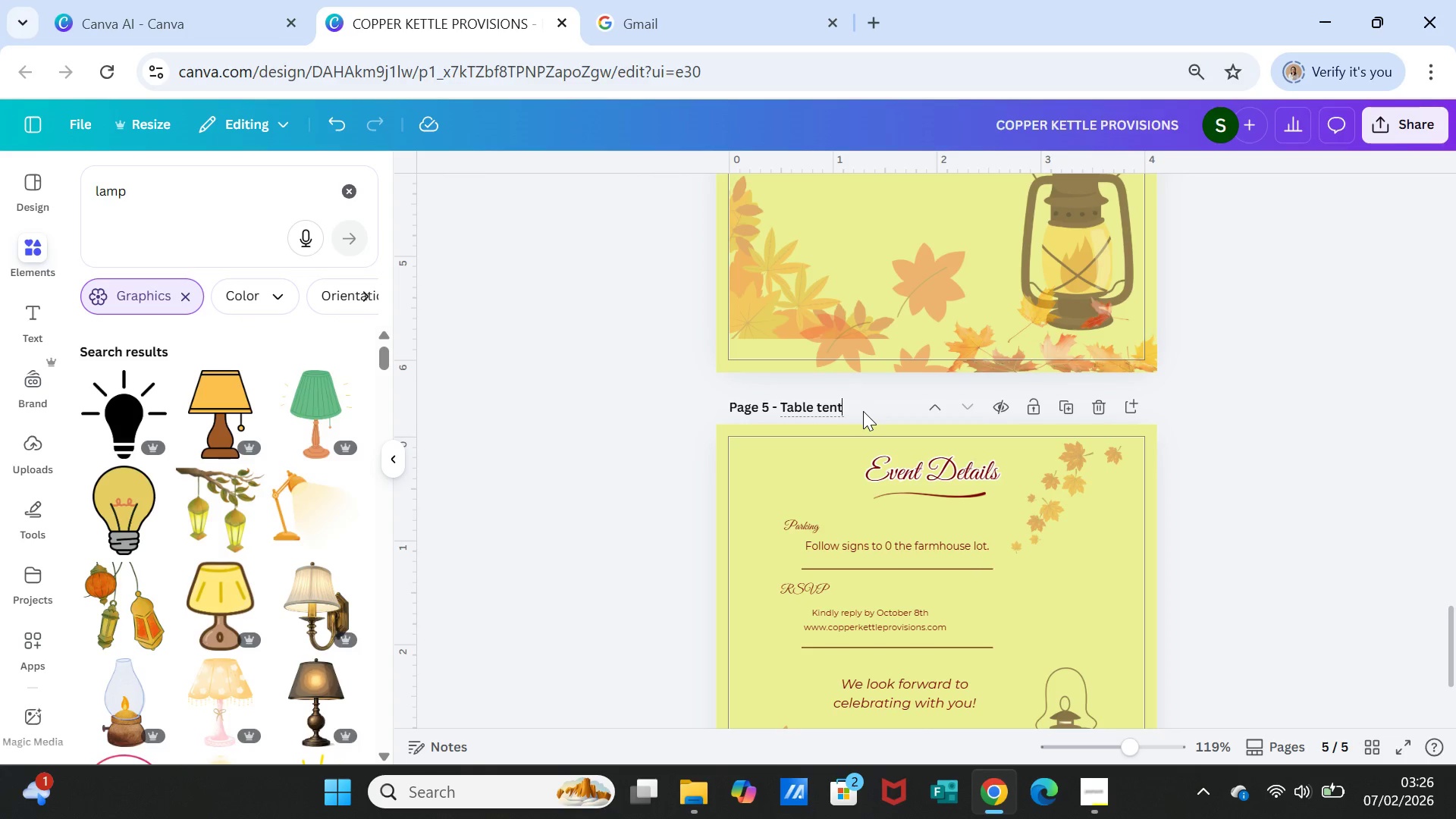 
type(-front )
 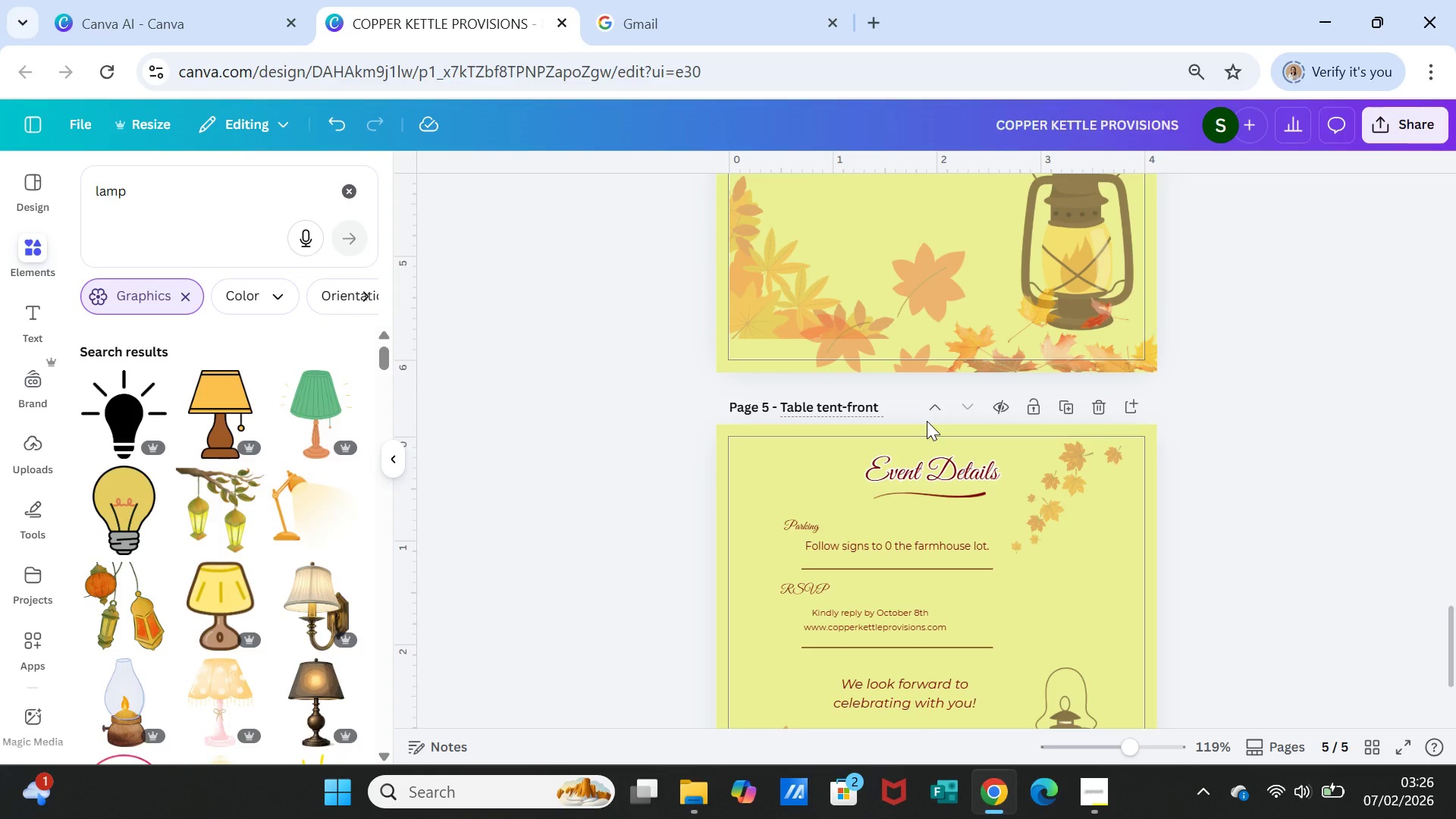 
type( side)
 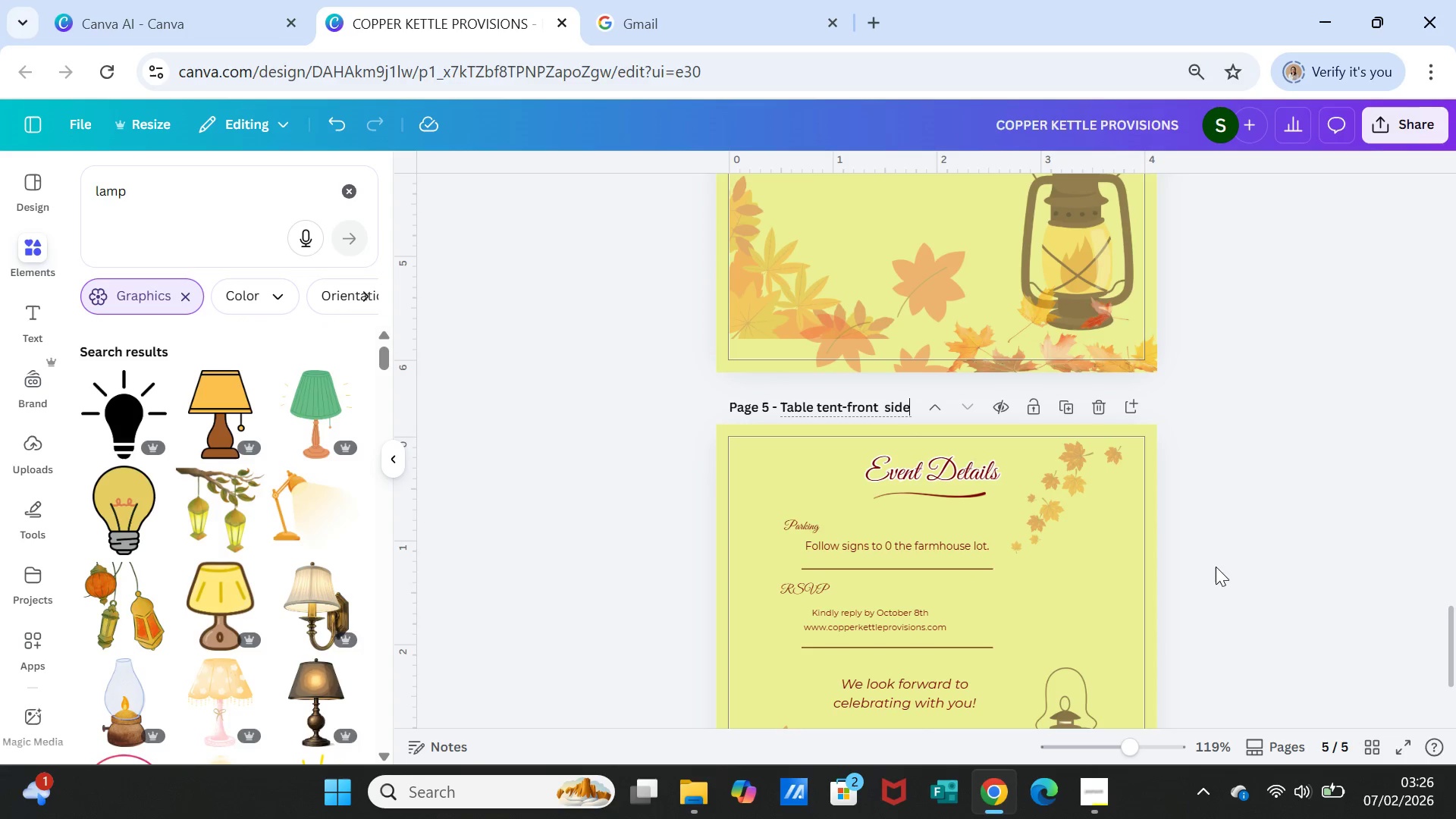 
left_click([1237, 570])
 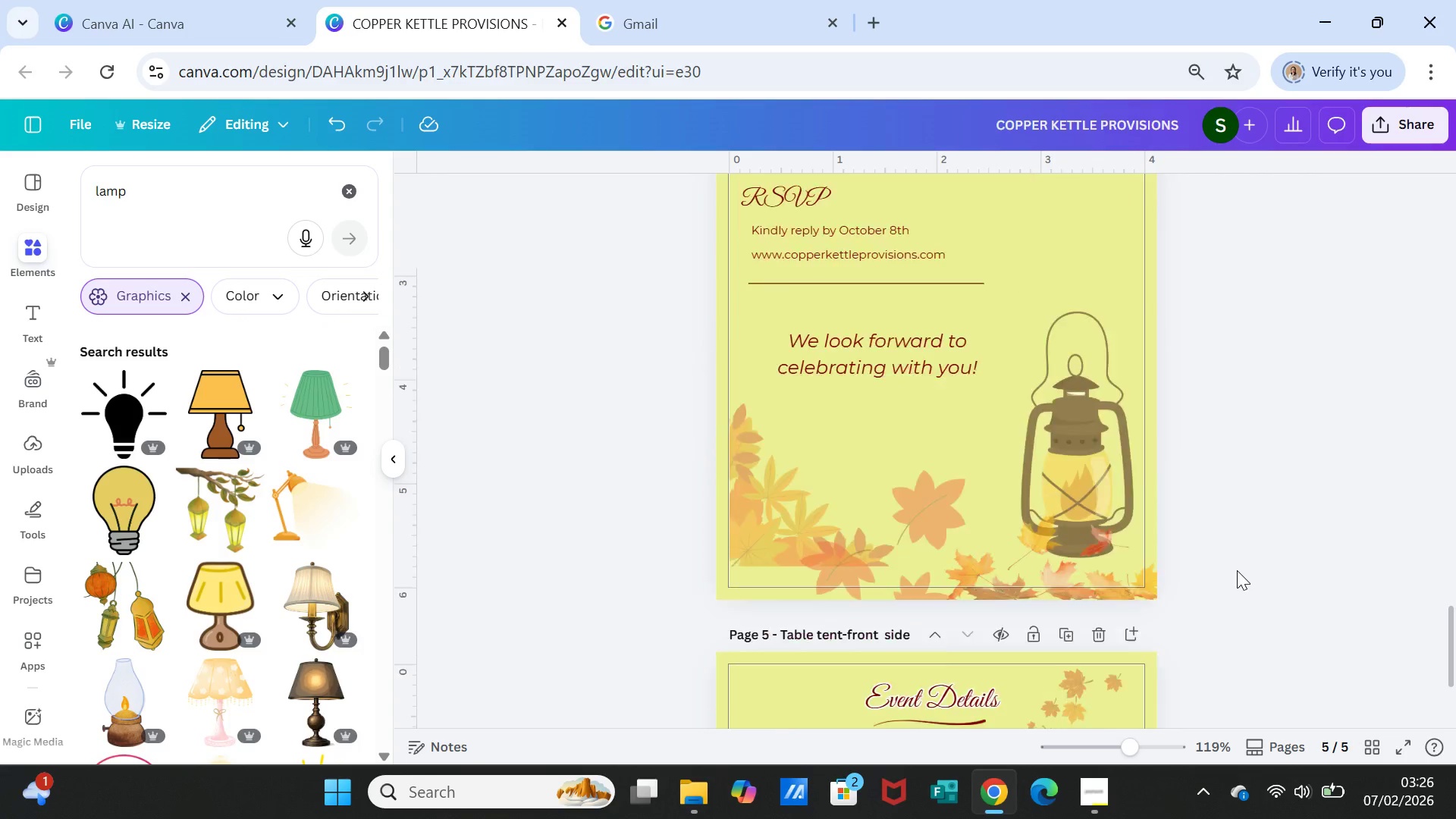 
scroll: coordinate [1237, 570], scroll_direction: up, amount: 4.0
 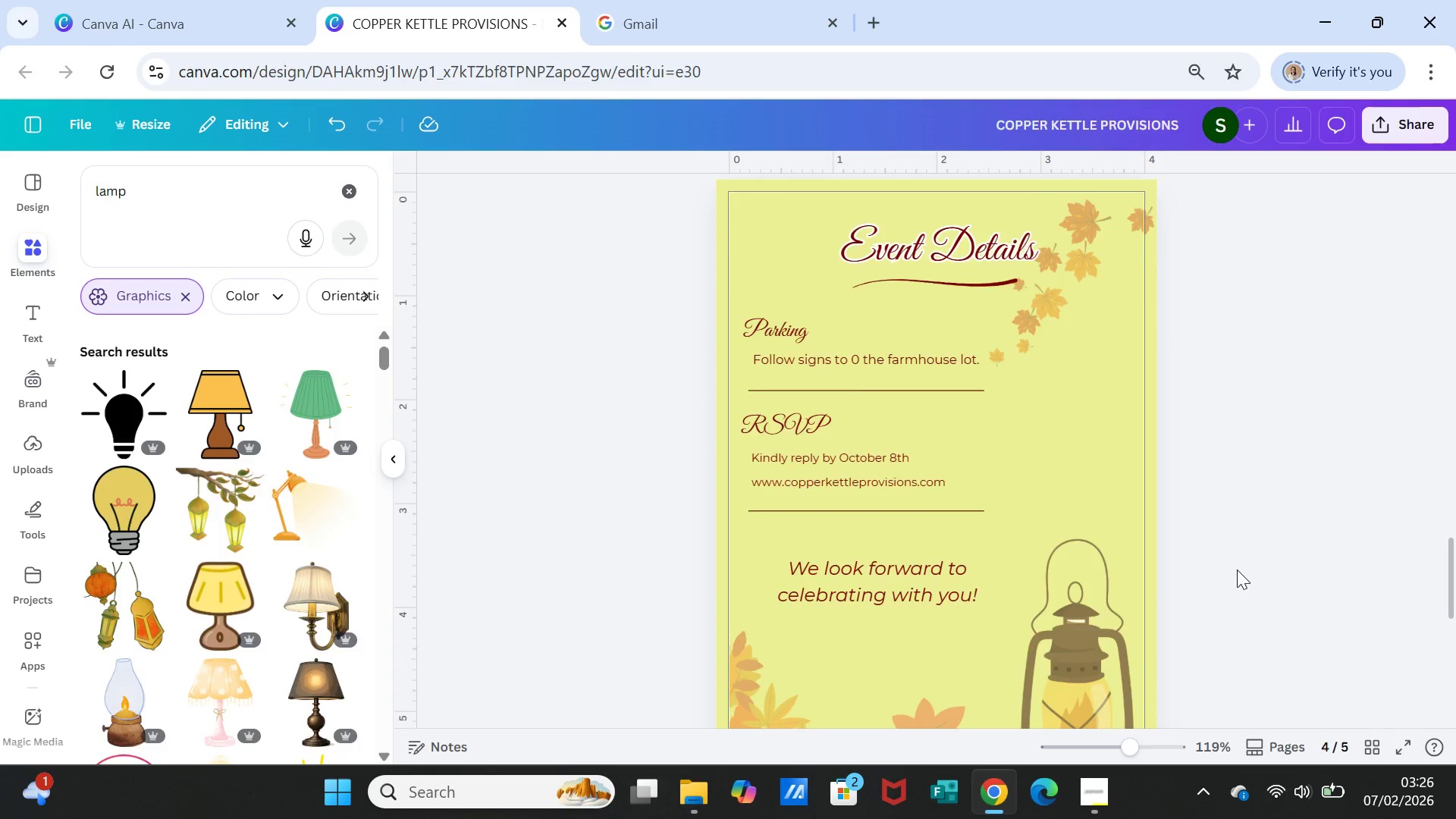 
scroll: coordinate [1222, 559], scroll_direction: down, amount: 5.0
 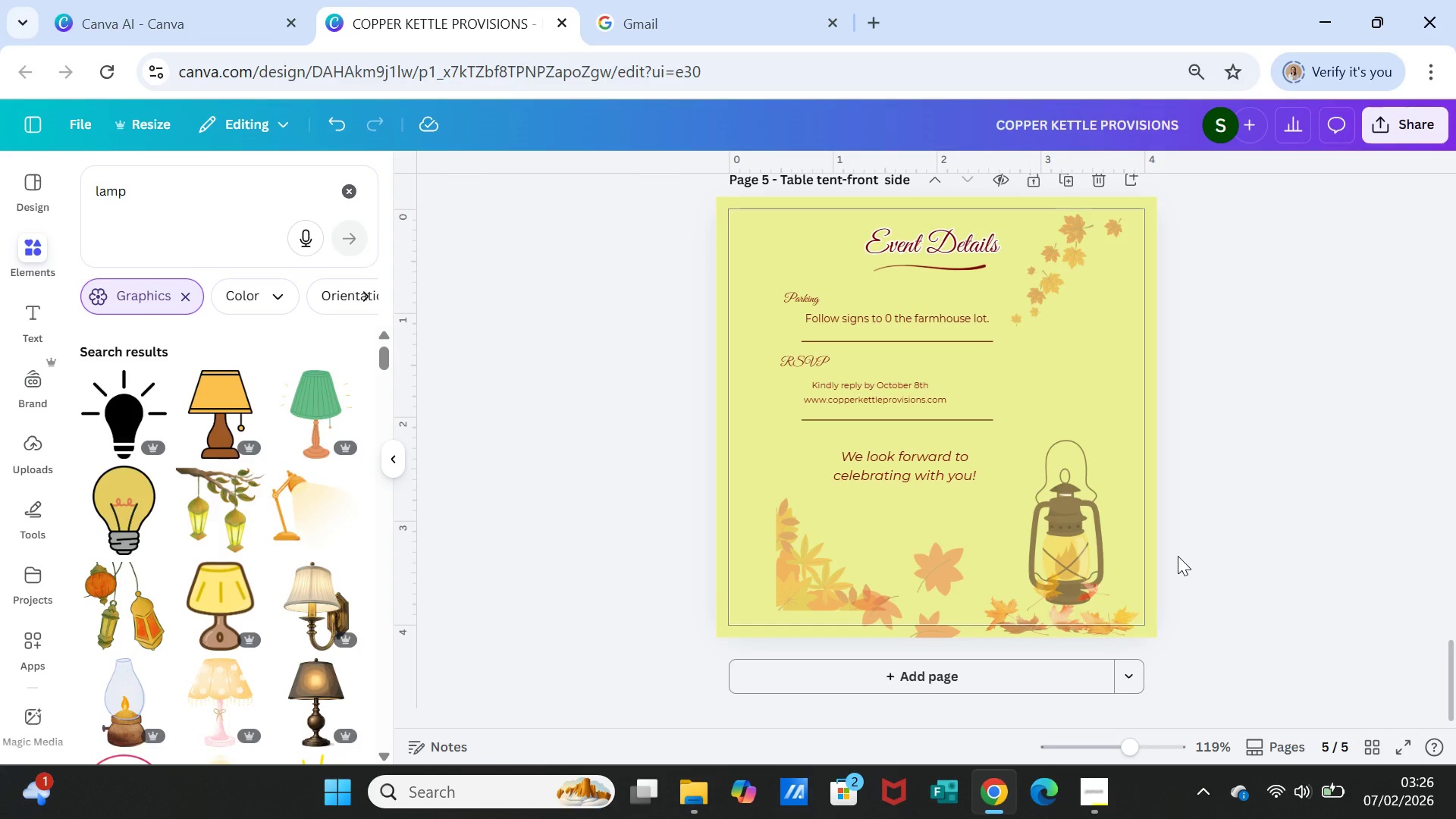 
wait(9.52)
 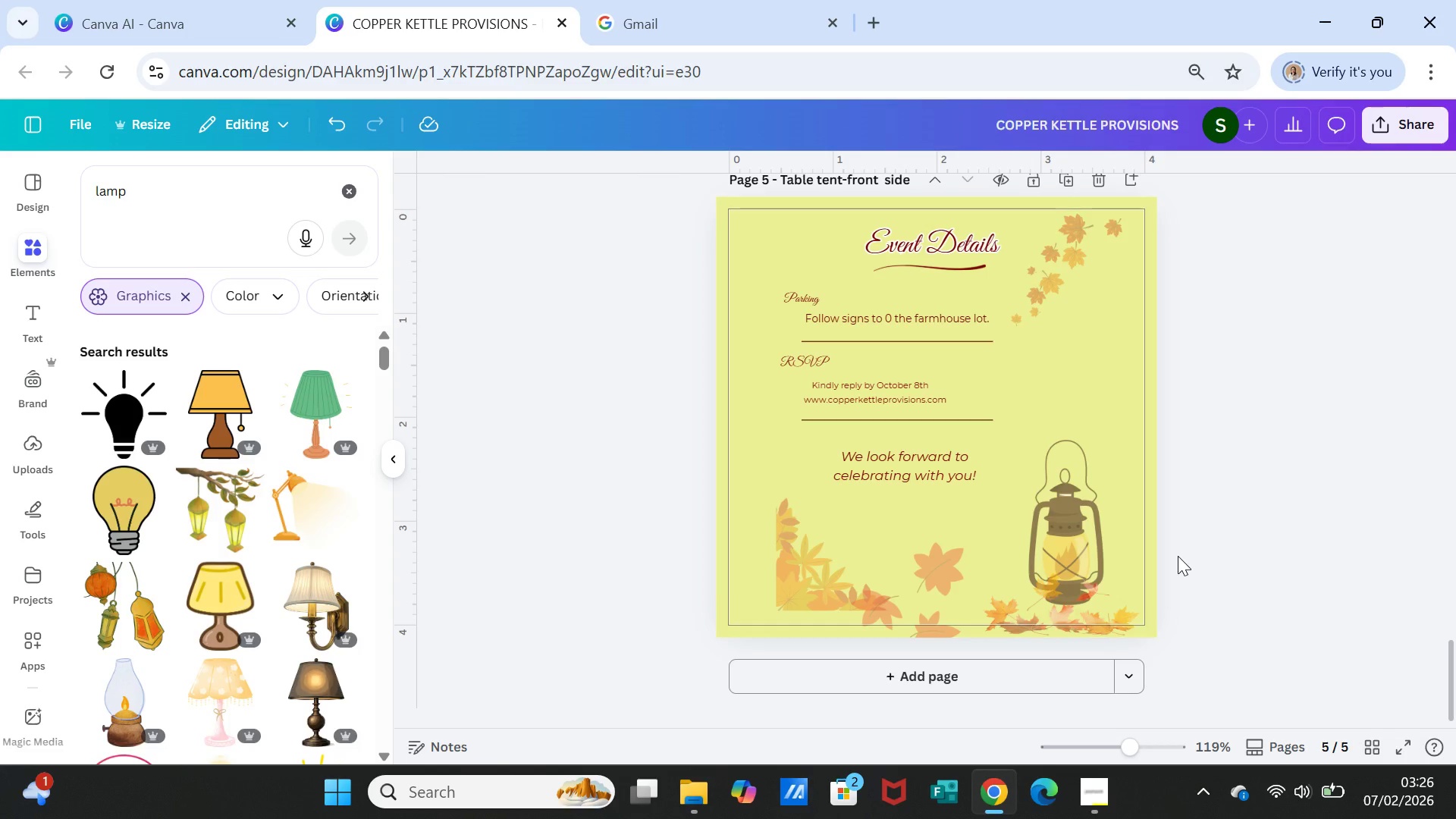 
scroll: coordinate [1079, 368], scroll_direction: up, amount: 14.0
 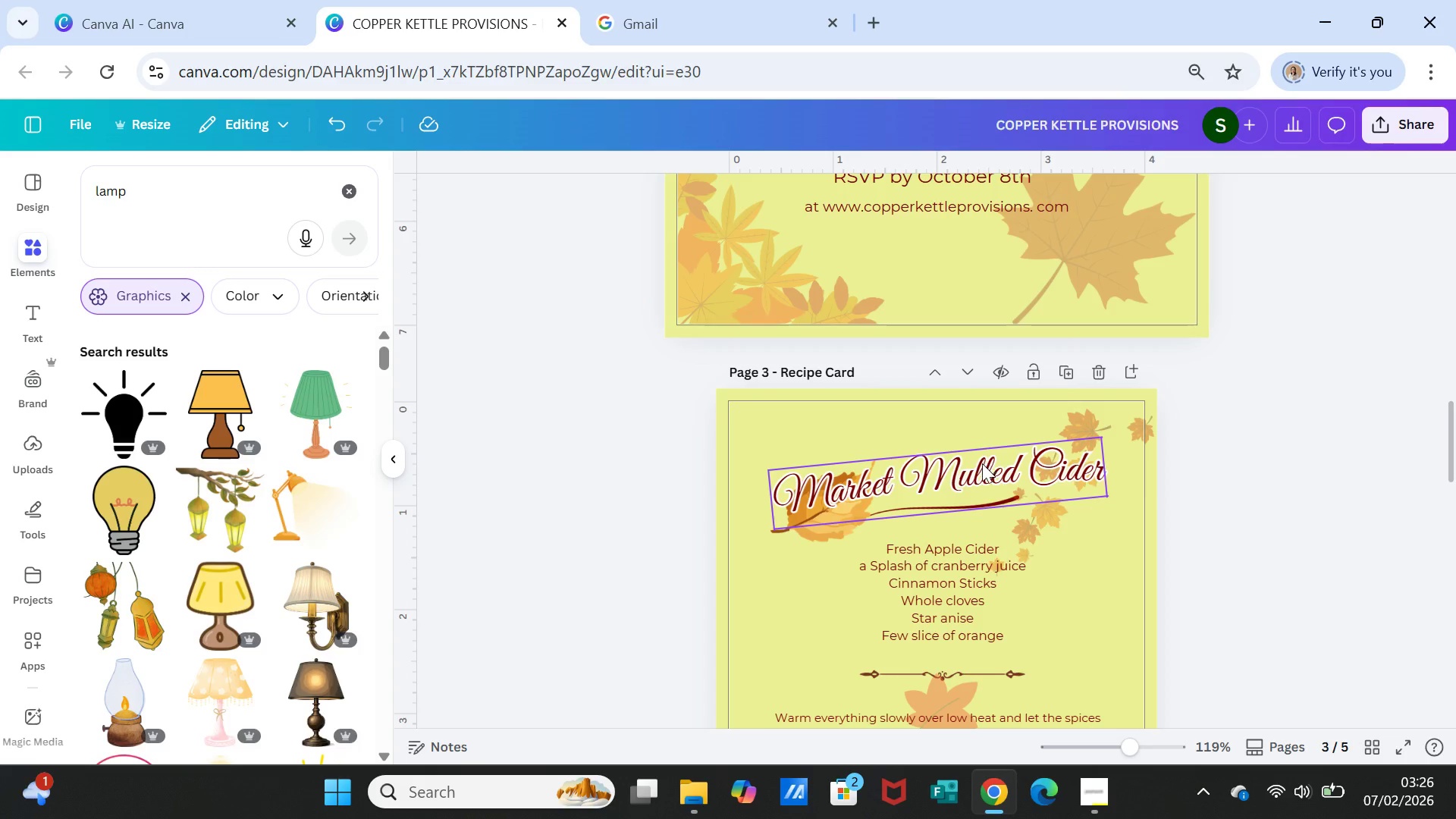 
left_click([978, 466])
 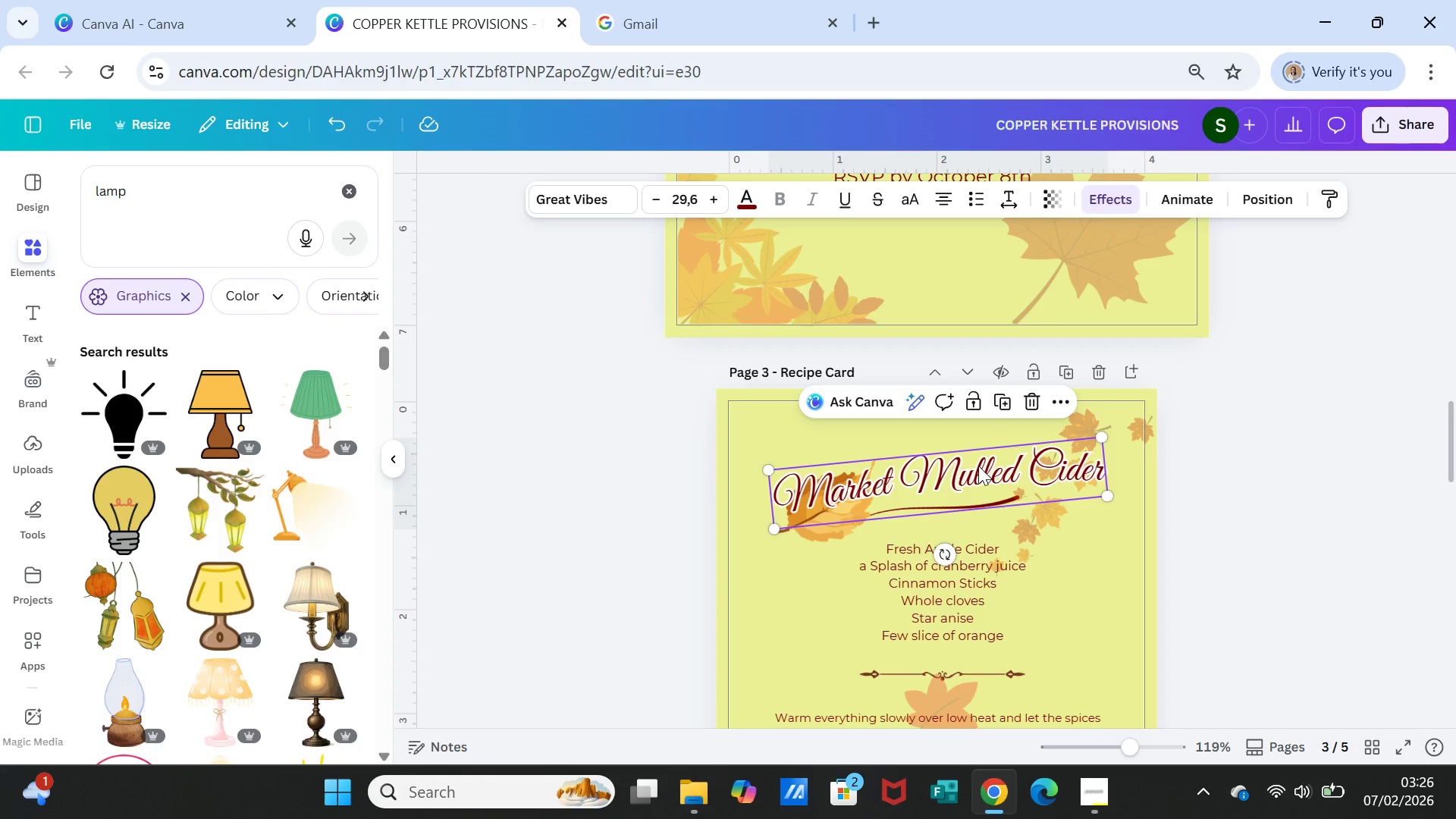 
key(Control+ControlLeft)
 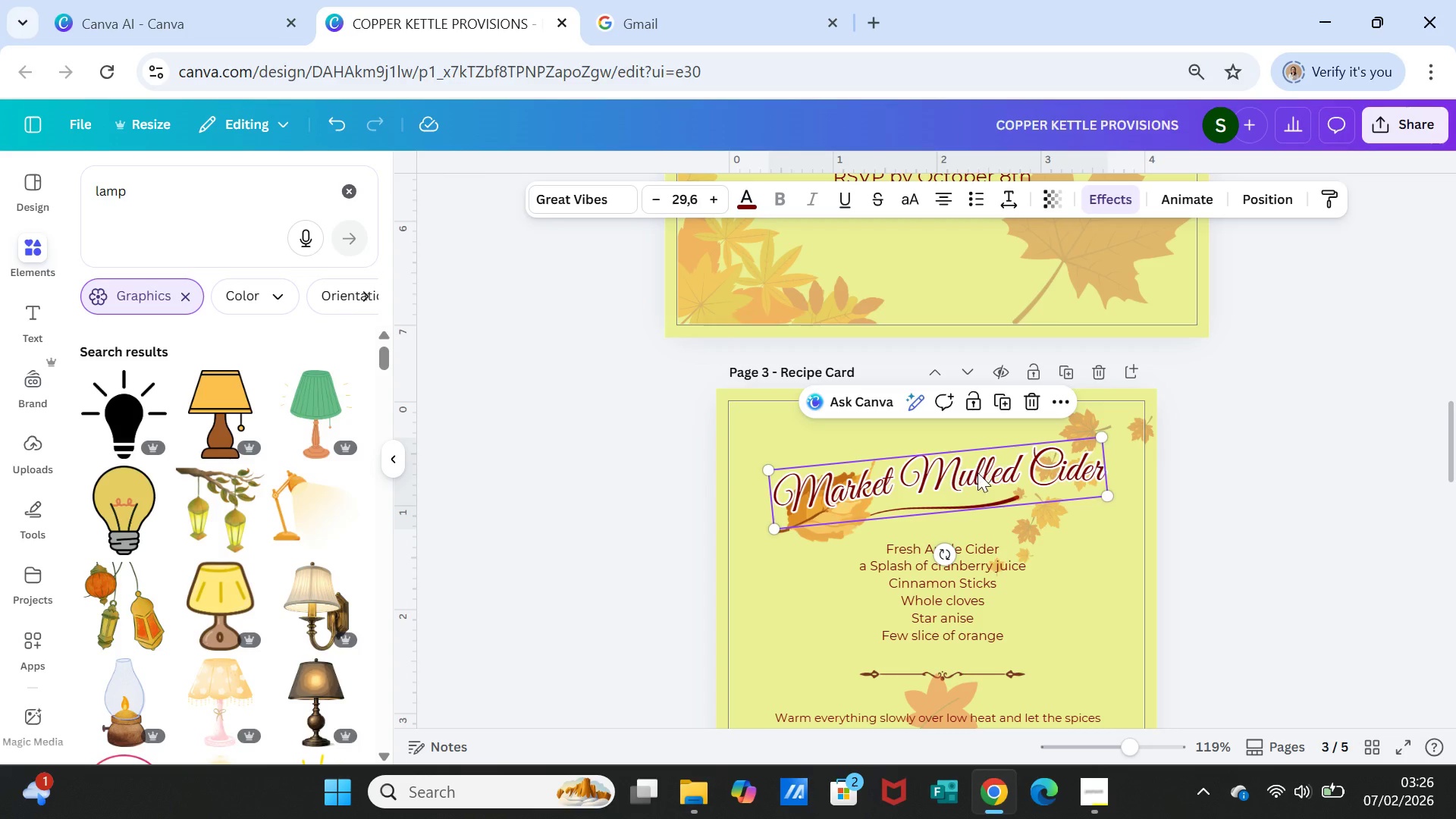 
key(Control+C)
 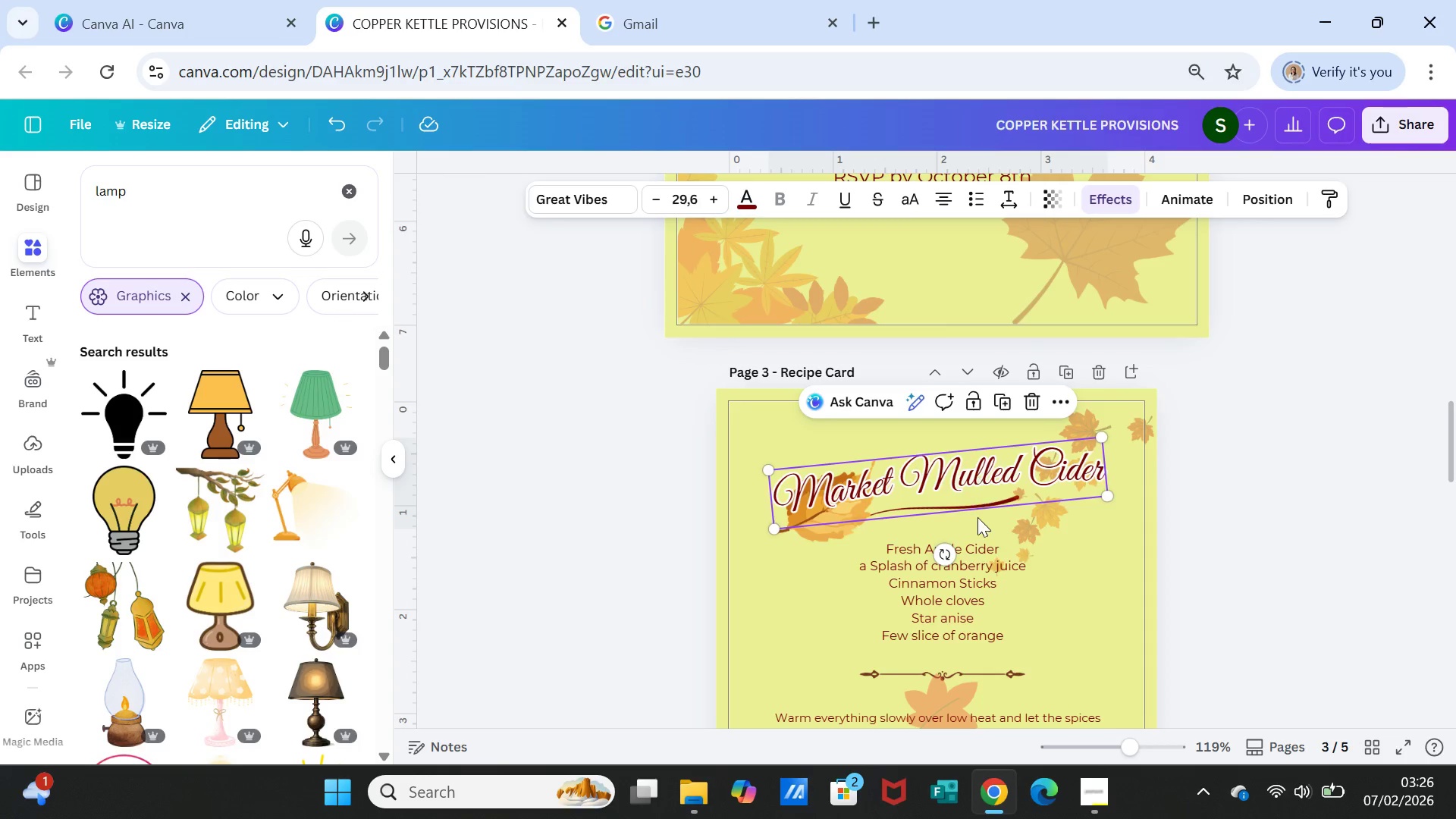 
scroll: coordinate [961, 466], scroll_direction: down, amount: 21.0
 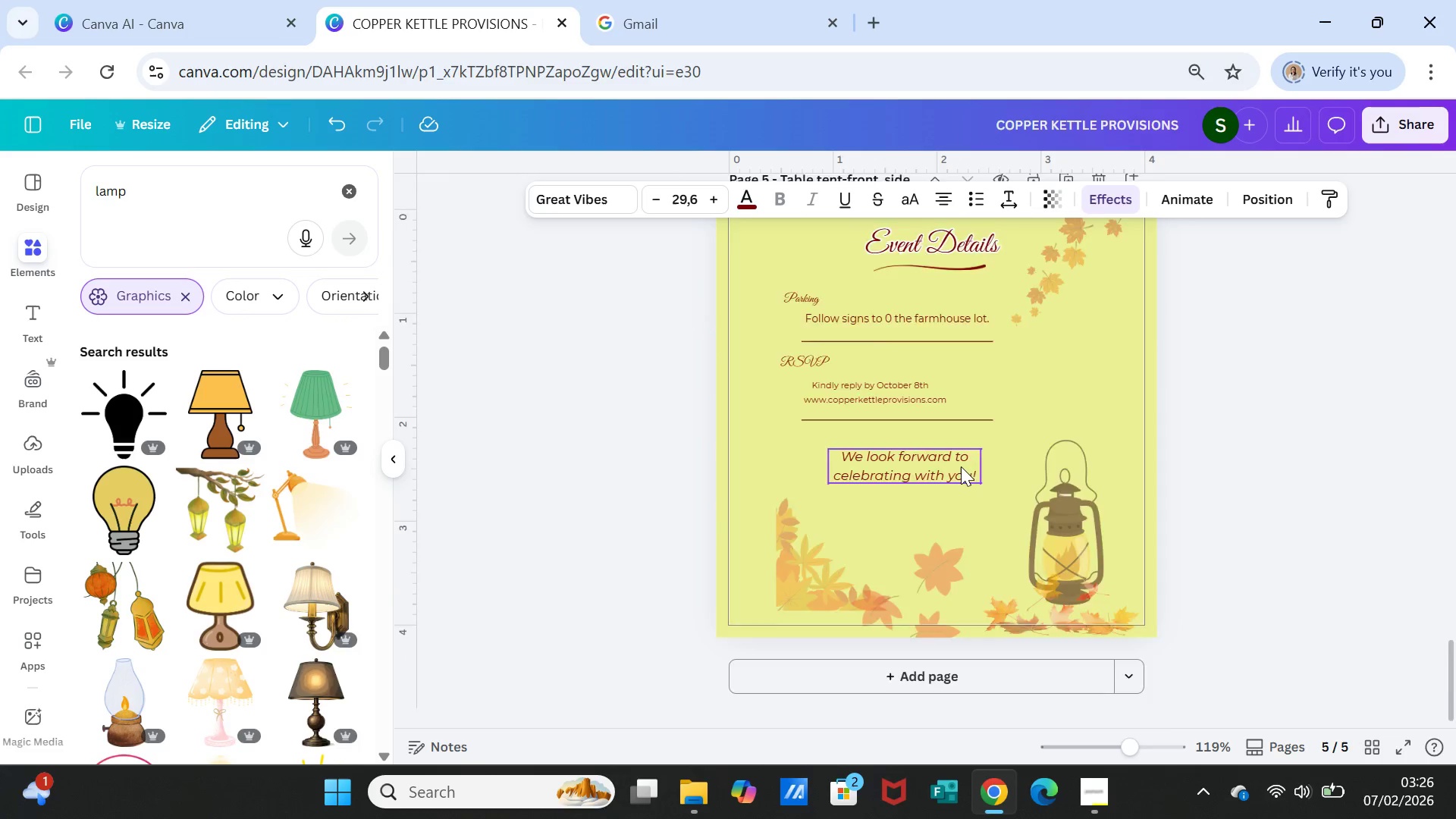 
scroll: coordinate [961, 466], scroll_direction: up, amount: 2.0
 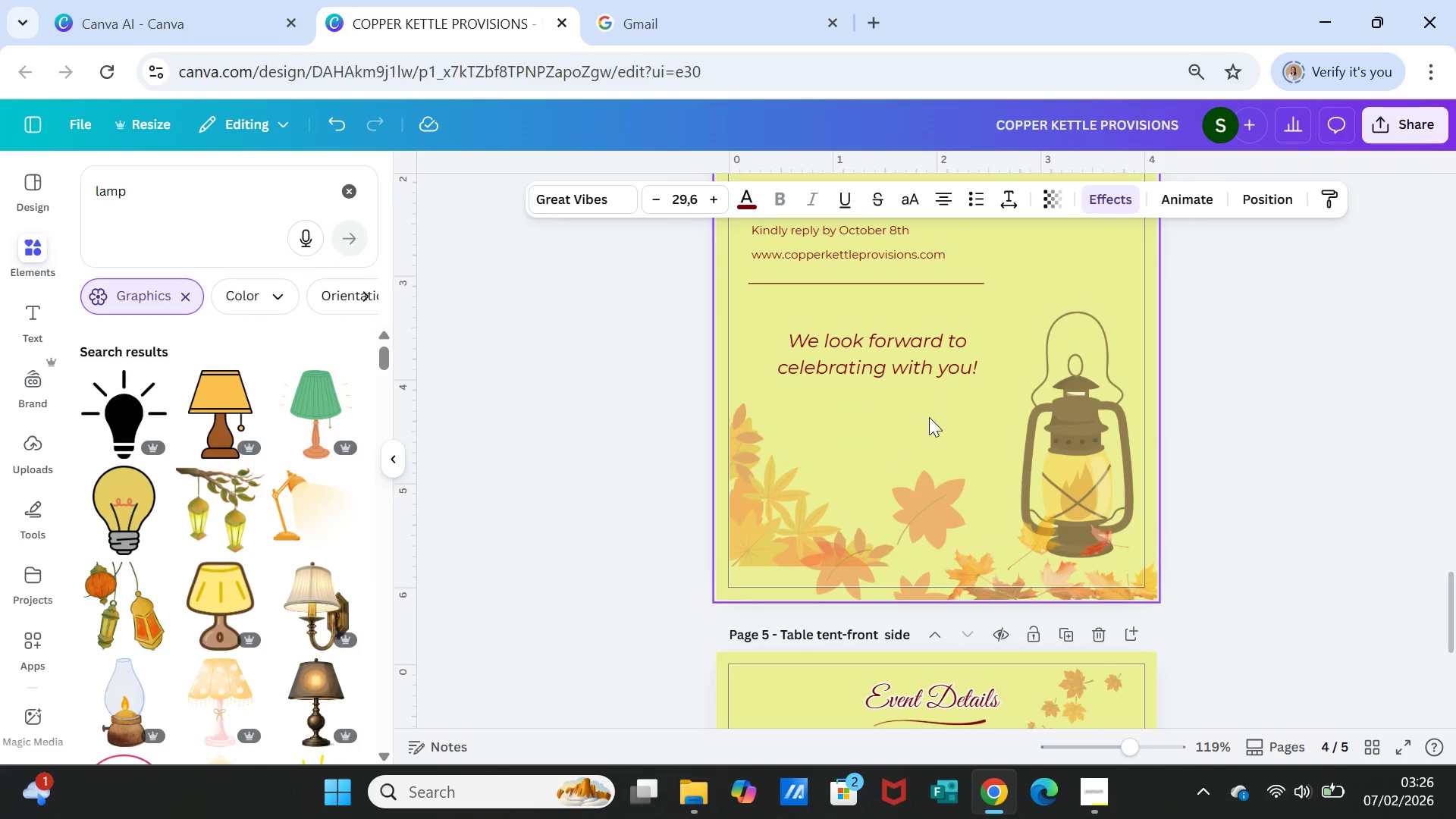 
scroll: coordinate [934, 484], scroll_direction: down, amount: 2.0
 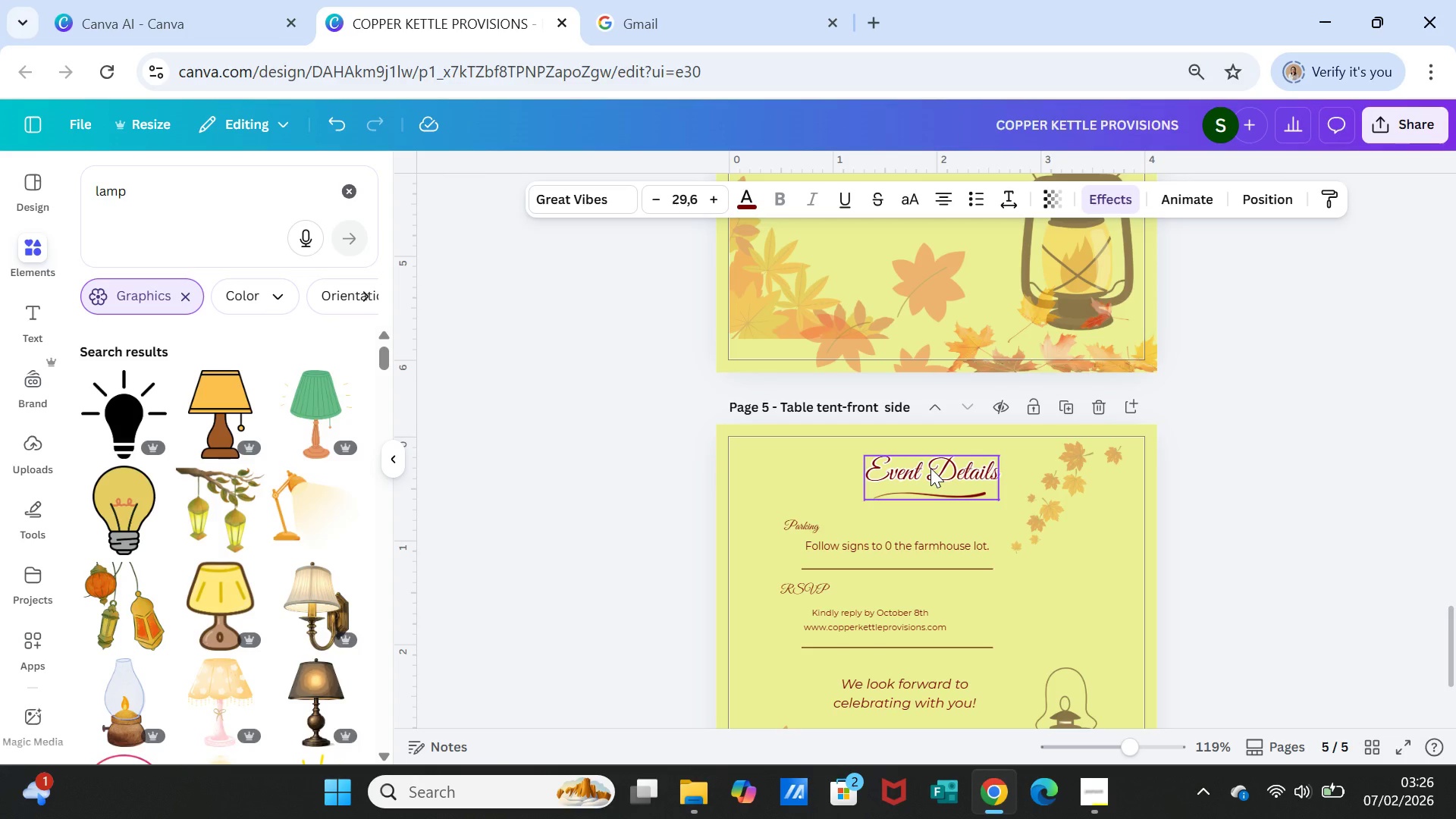 
left_click([930, 468])
 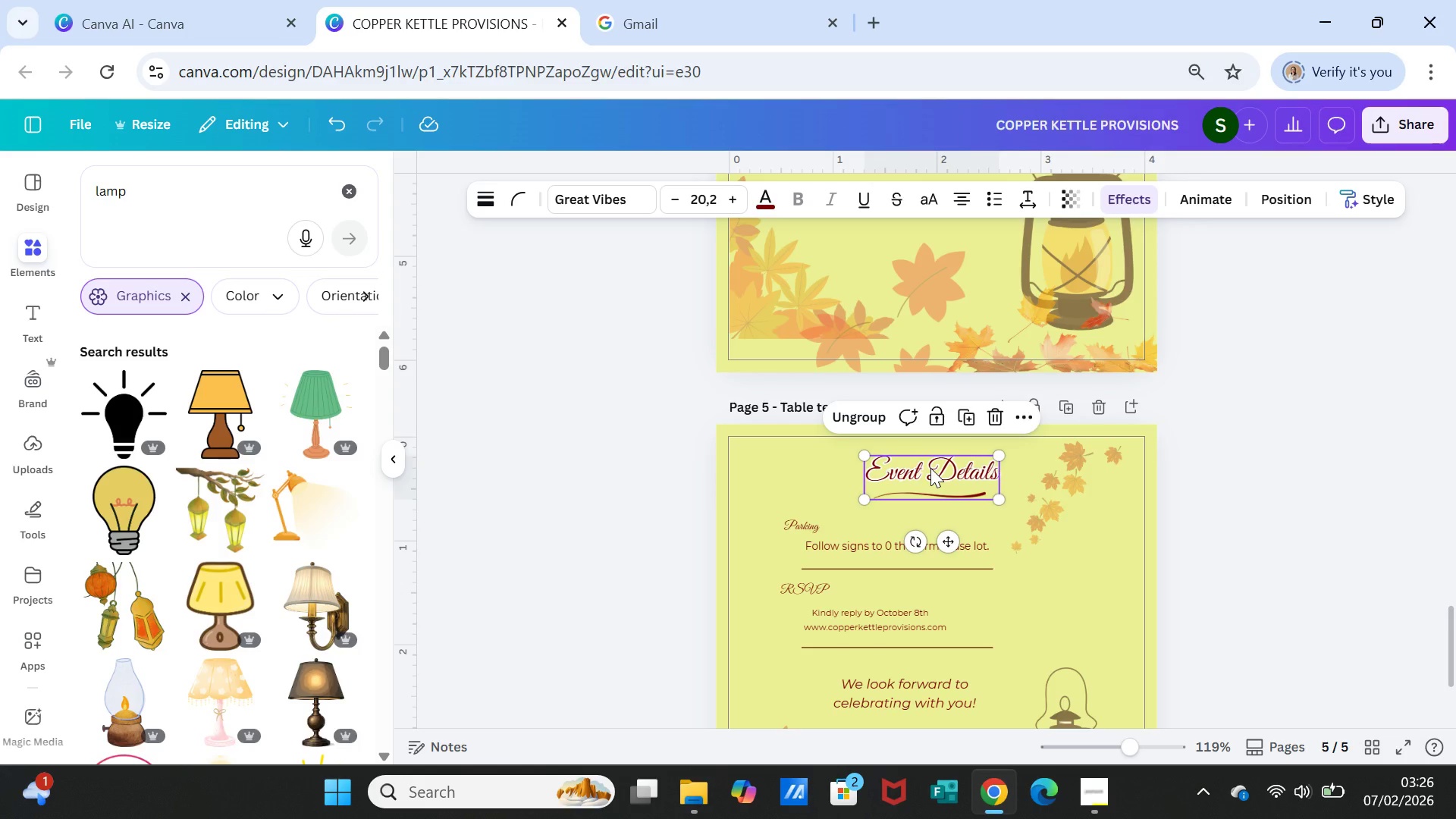 
hold_key(key=ControlLeft, duration=0.72)
 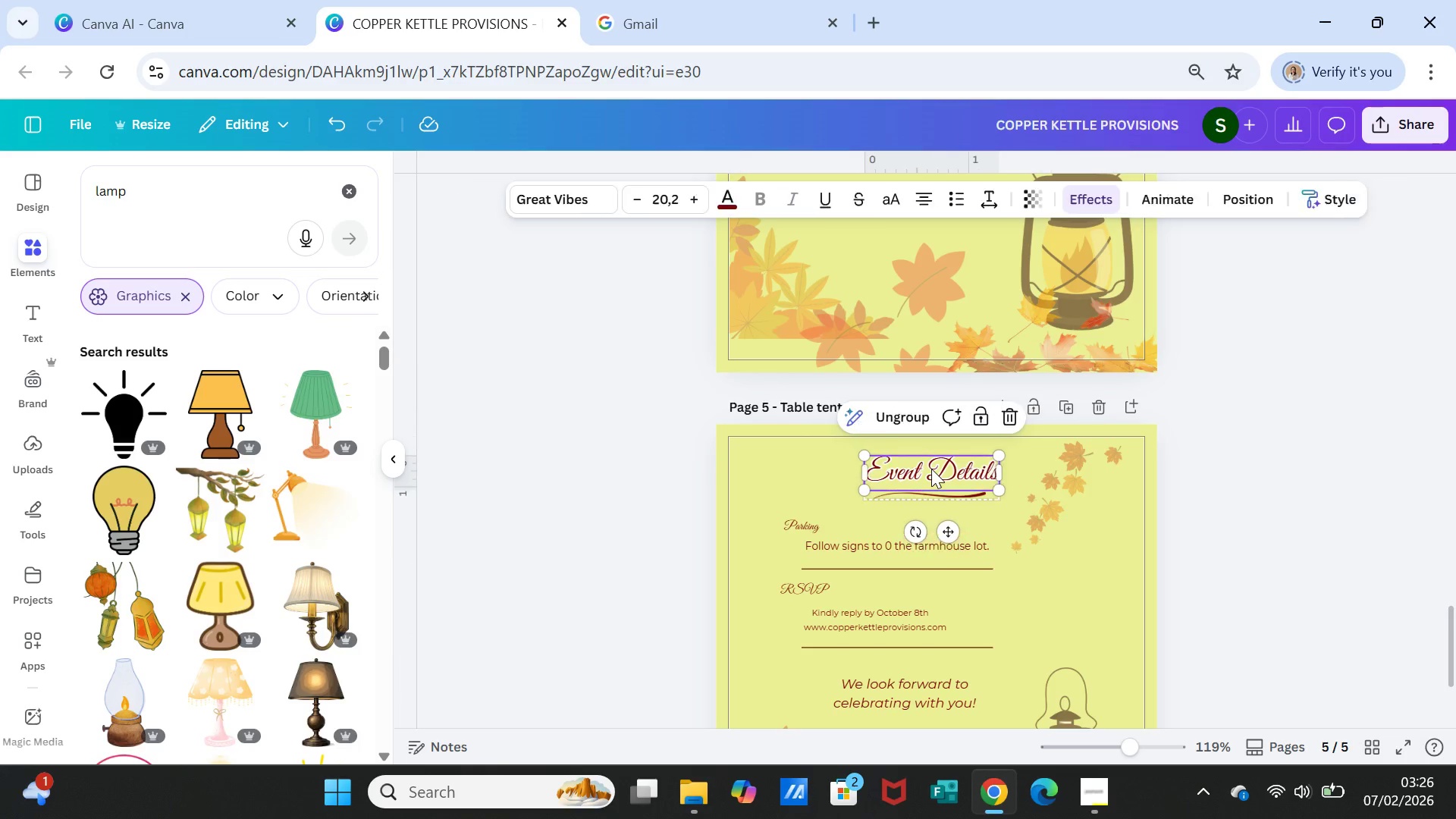 
double_click([931, 469])
 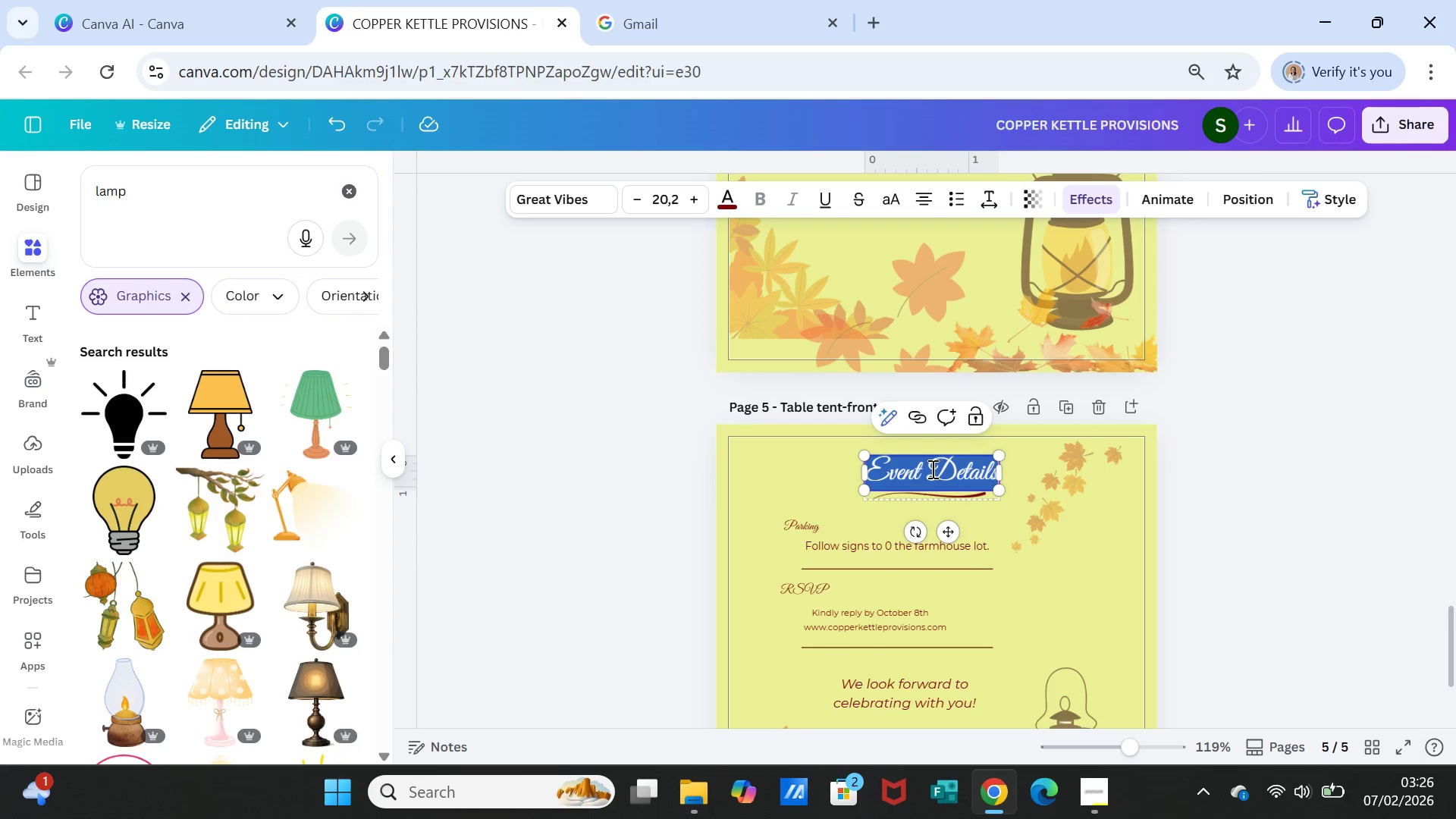 
key(Control+V)
 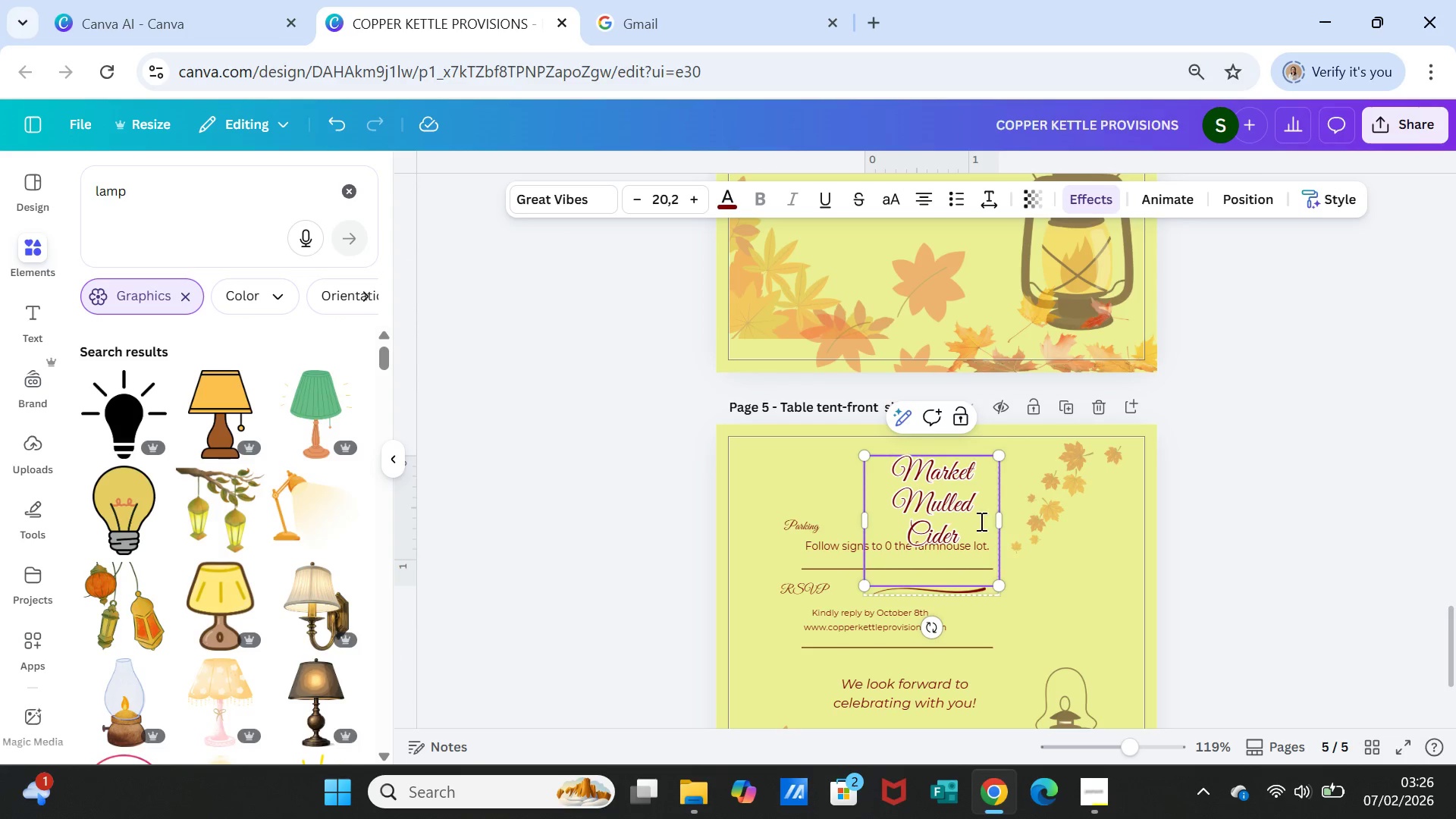 
left_click([978, 521])
 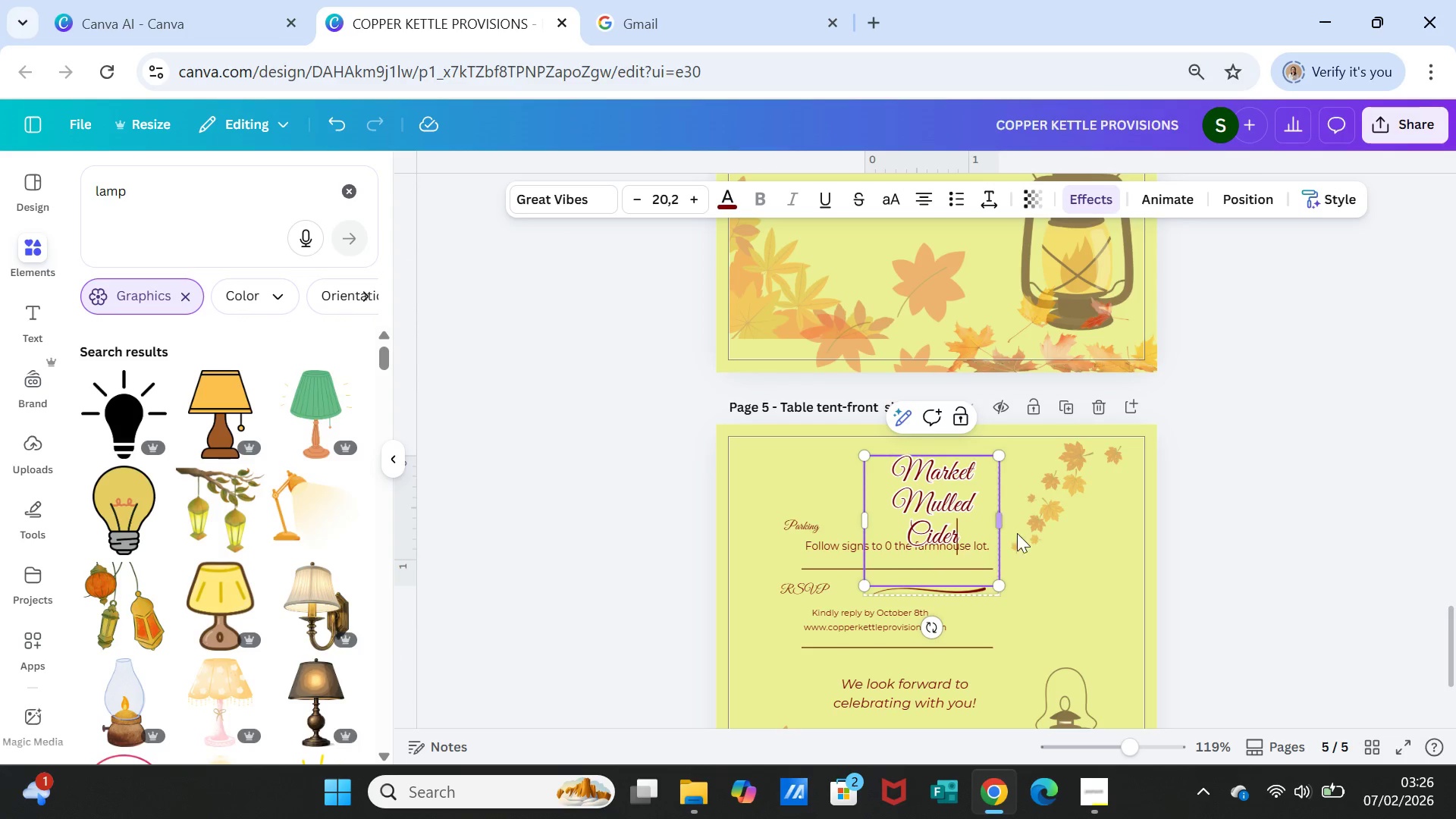 
left_click([1033, 541])
 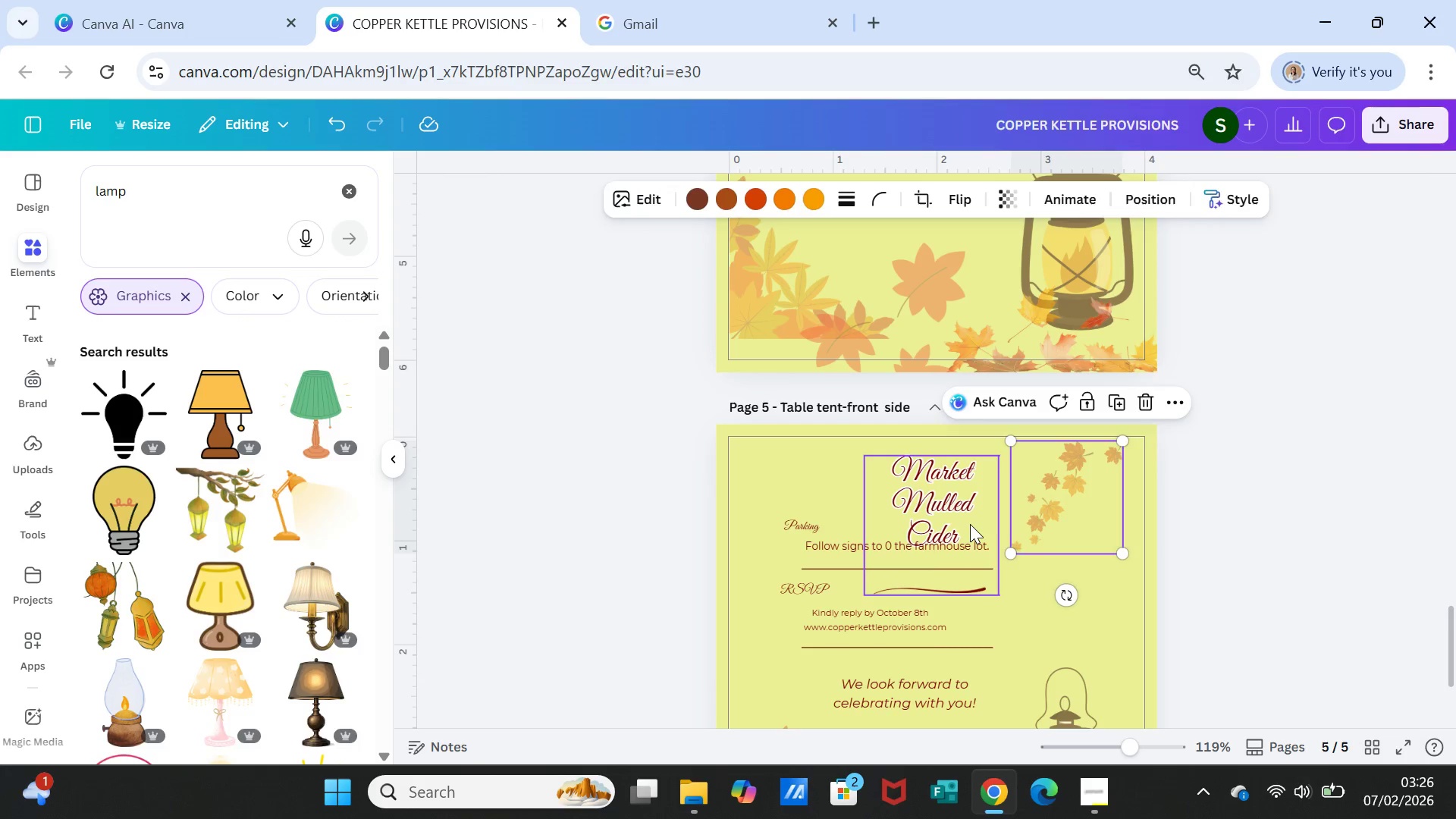 
left_click([970, 524])
 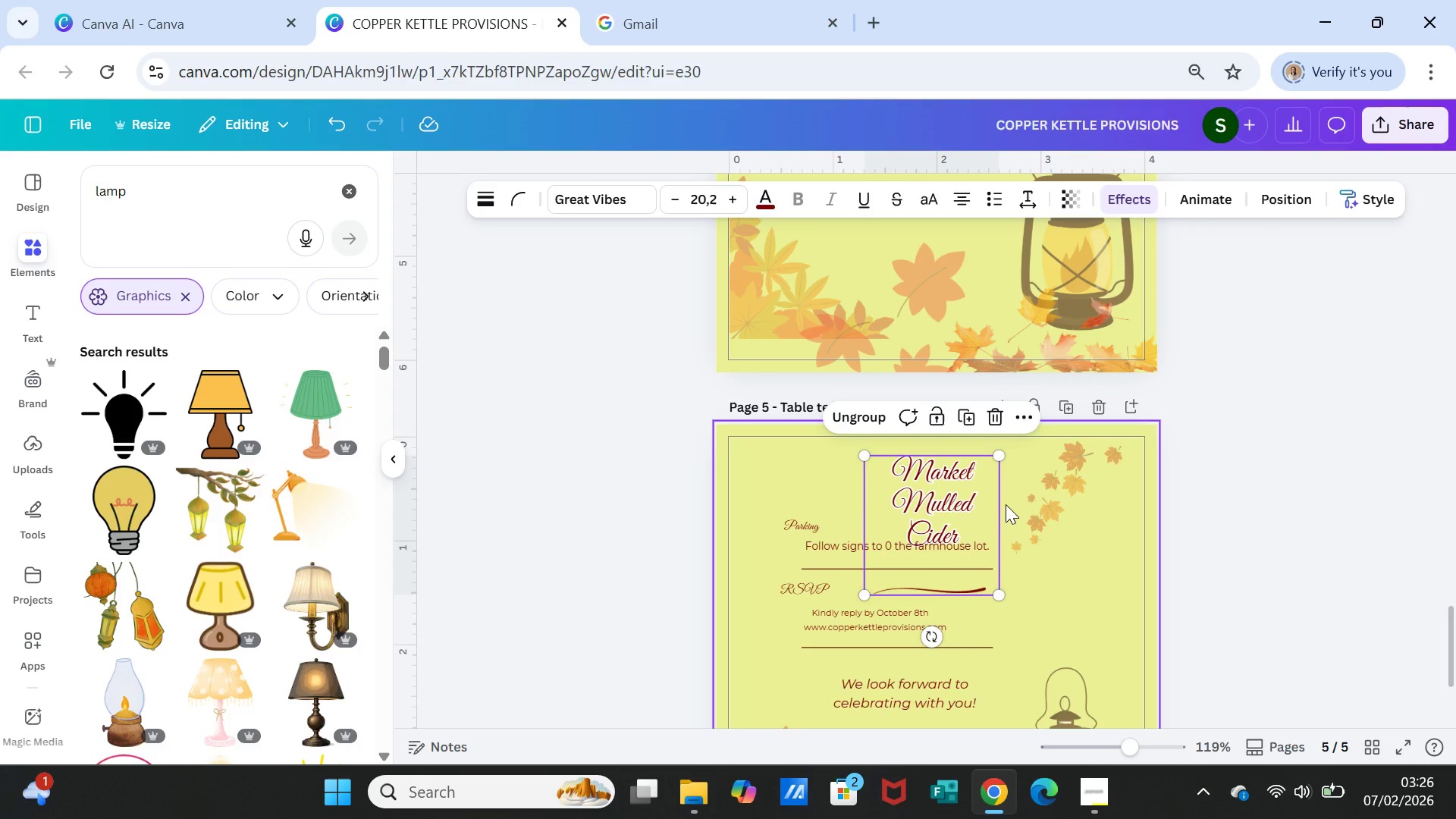 
left_click([981, 508])
 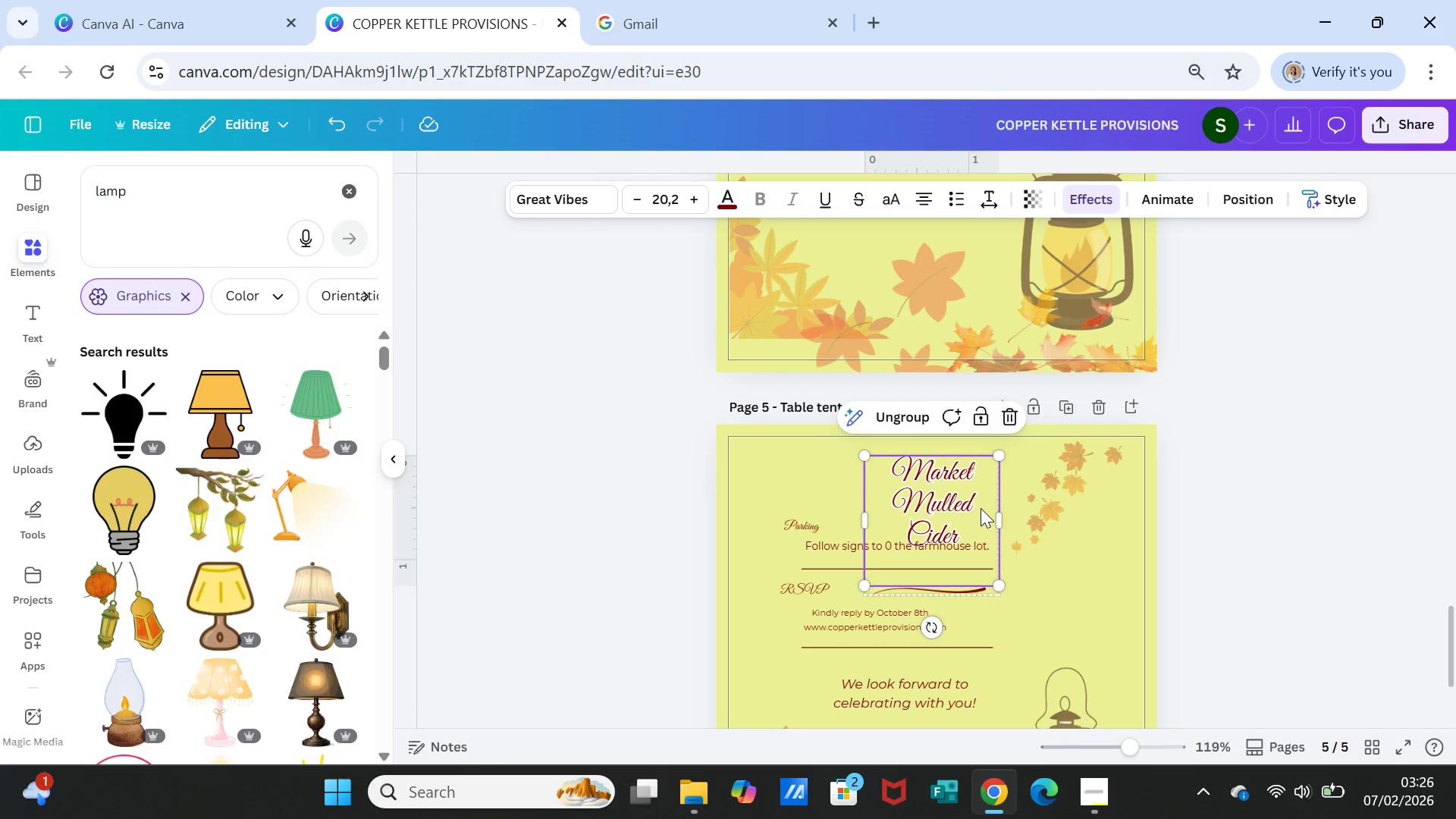 
right_click([981, 508])
 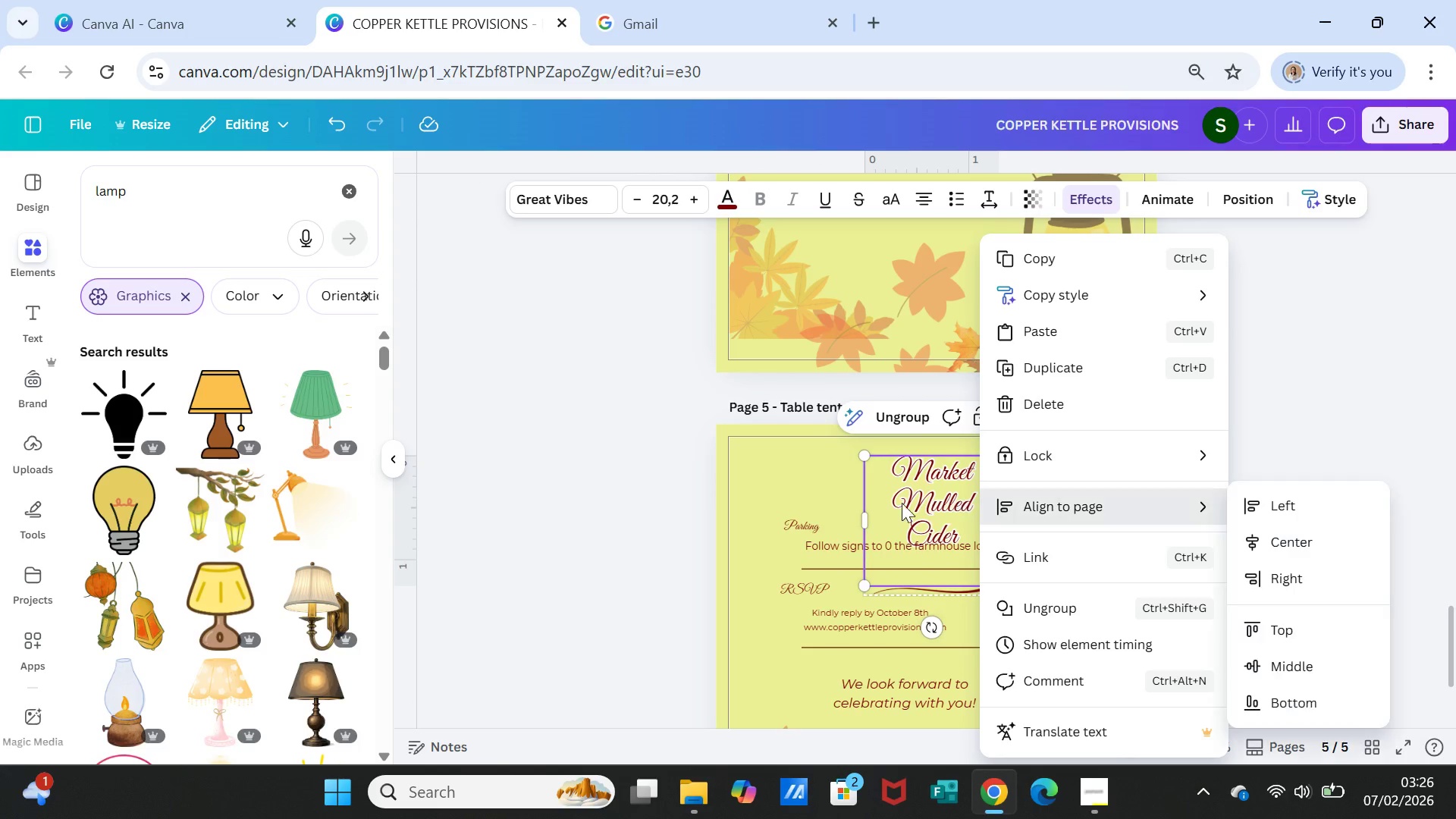 
left_click([899, 503])
 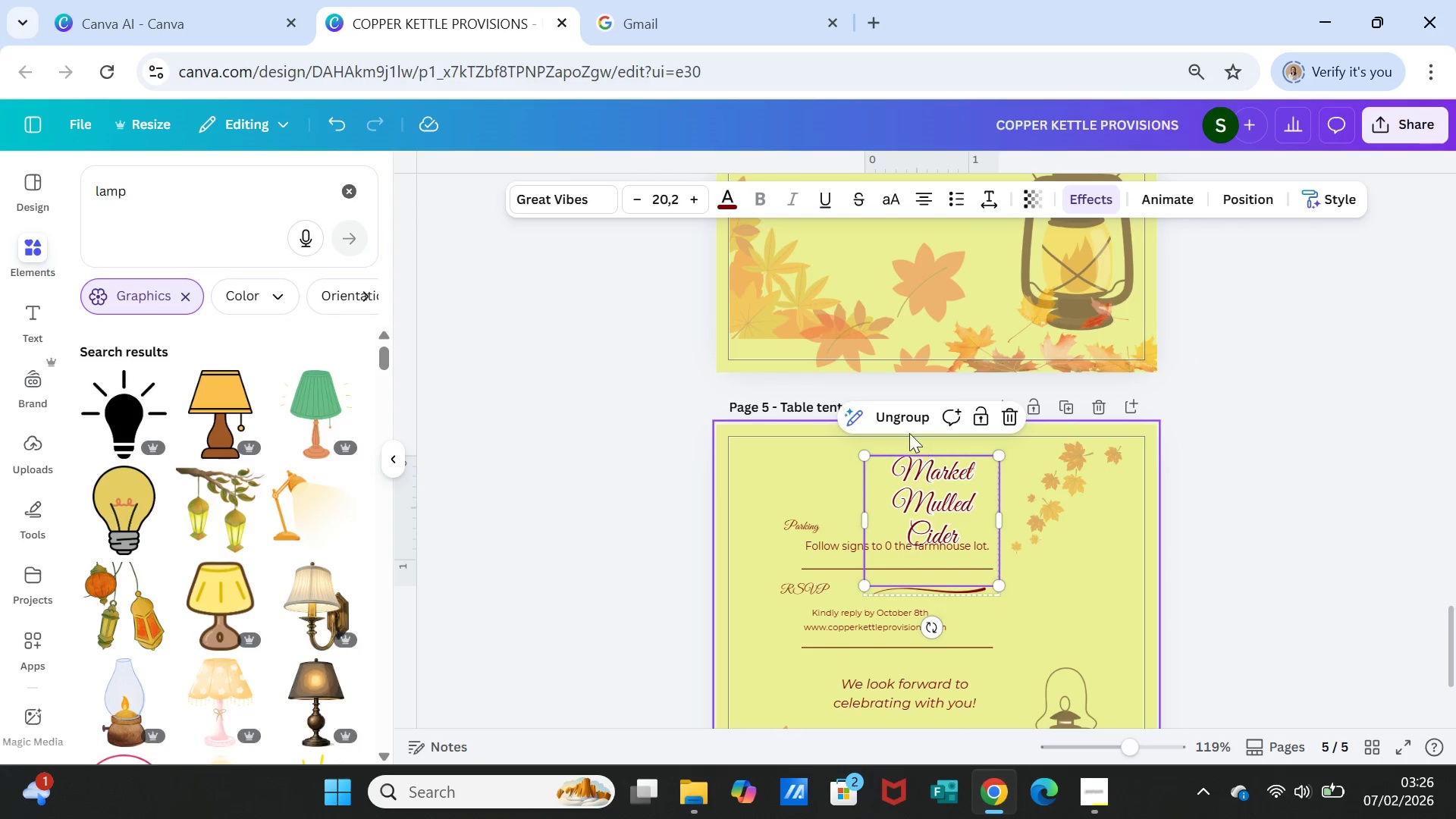 
left_click([905, 415])
 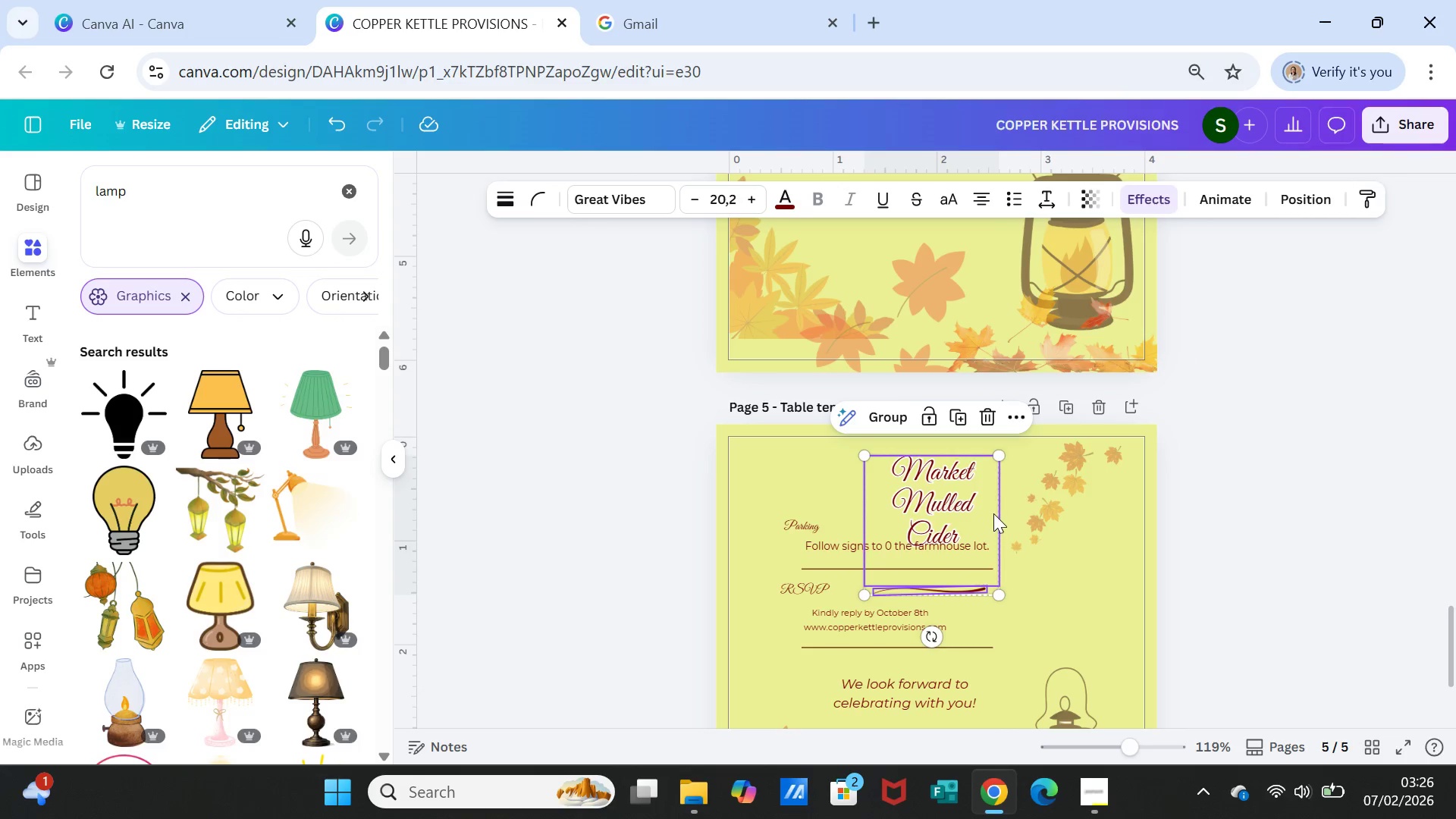 
left_click([990, 510])
 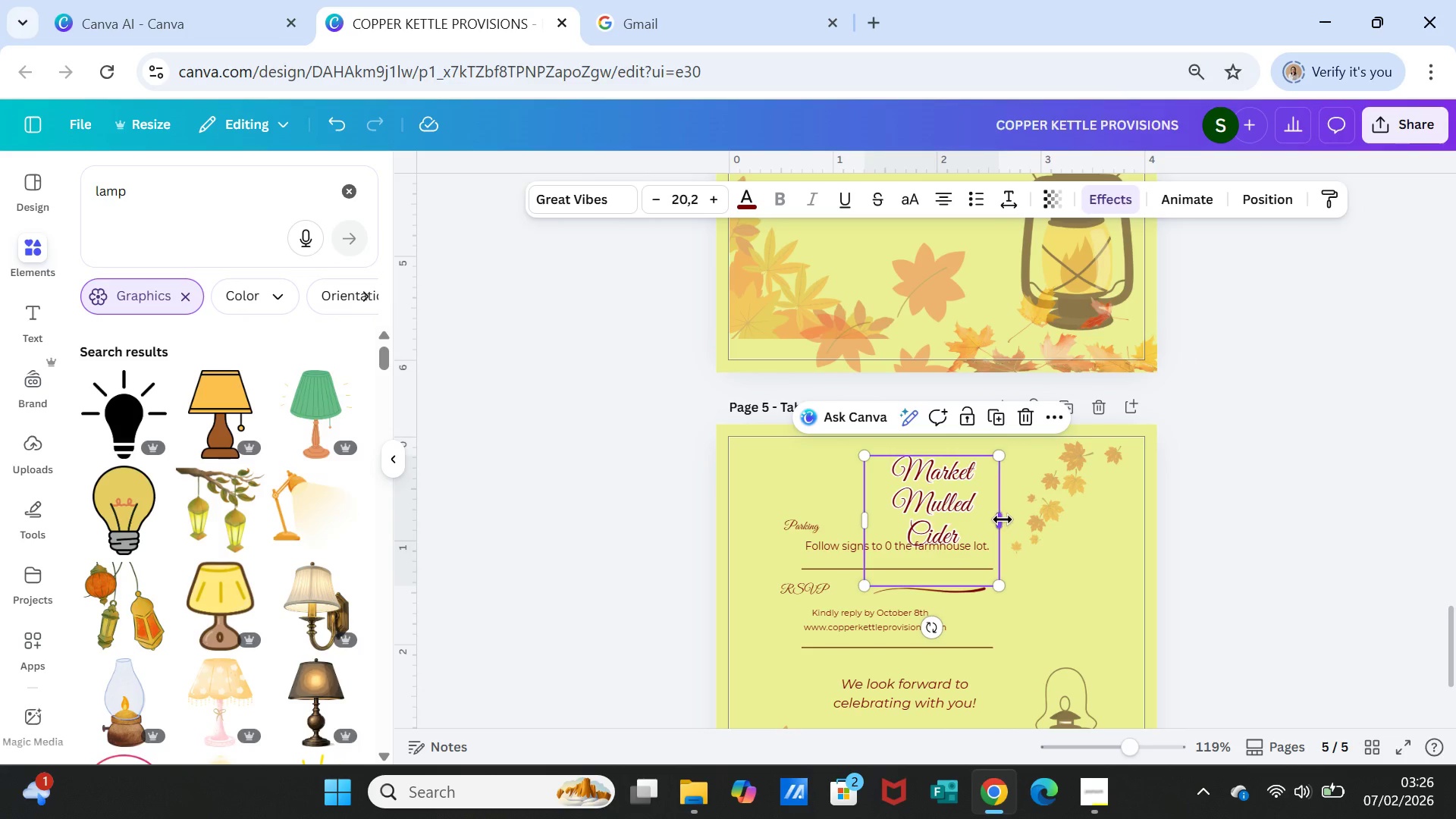 
left_click_drag(start_coordinate=[1002, 519], to_coordinate=[1066, 494])
 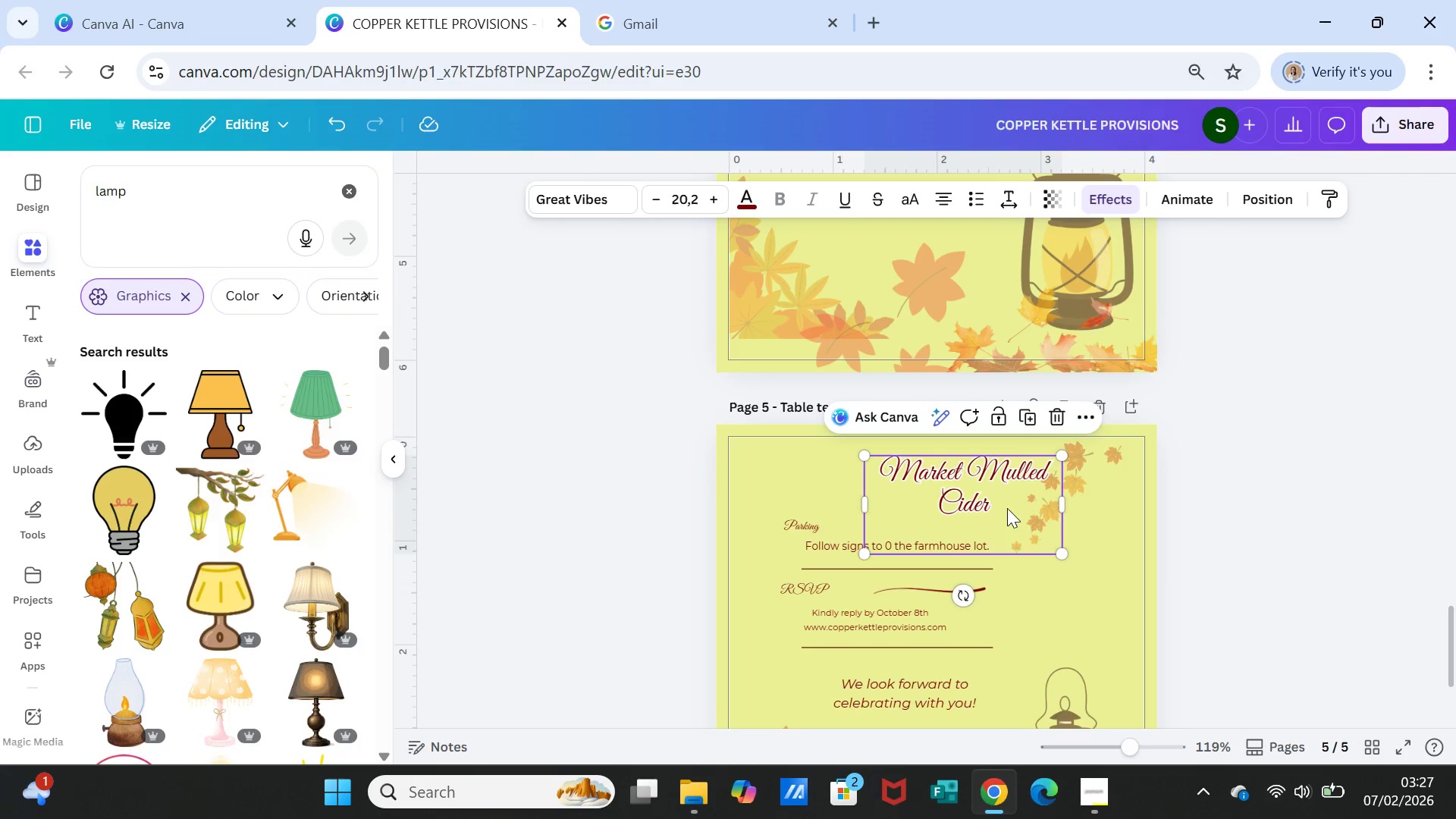 
left_click_drag(start_coordinate=[996, 504], to_coordinate=[931, 494])
 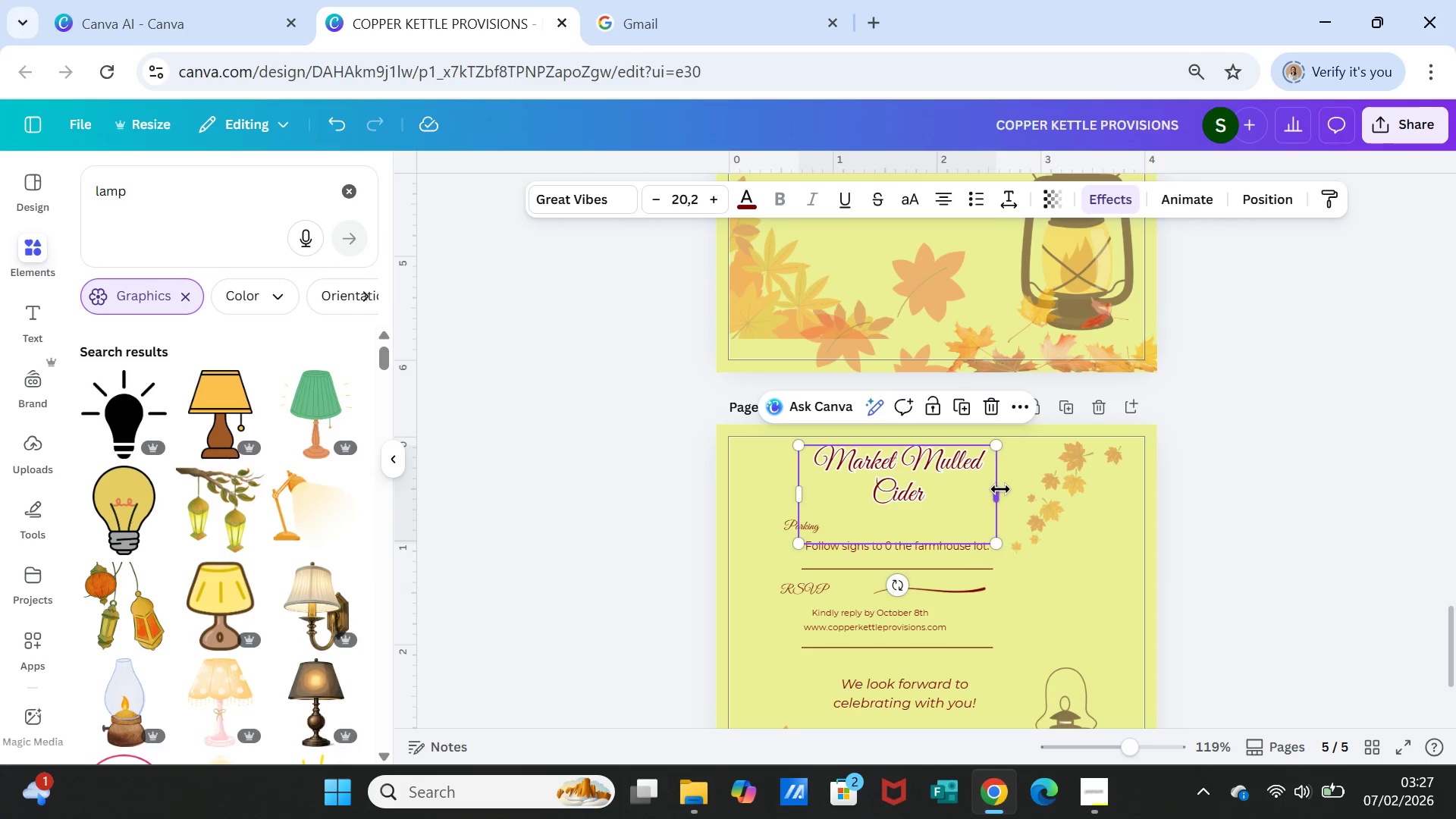 
left_click_drag(start_coordinate=[1000, 489], to_coordinate=[1060, 489])
 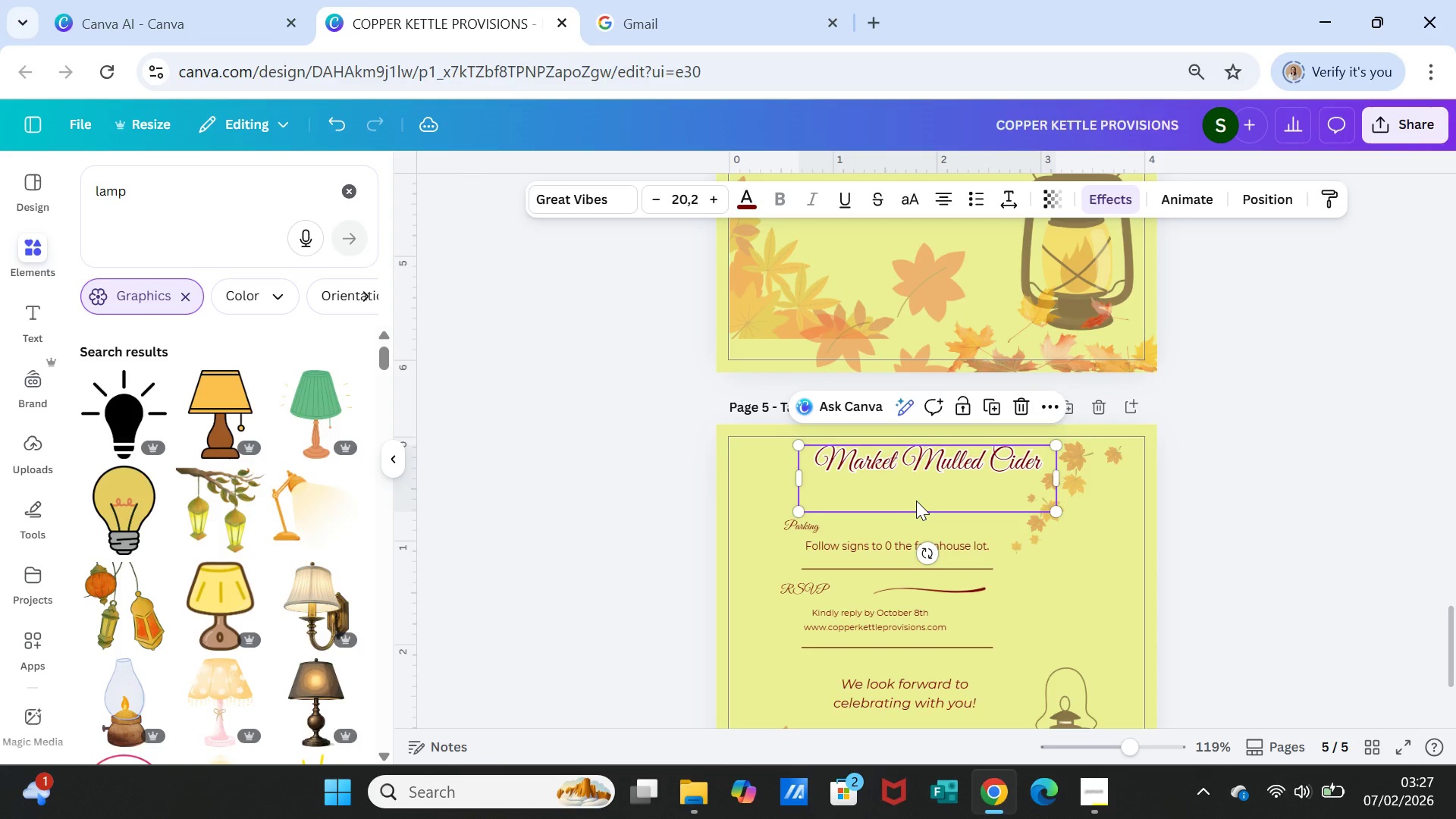 
left_click_drag(start_coordinate=[916, 500], to_coordinate=[915, 524])
 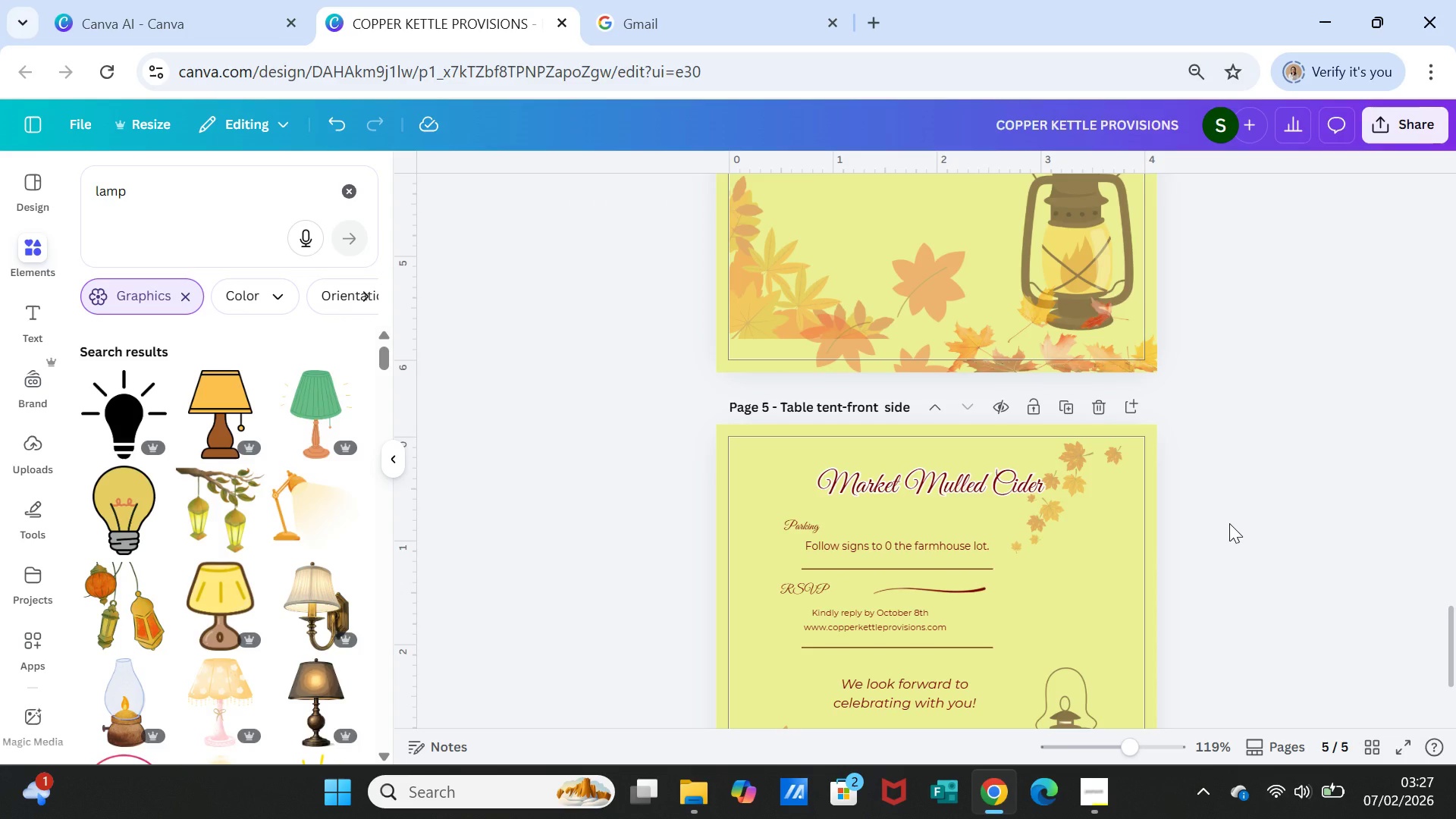 
wait(5.8)
 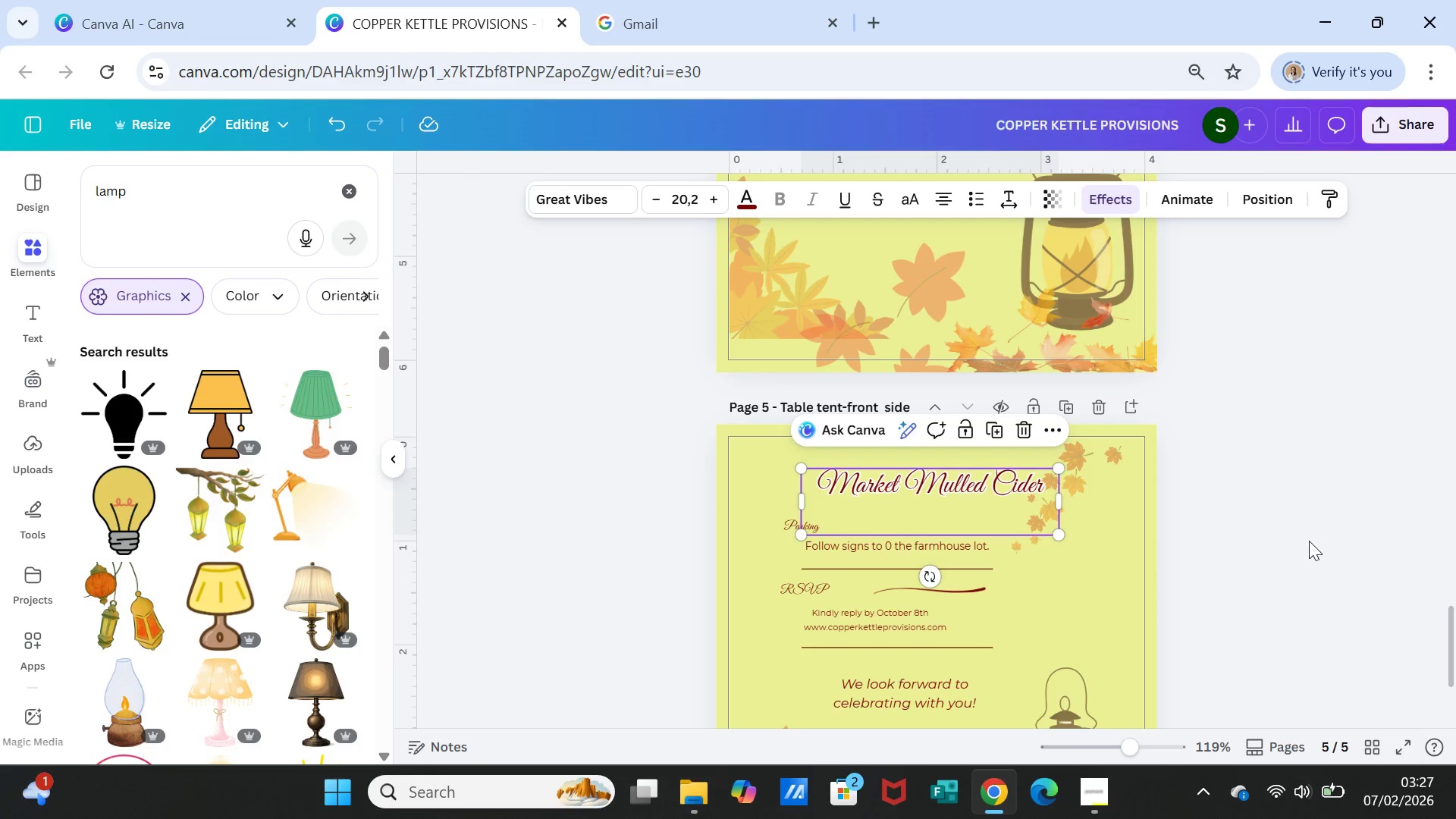 
left_click_drag(start_coordinate=[949, 503], to_coordinate=[949, 514])
 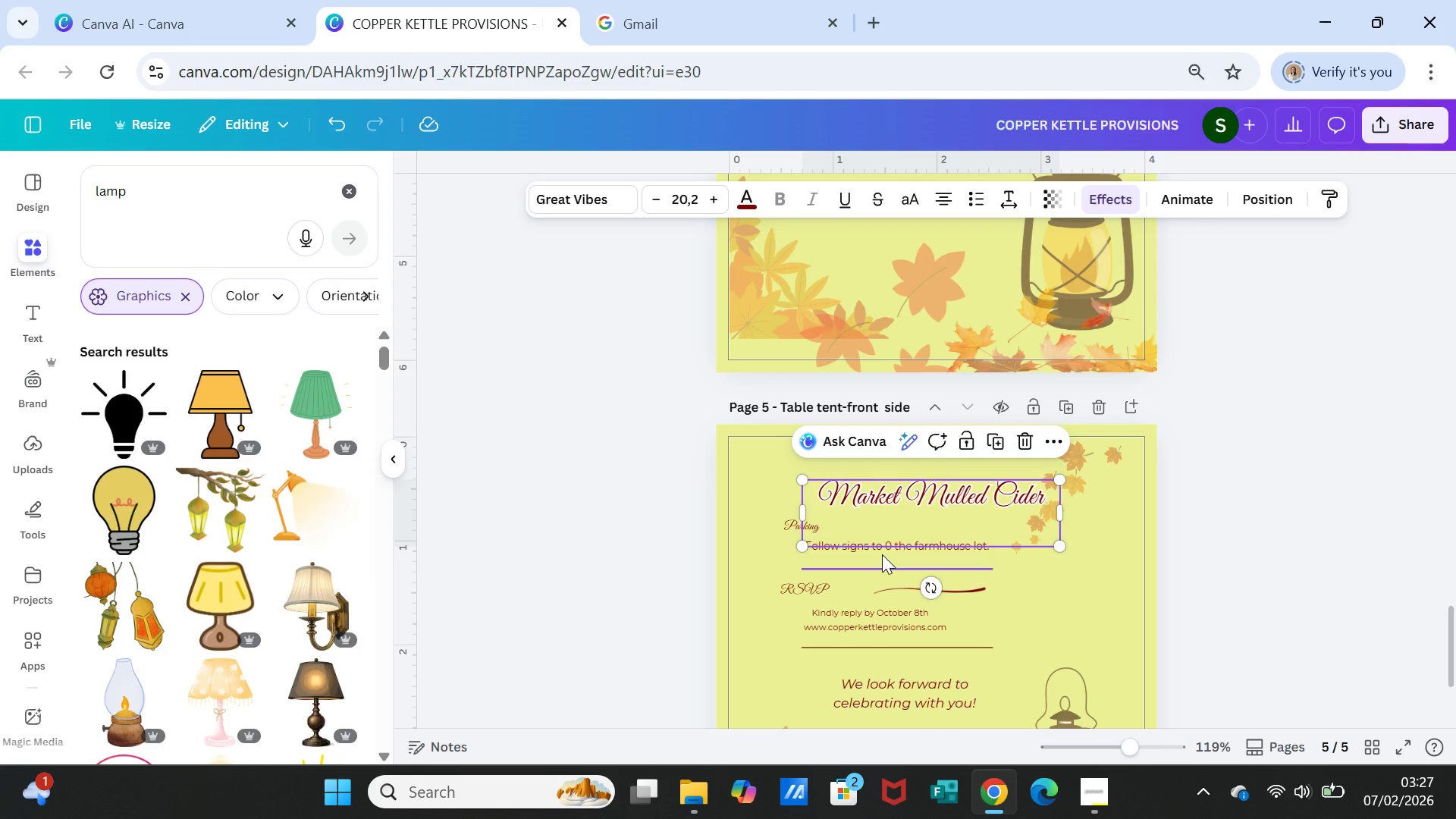 
left_click([882, 549])
 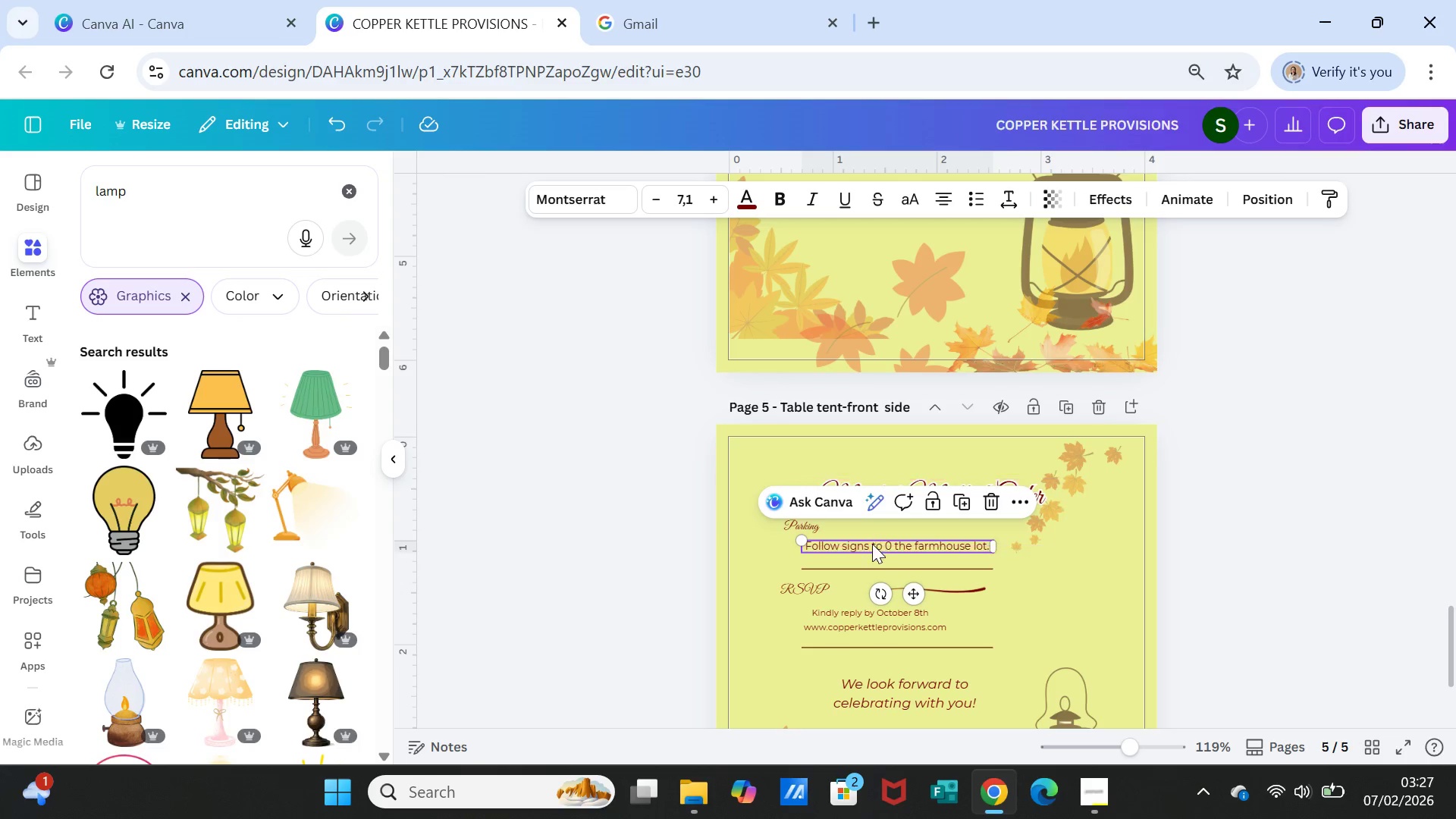 
double_click([871, 546])
 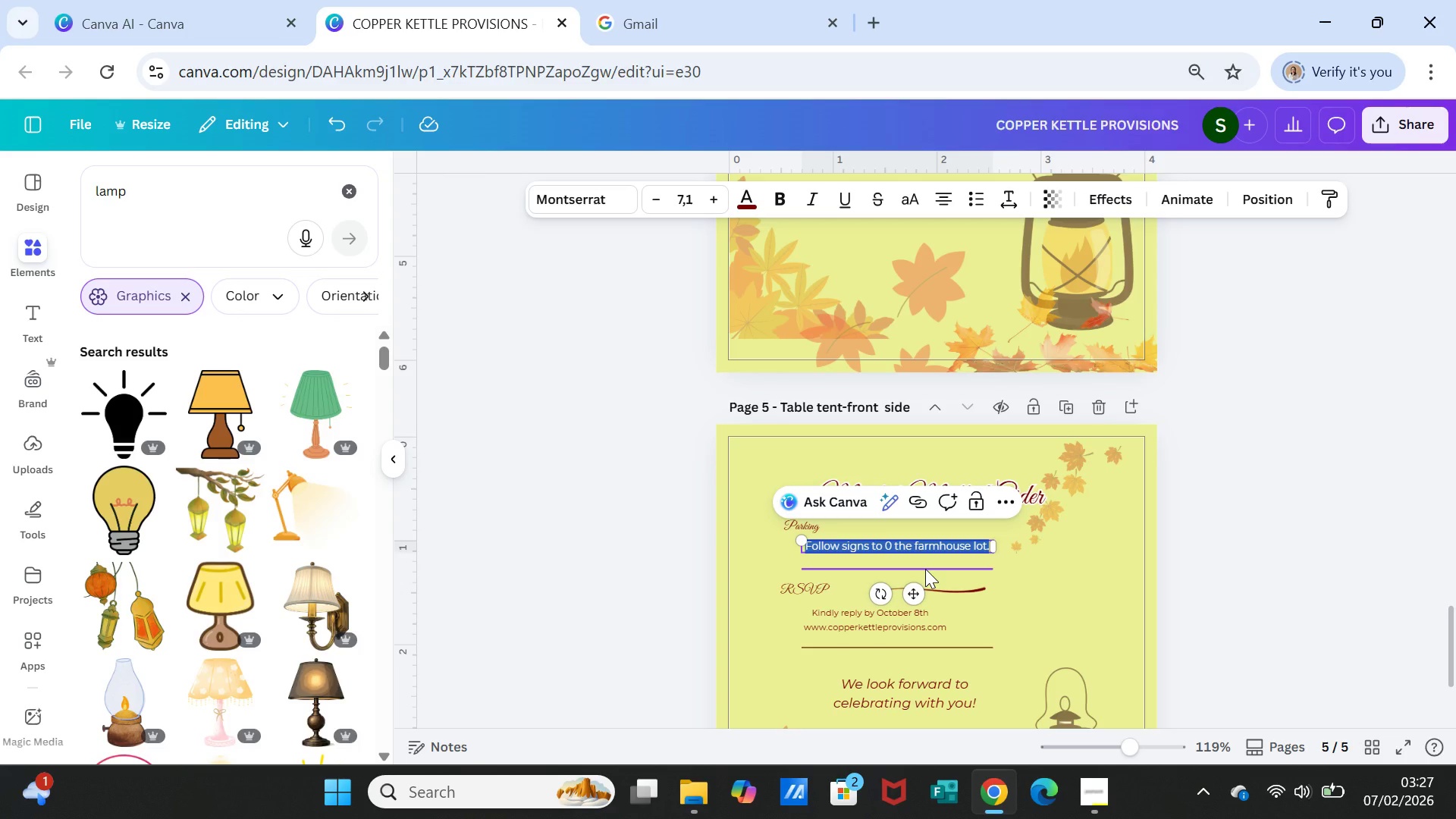 
type(Please)
 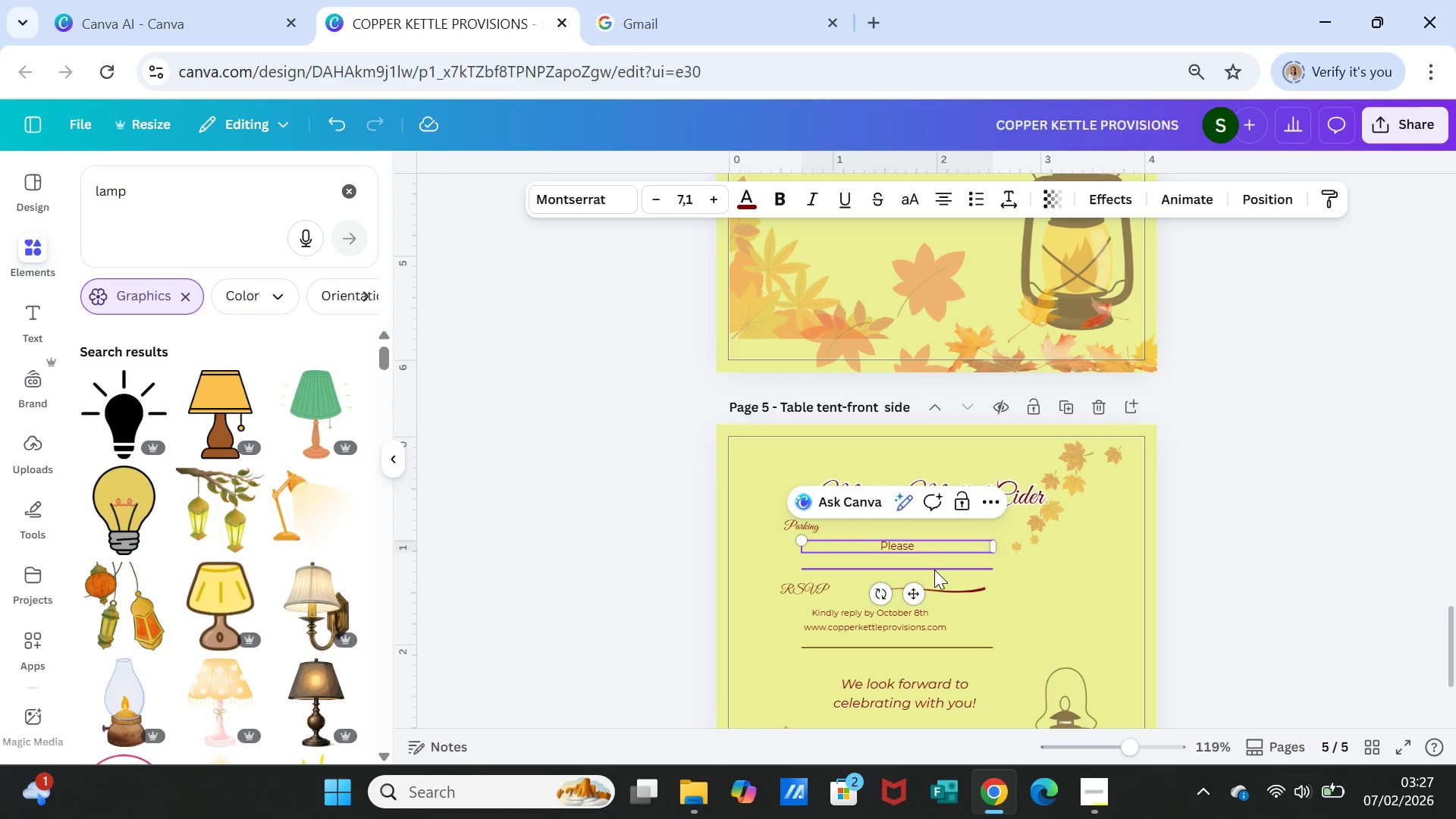 
key(Space)
 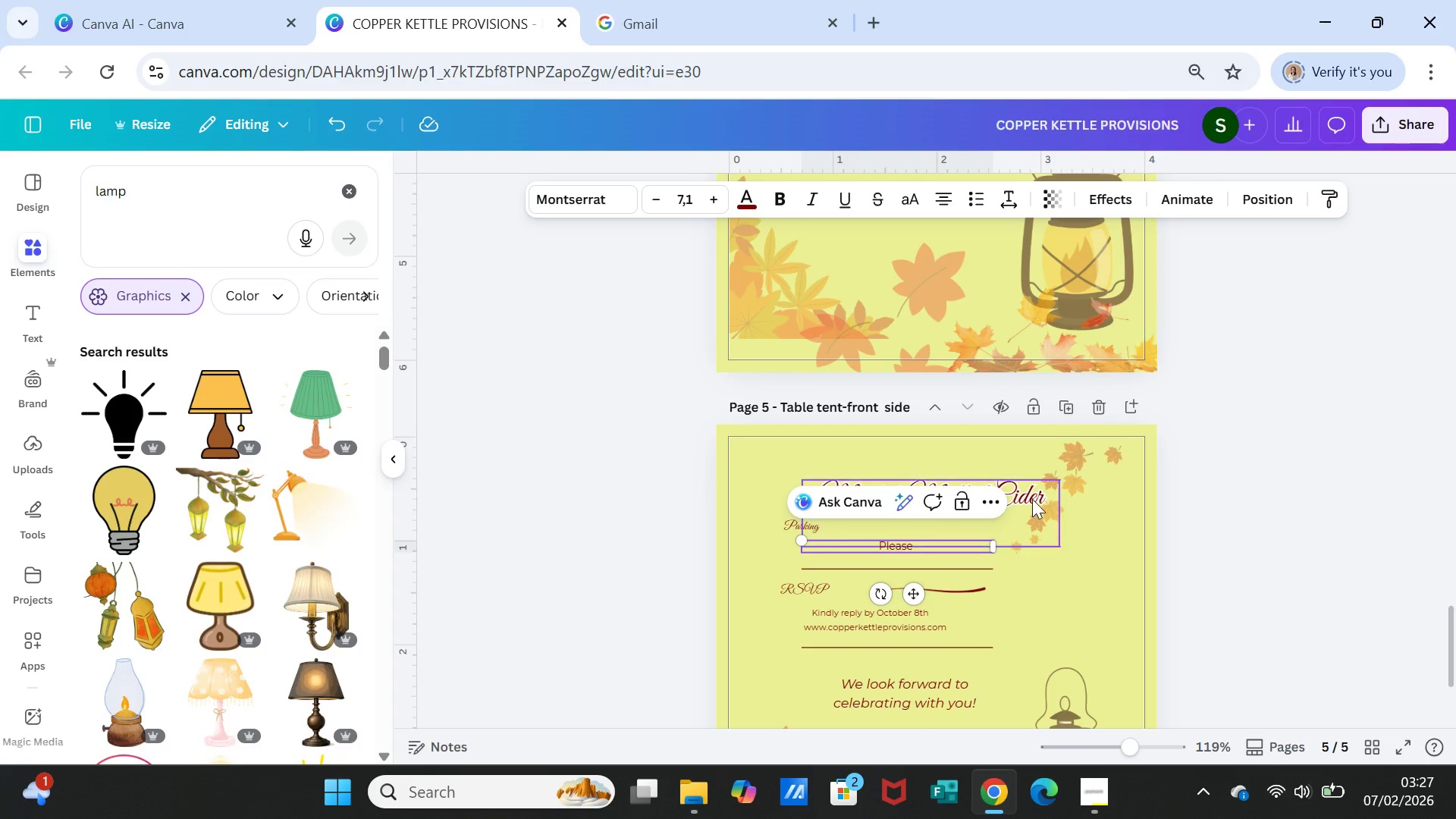 
wait(5.19)
 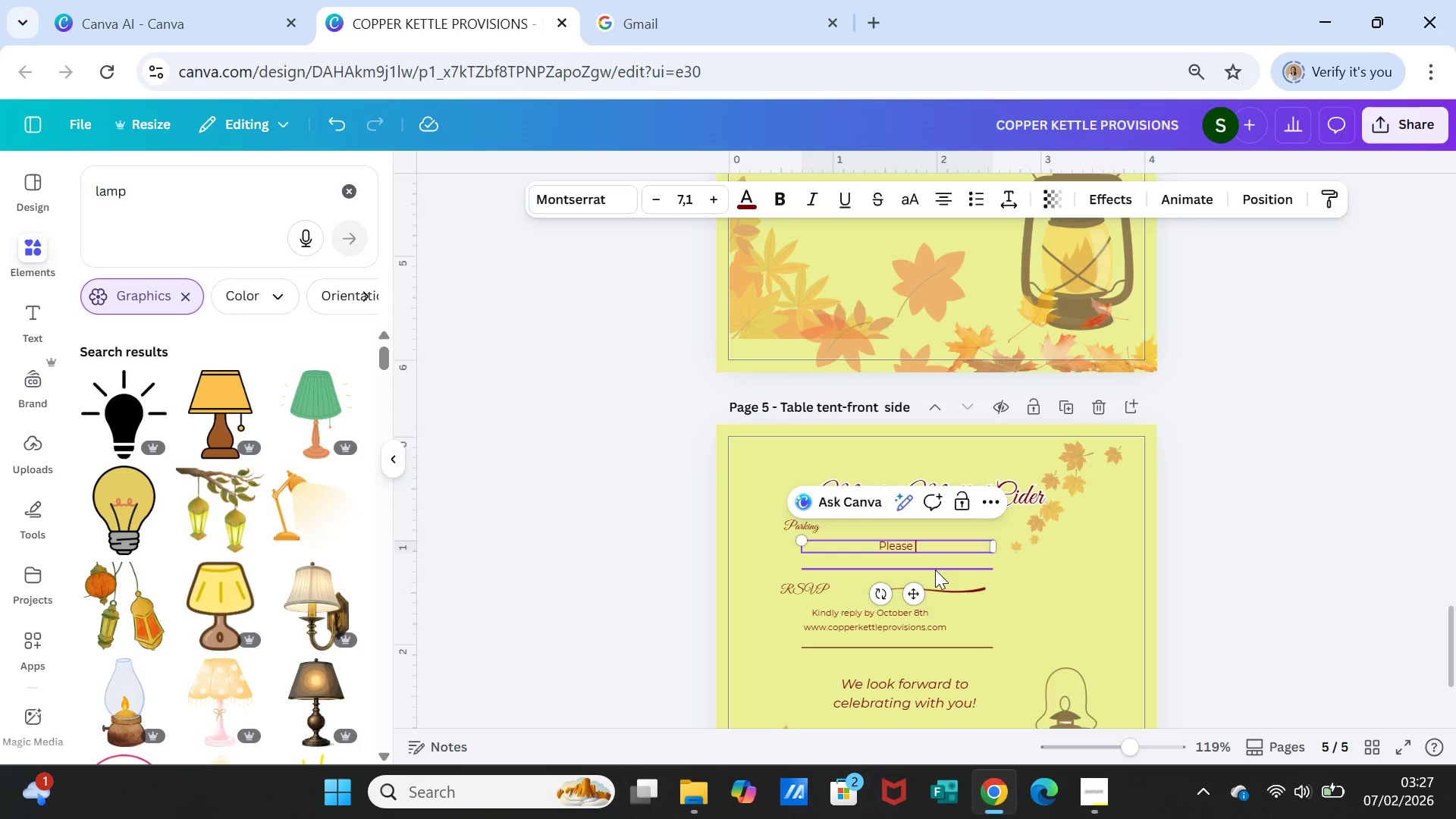 
left_click([1080, 594])
 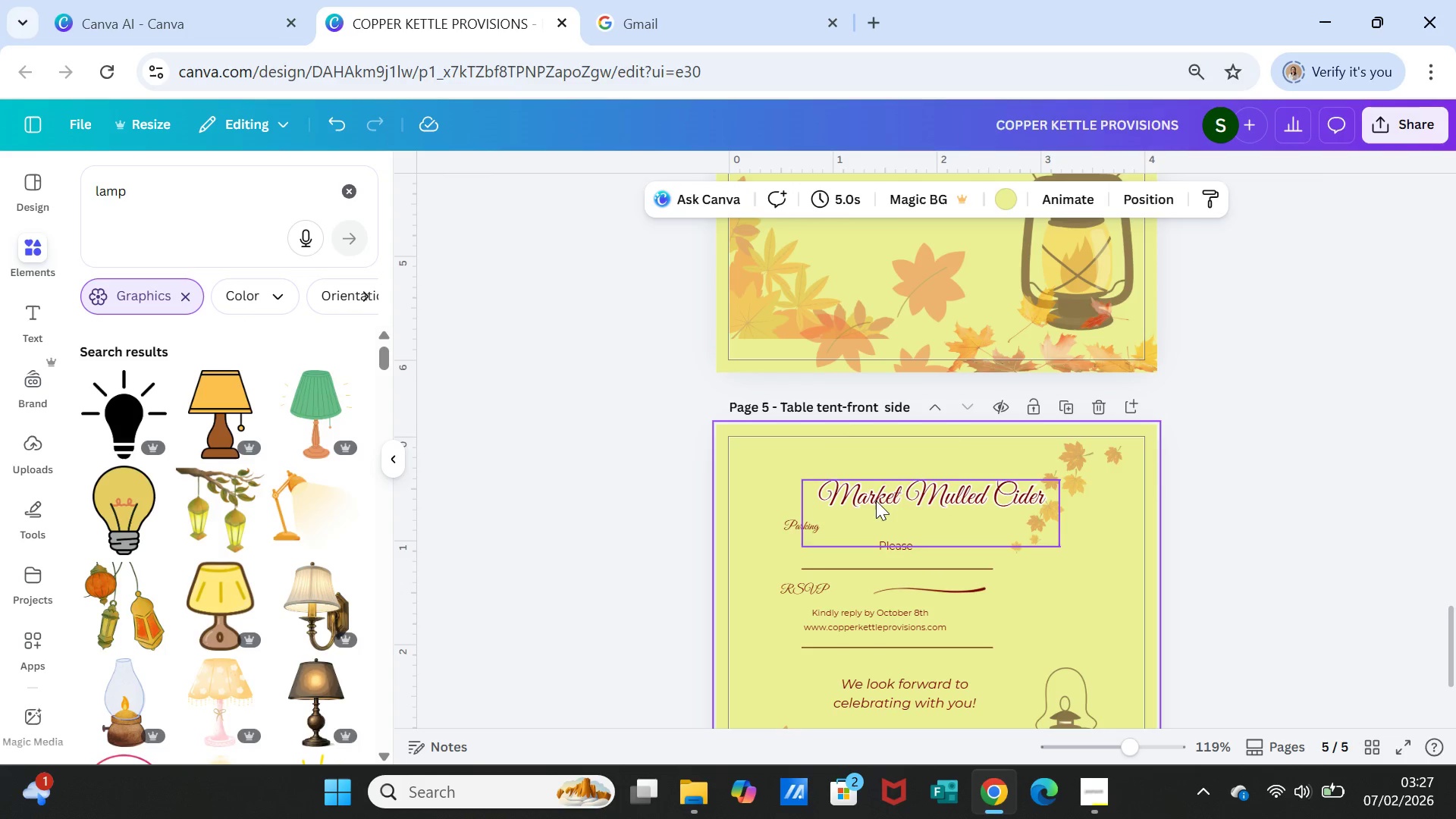 
double_click([877, 498])
 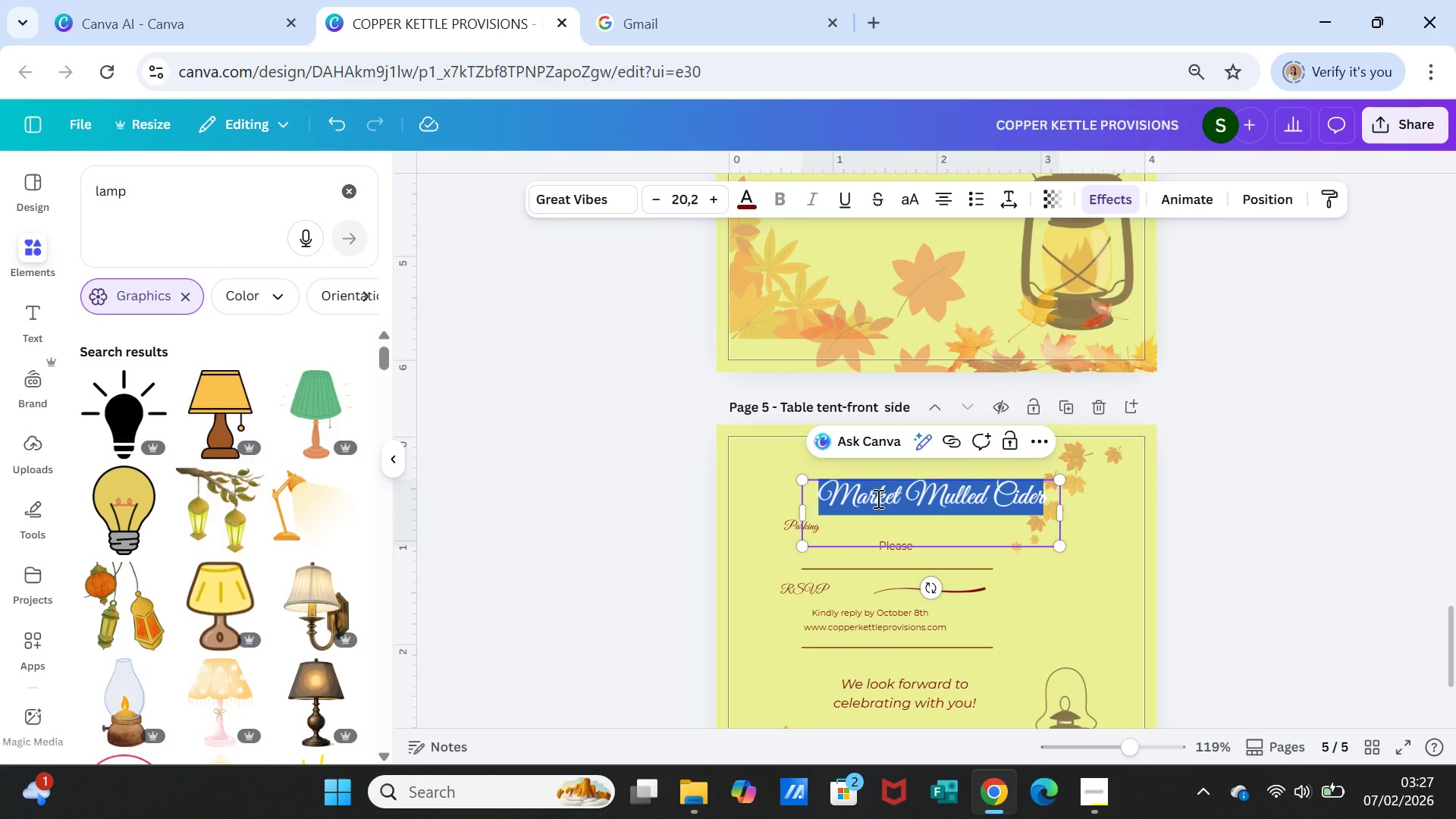 
triple_click([877, 498])
 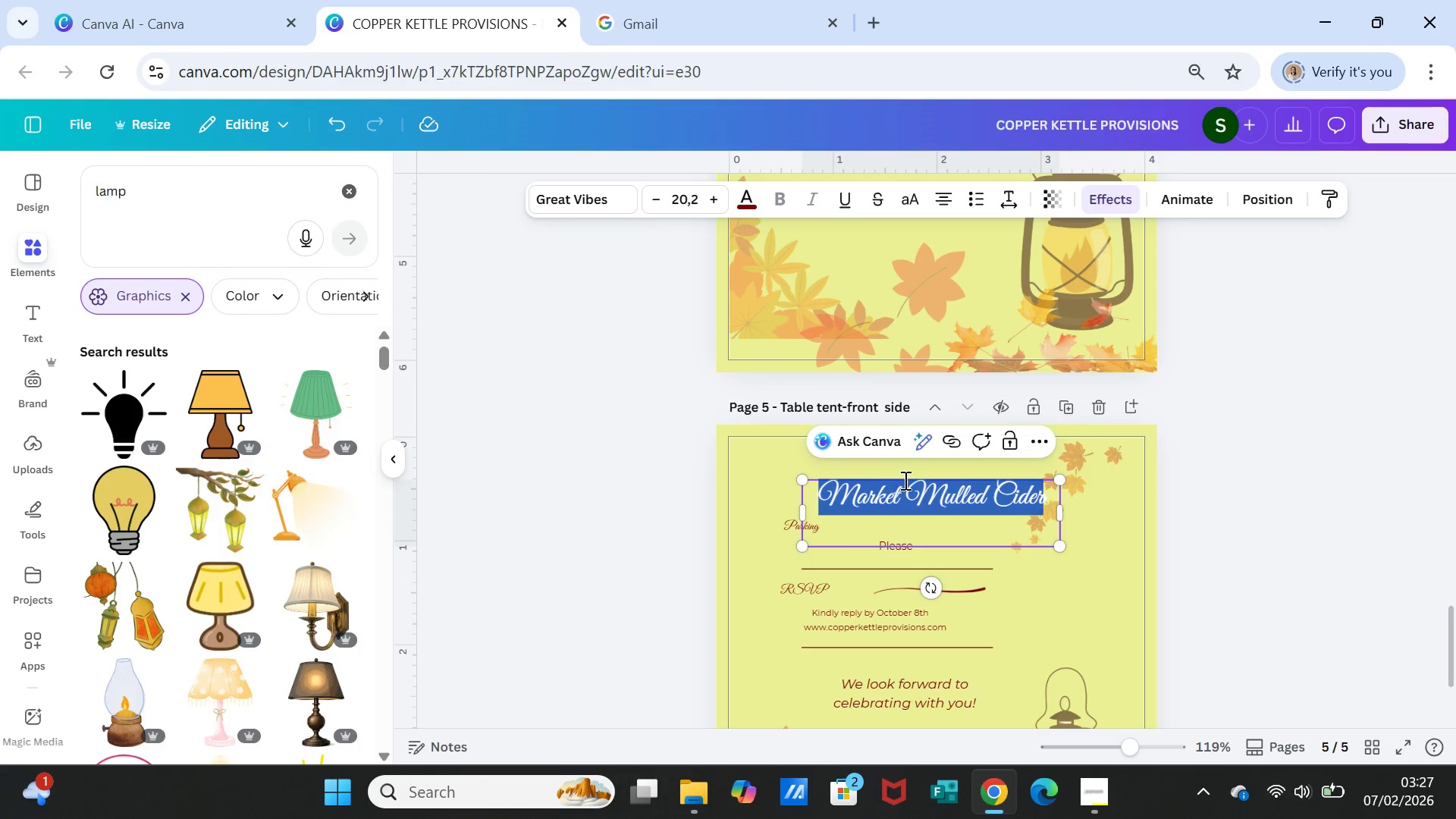 
type(Welcome )
 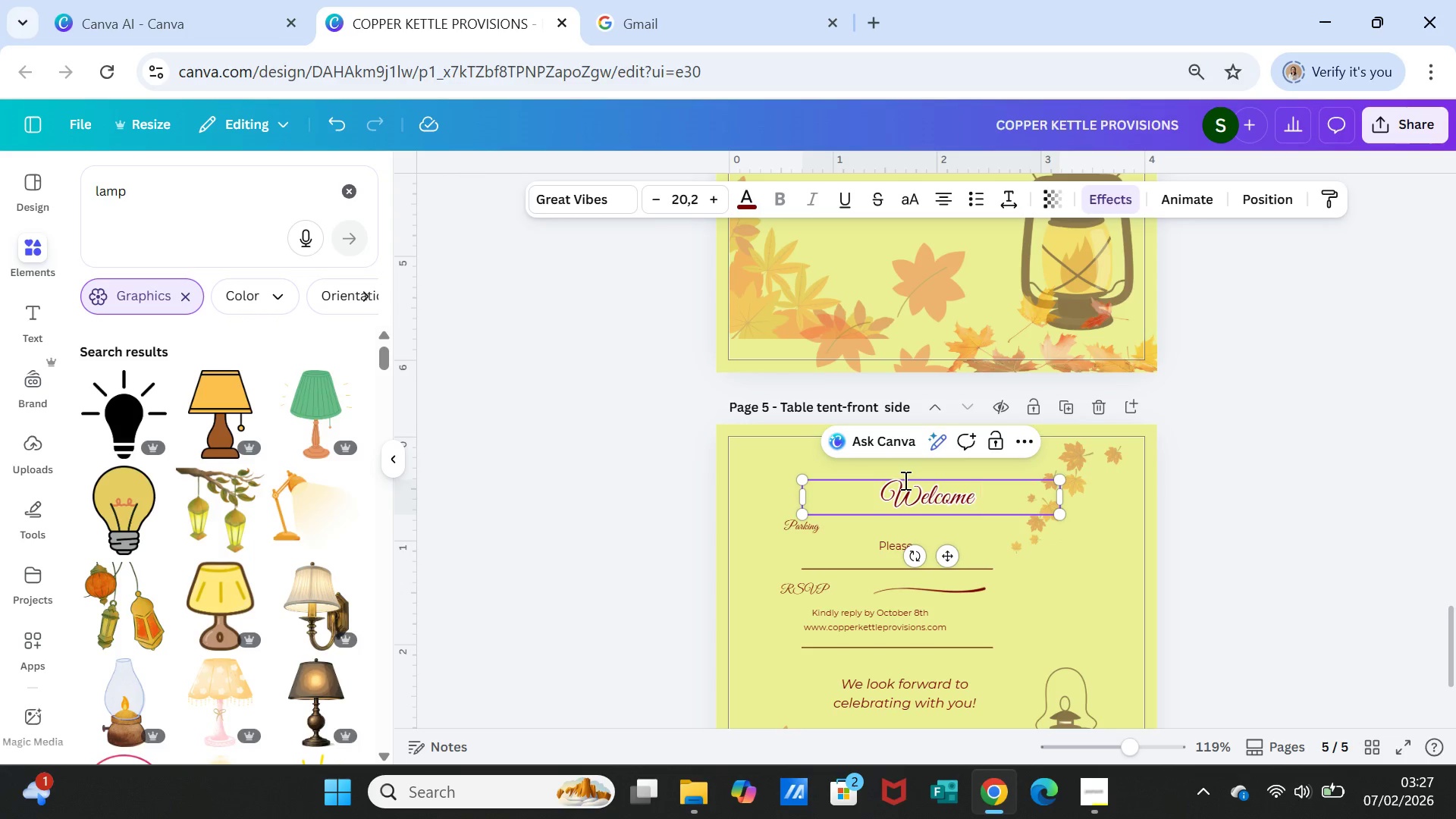 
type(to hte)
 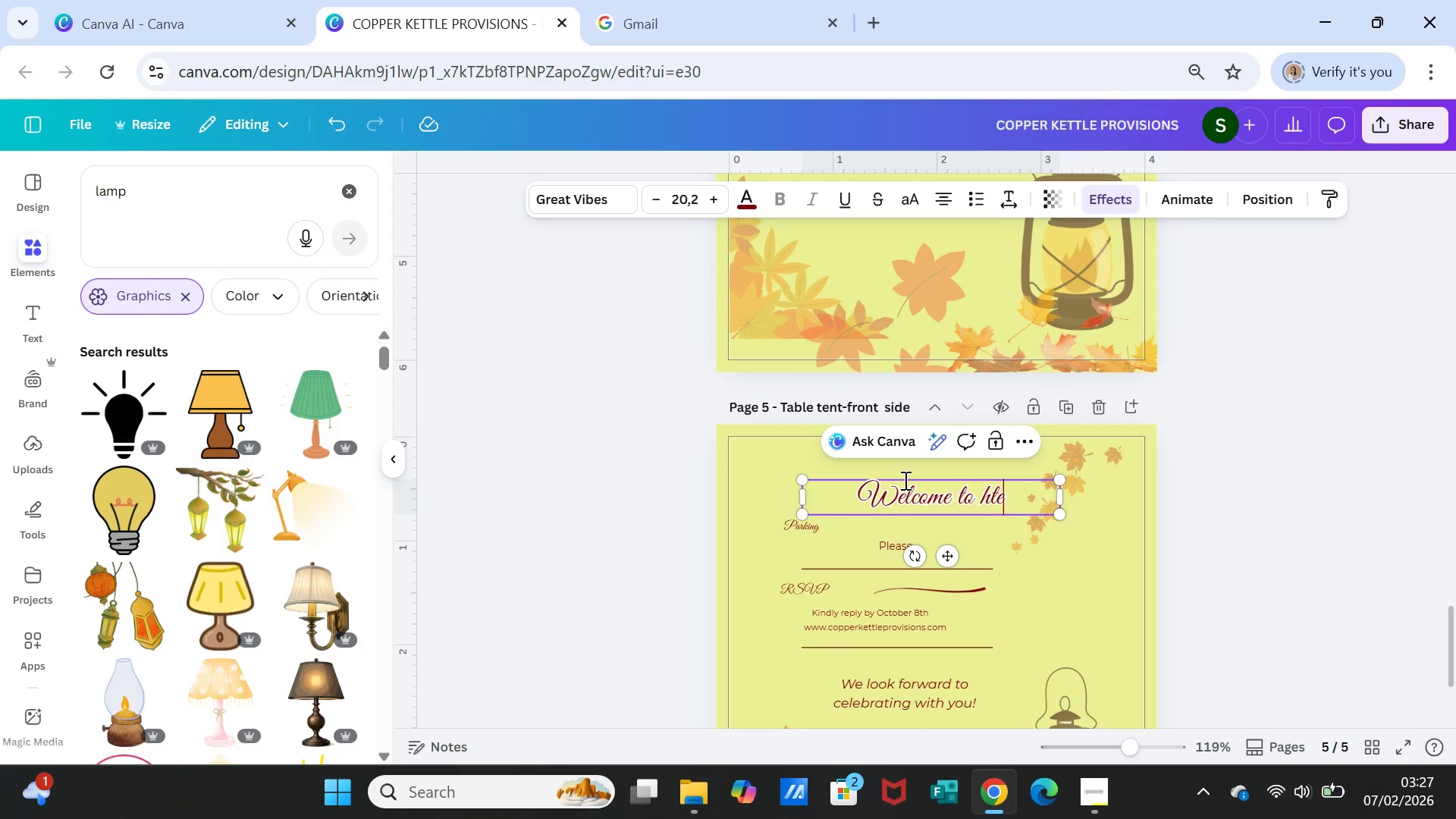 
key(Backspace)
key(Backspace)
key(Backspace)
type(the )
 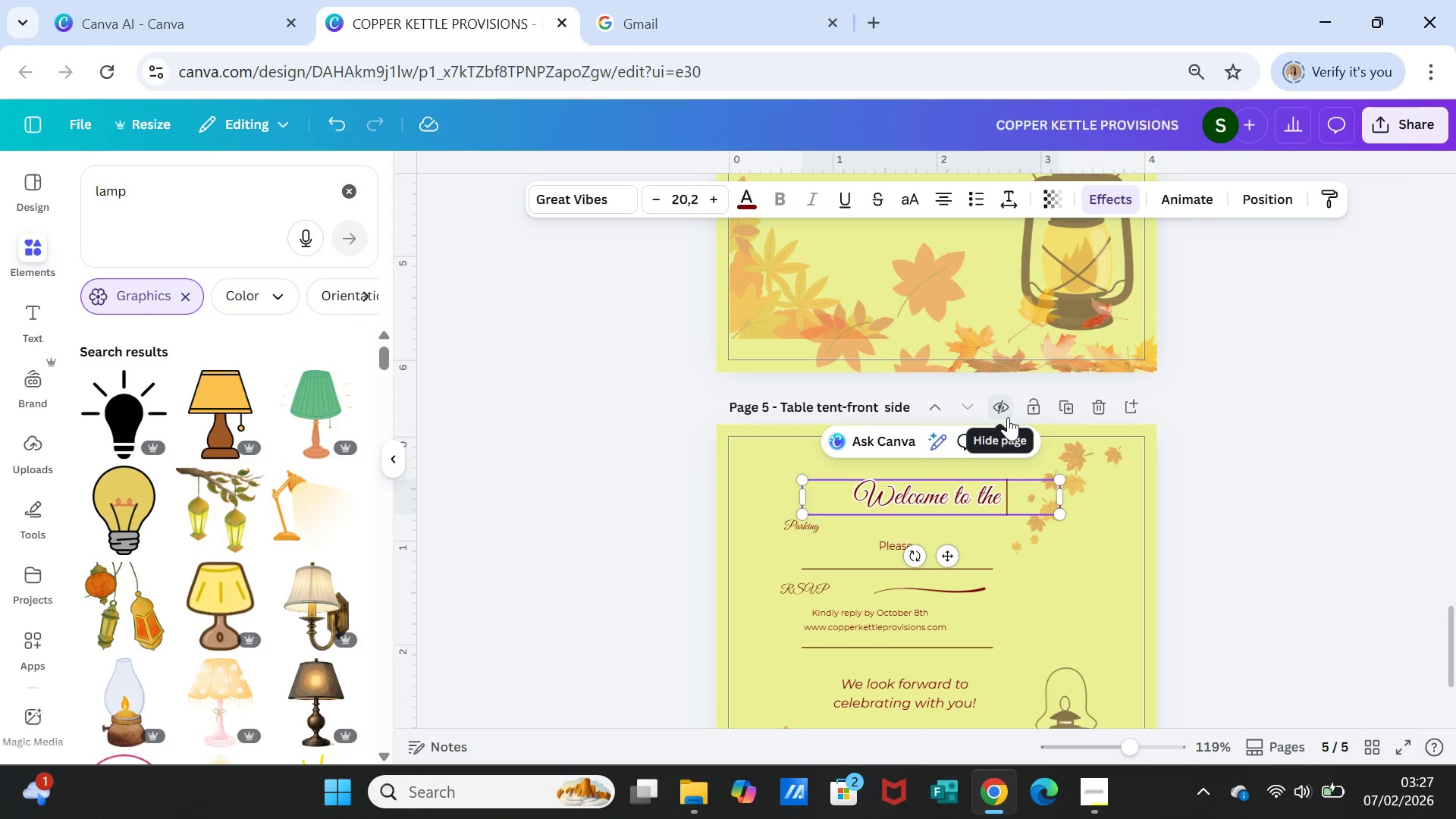 
wait(5.59)
 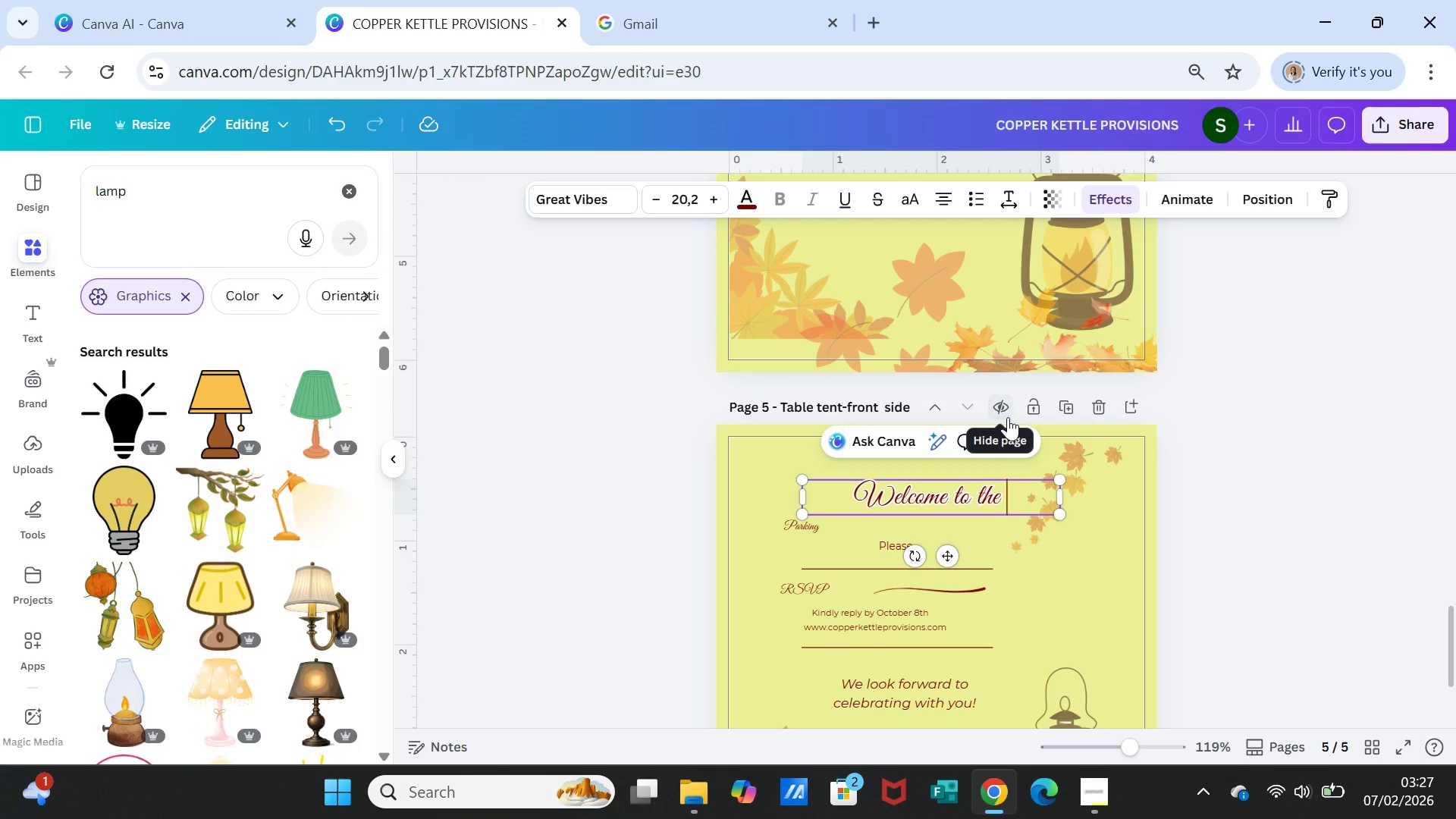 
type(Harvest social)
 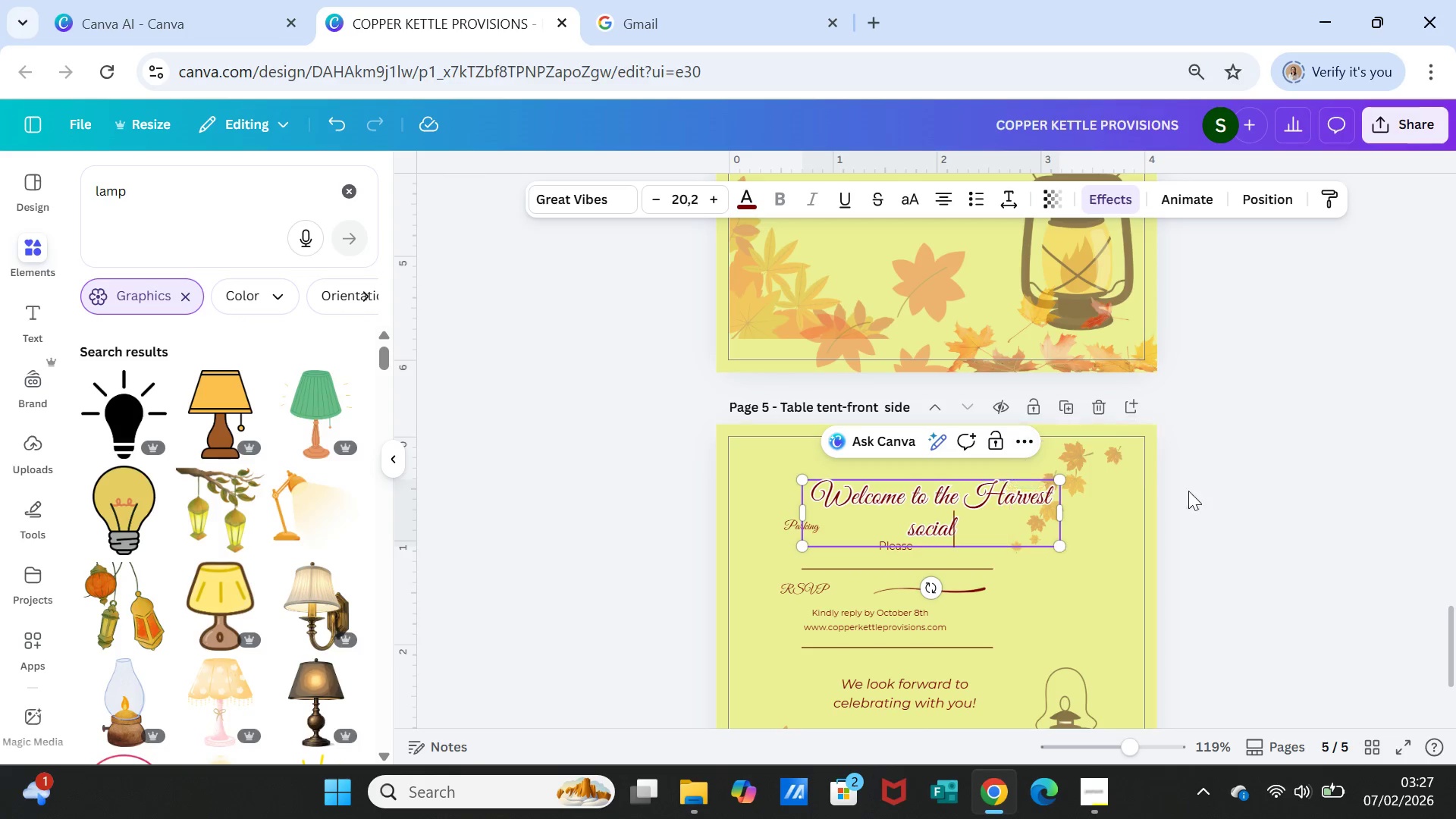 
left_click([1216, 502])
 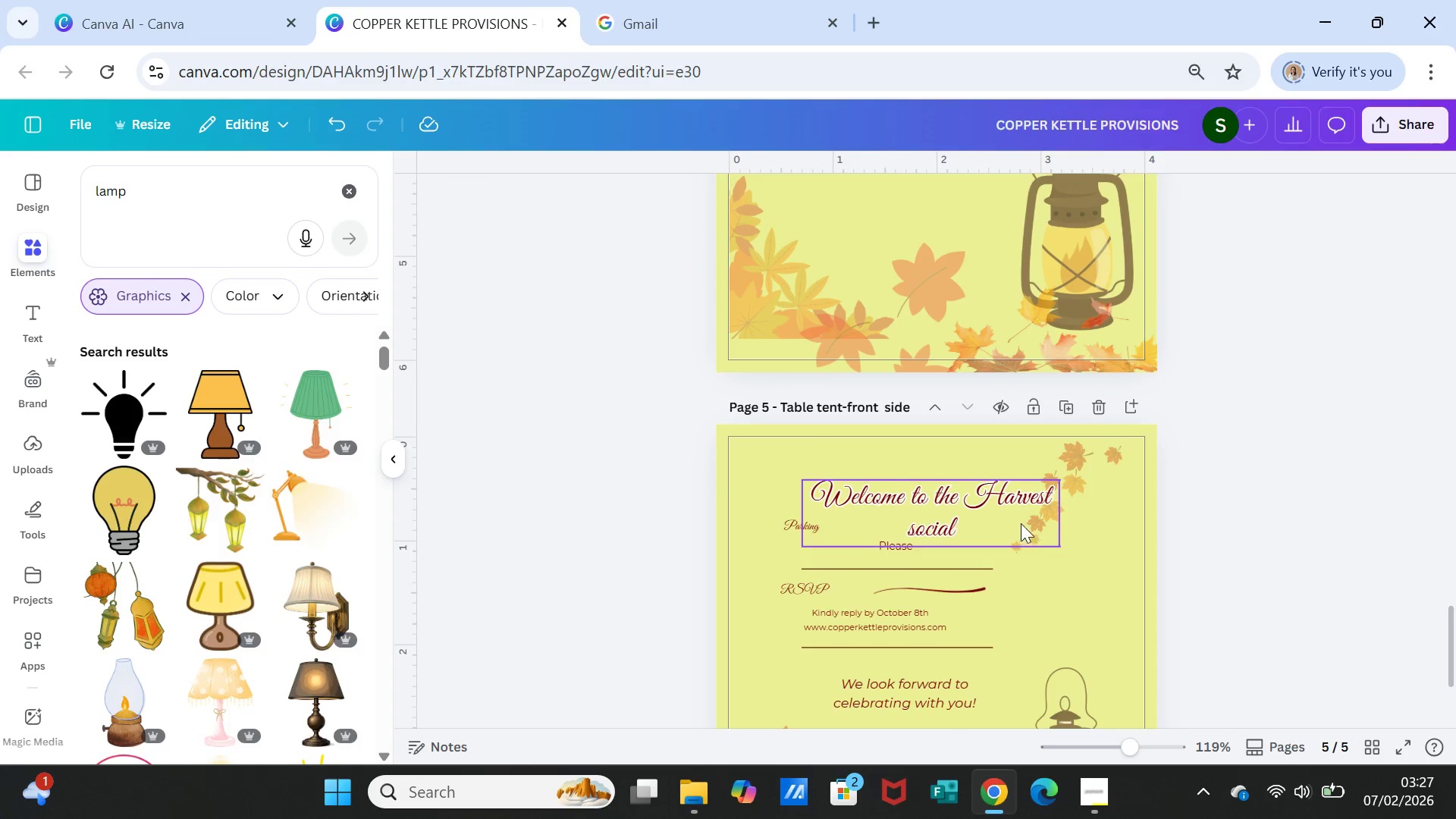 
left_click([1017, 518])
 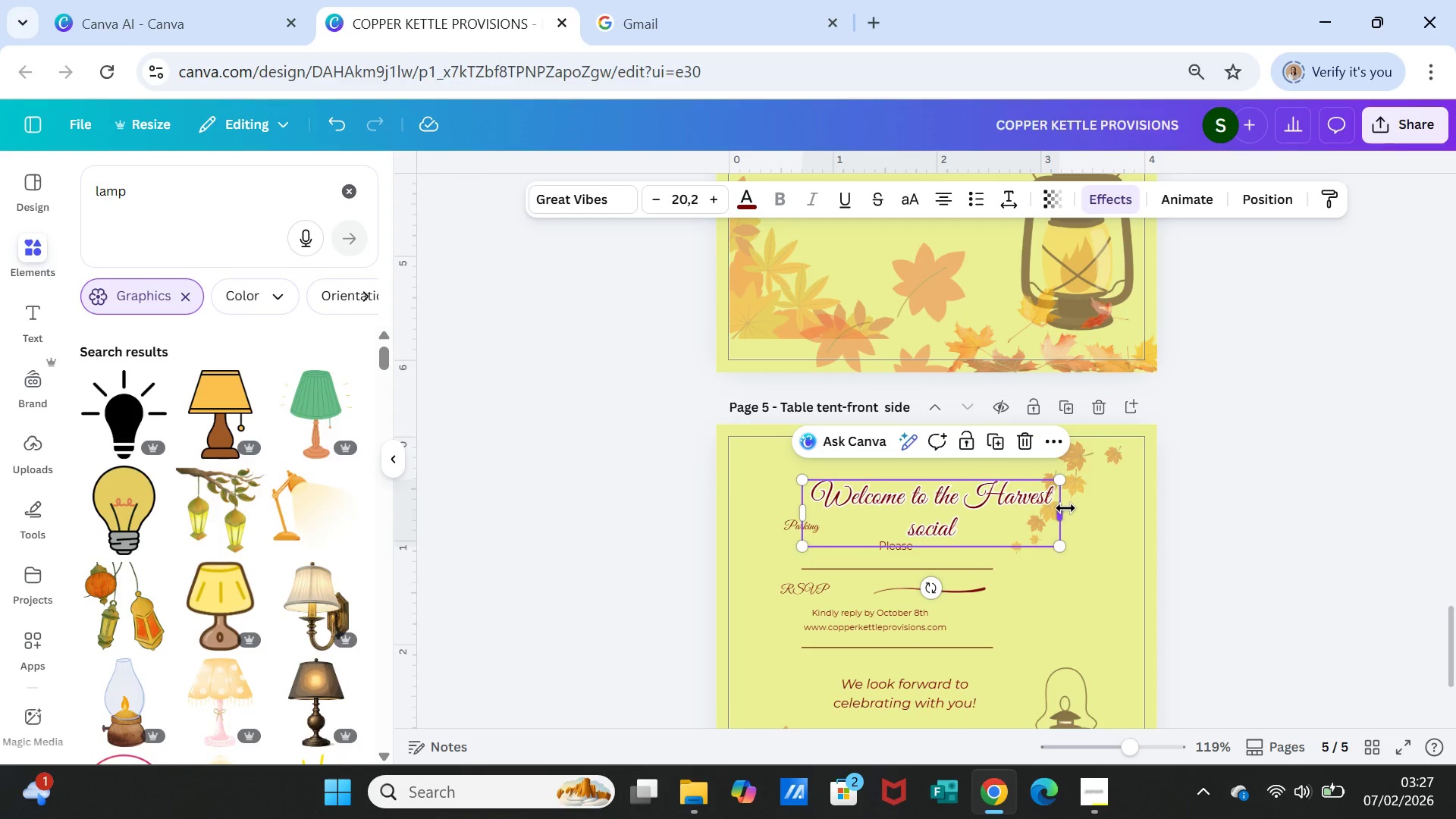 
left_click_drag(start_coordinate=[1064, 512], to_coordinate=[1113, 506])
 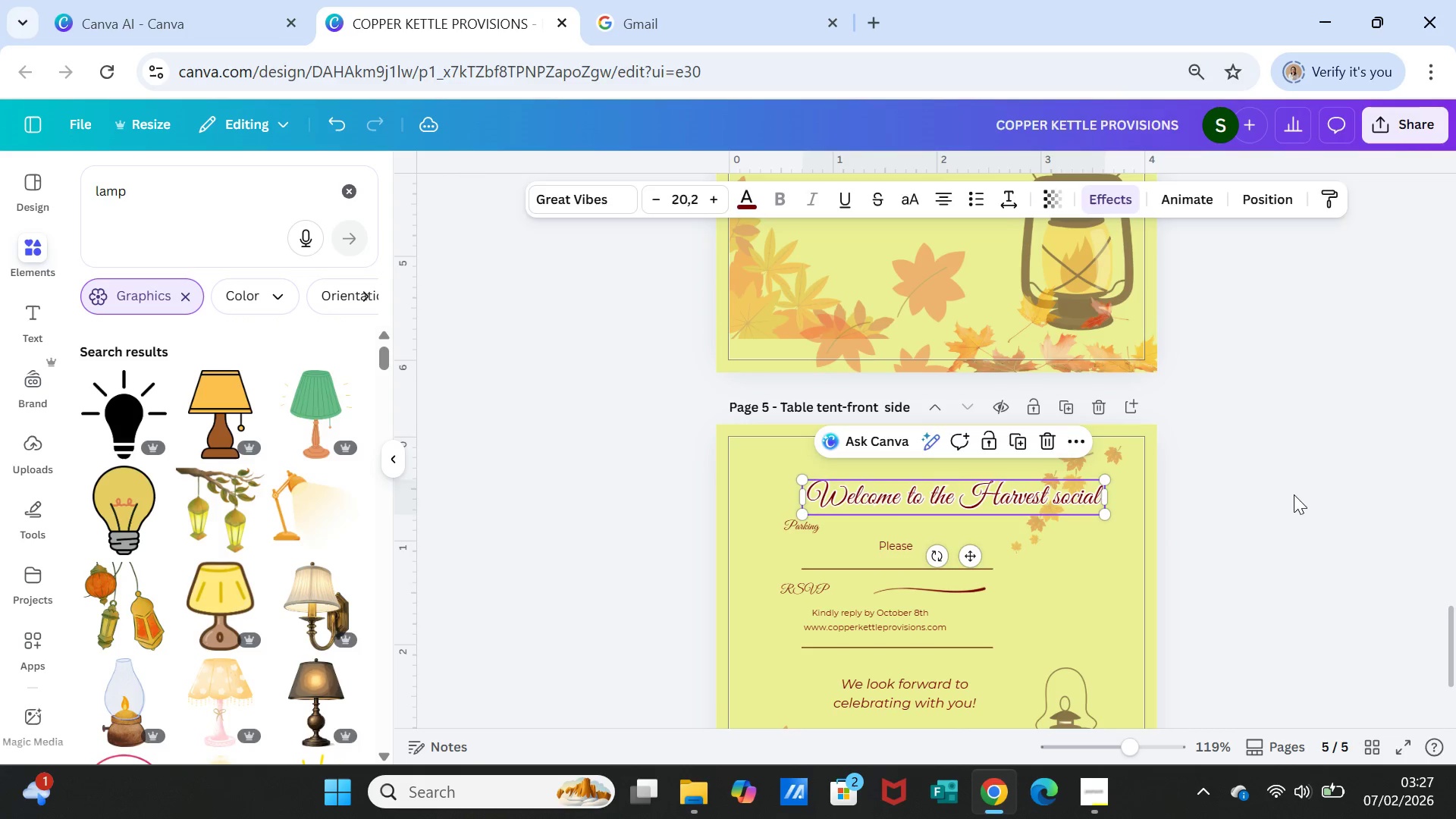 
left_click([1294, 494])
 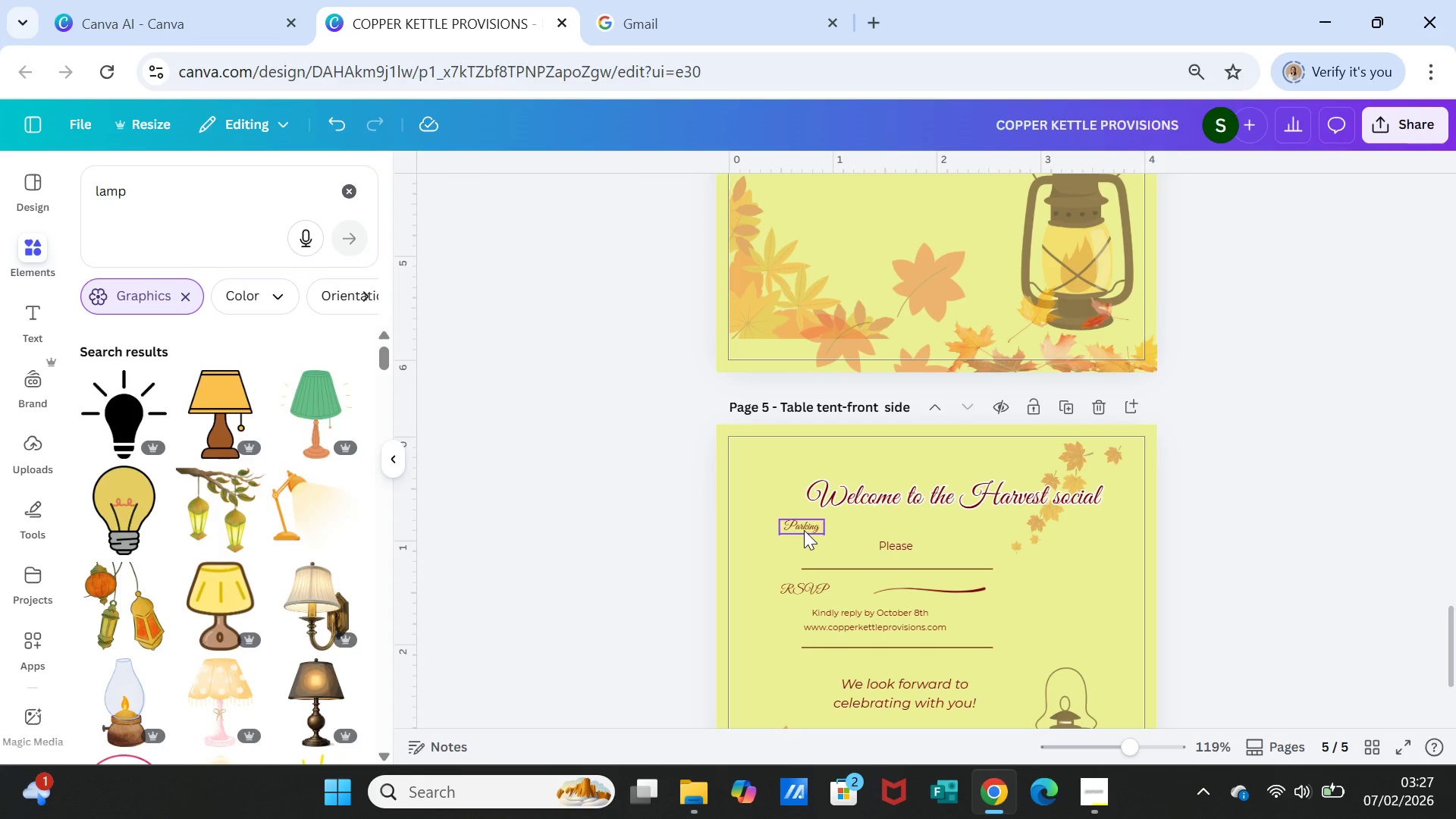 
wait(6.22)
 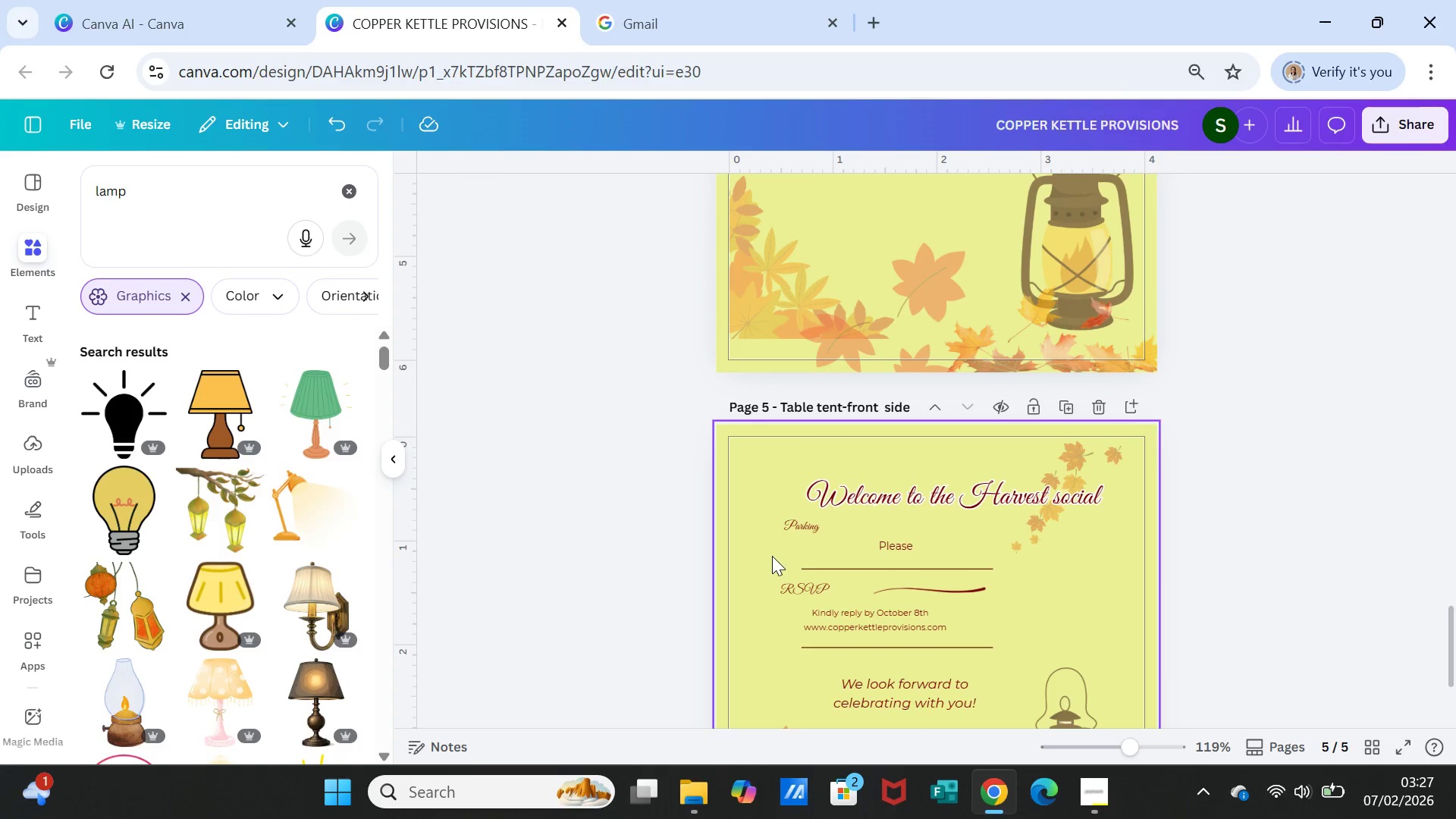 
left_click([804, 530])
 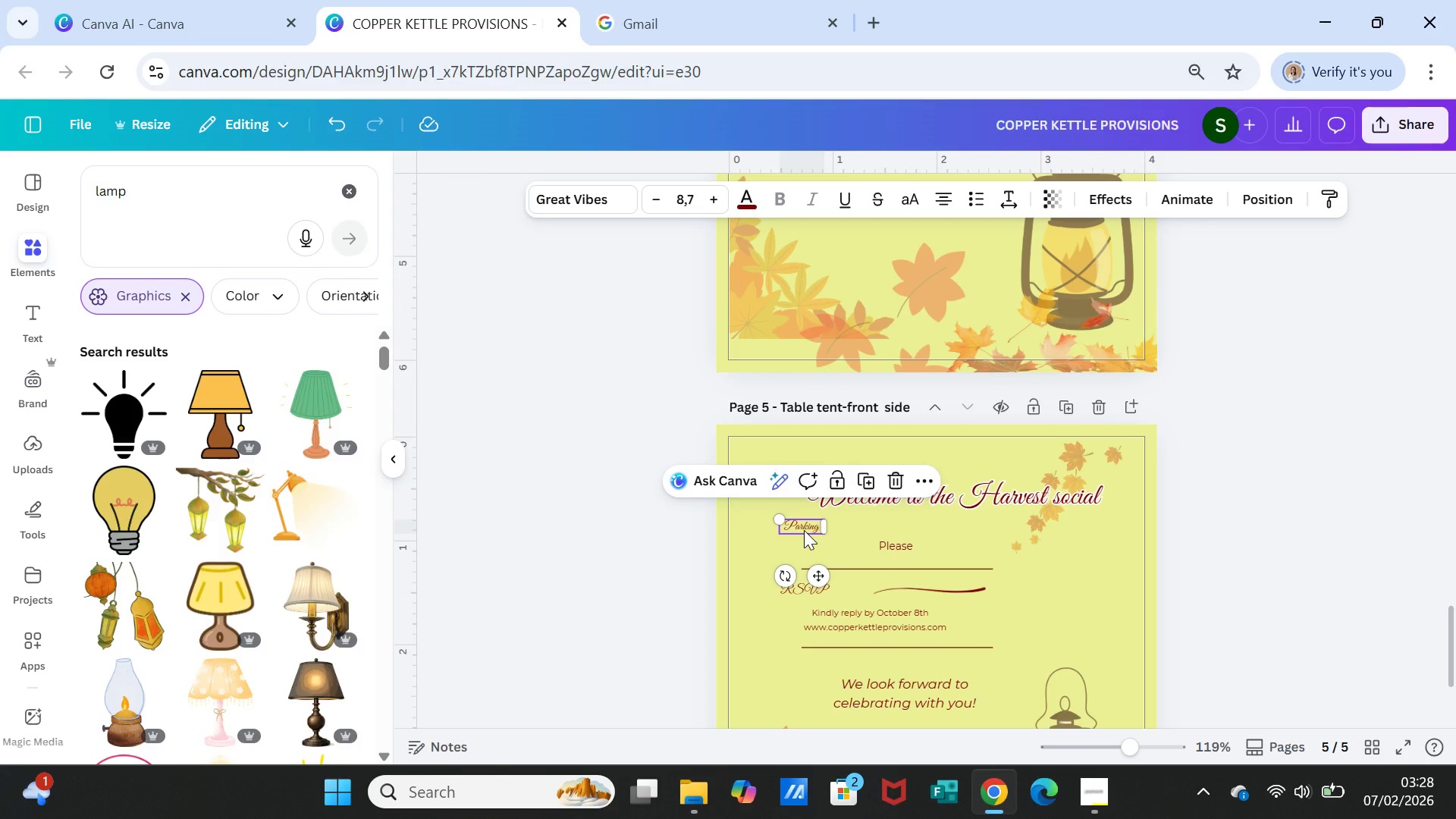 
key(Delete)
 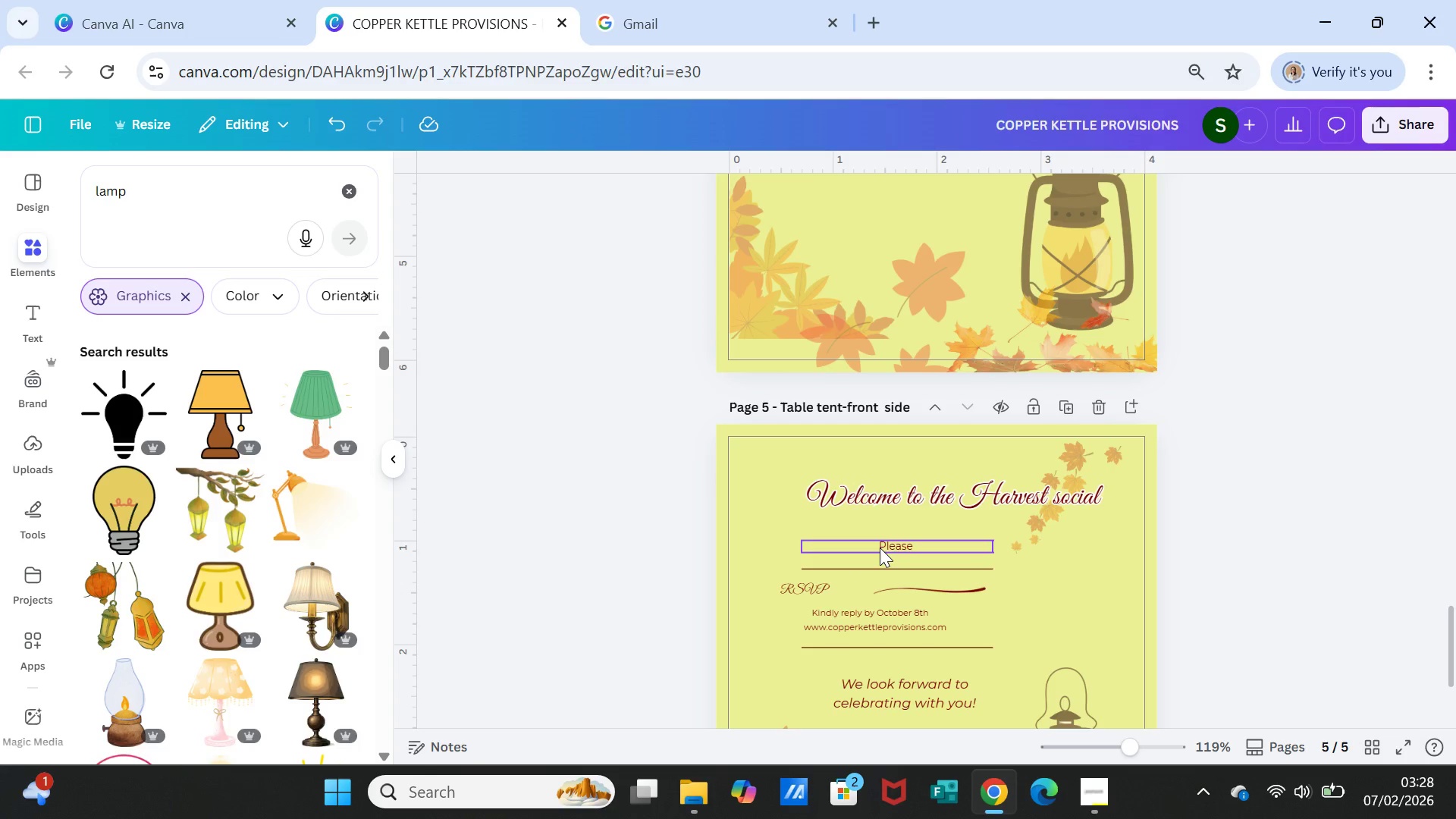 
left_click([880, 548])
 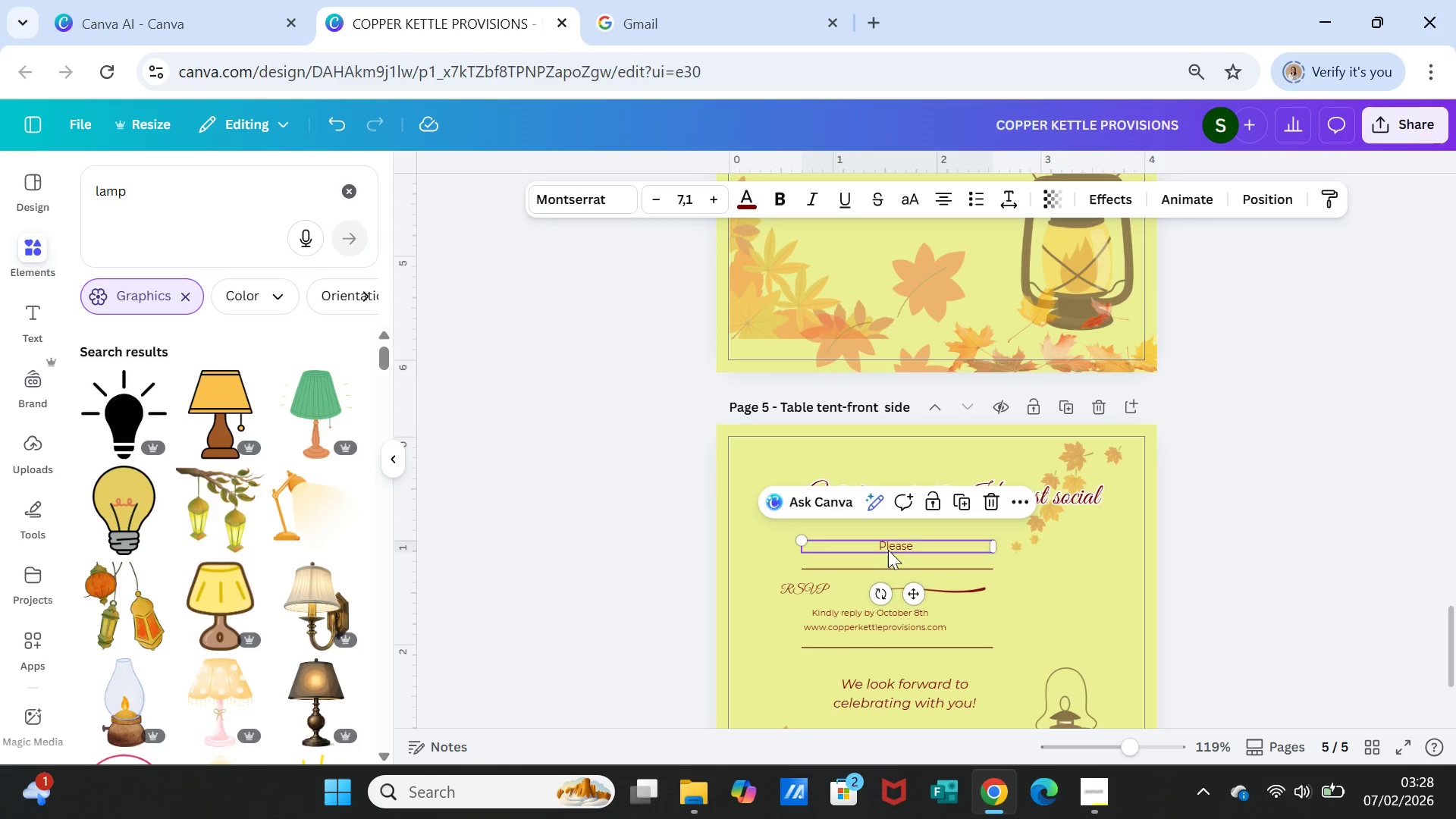 
key(Delete)
 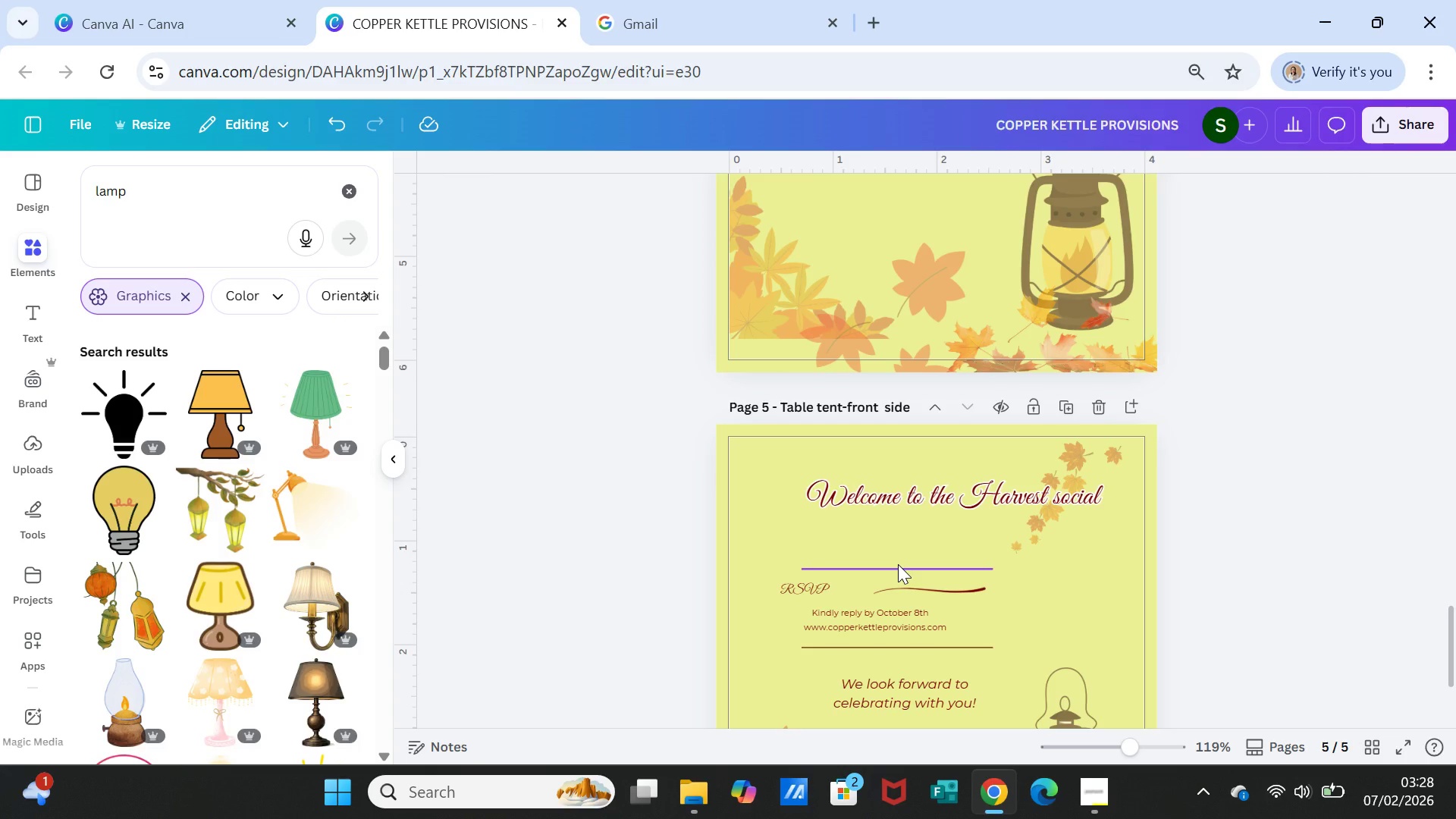 
left_click([898, 564])
 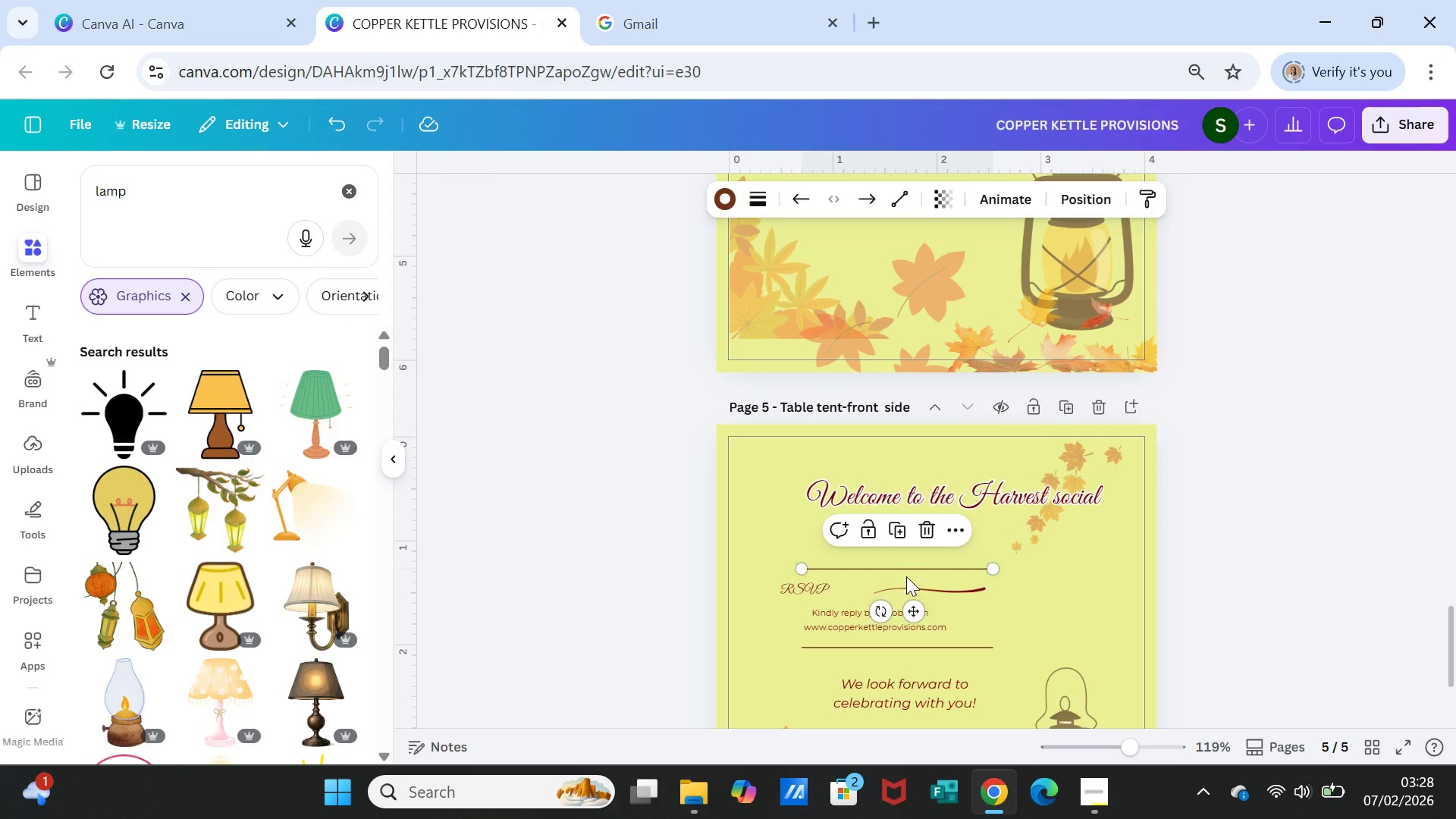 
key(Delete)
 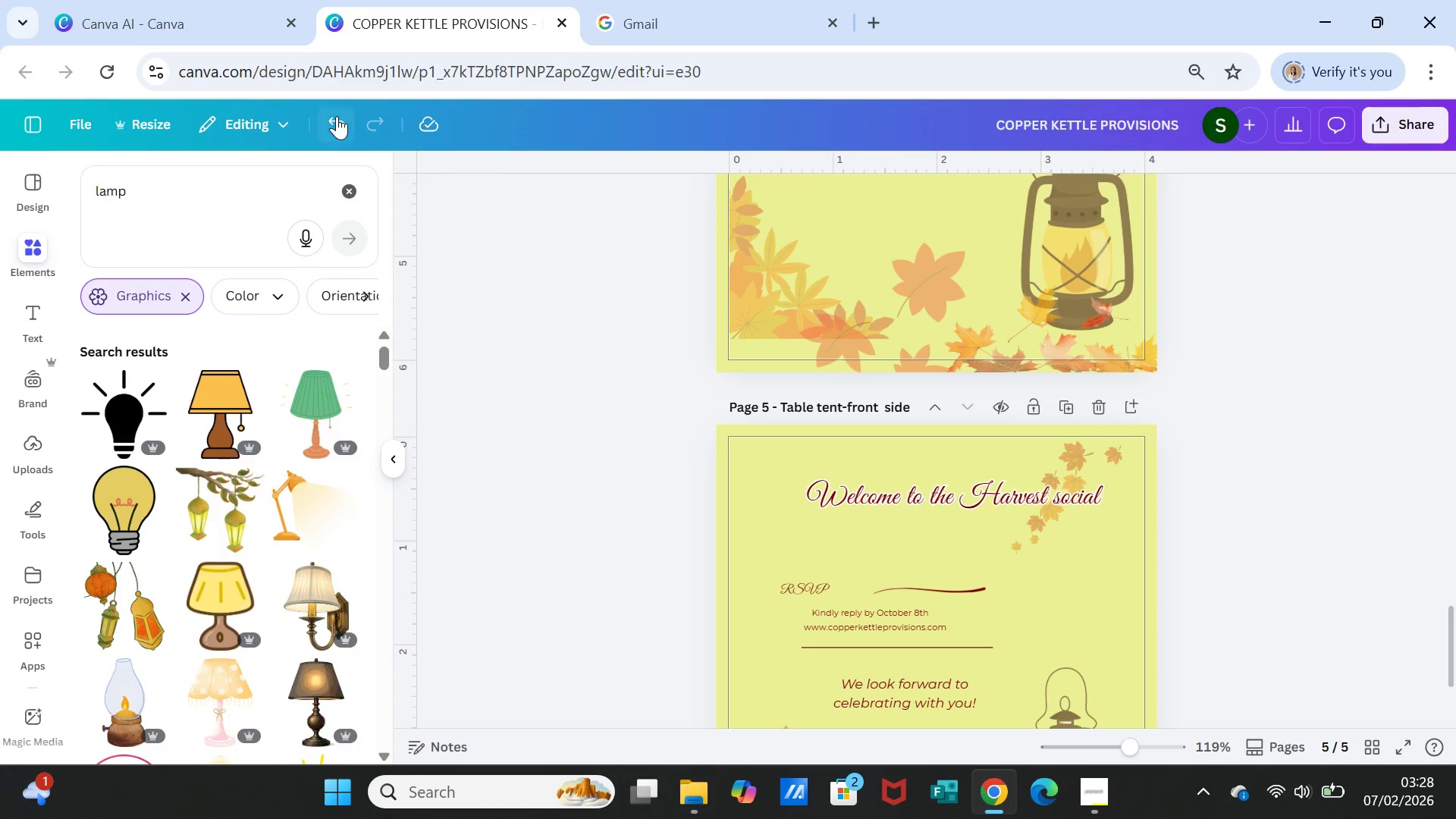 
left_click([337, 116])
 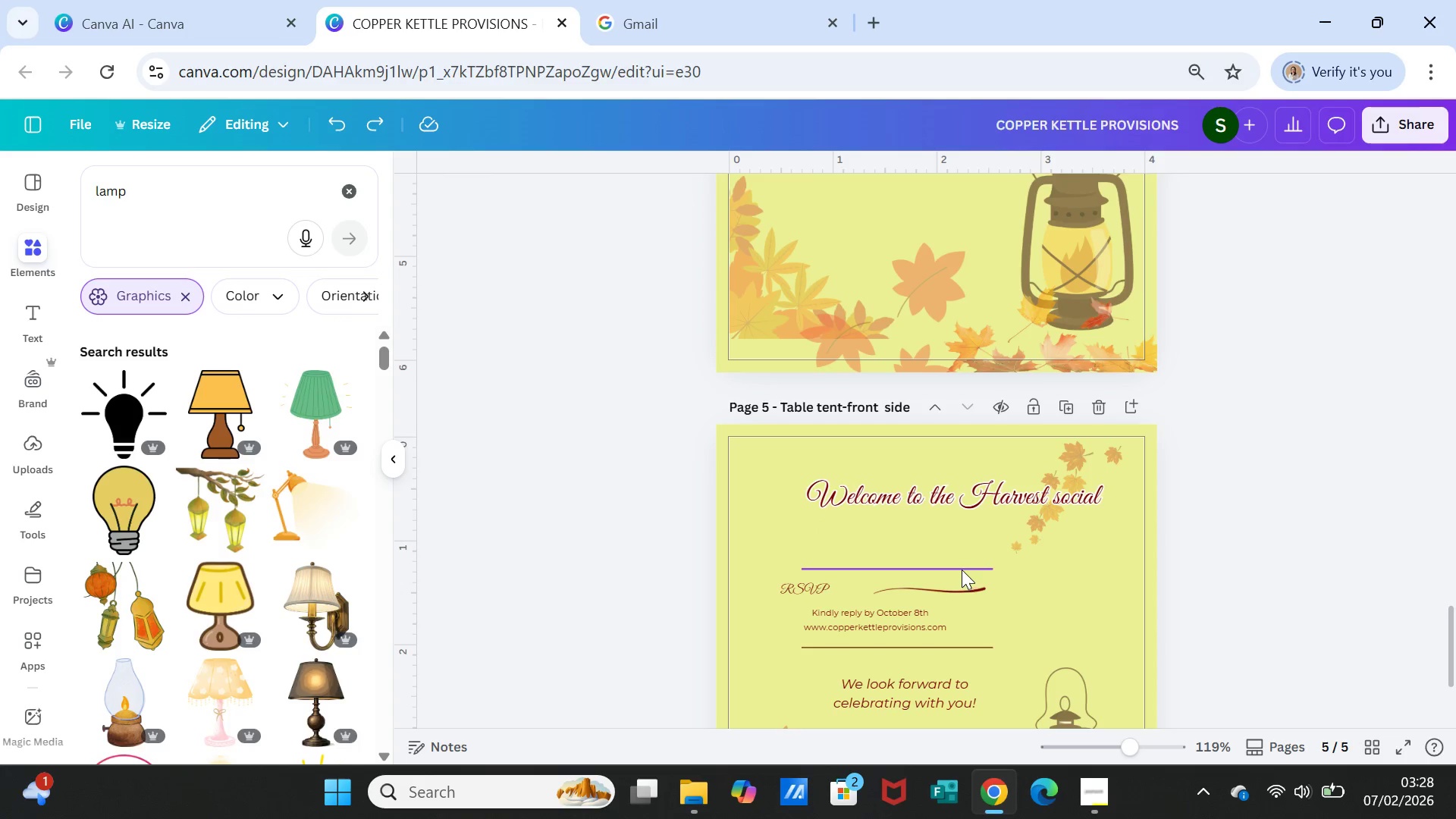 
left_click_drag(start_coordinate=[962, 564], to_coordinate=[1011, 544])
 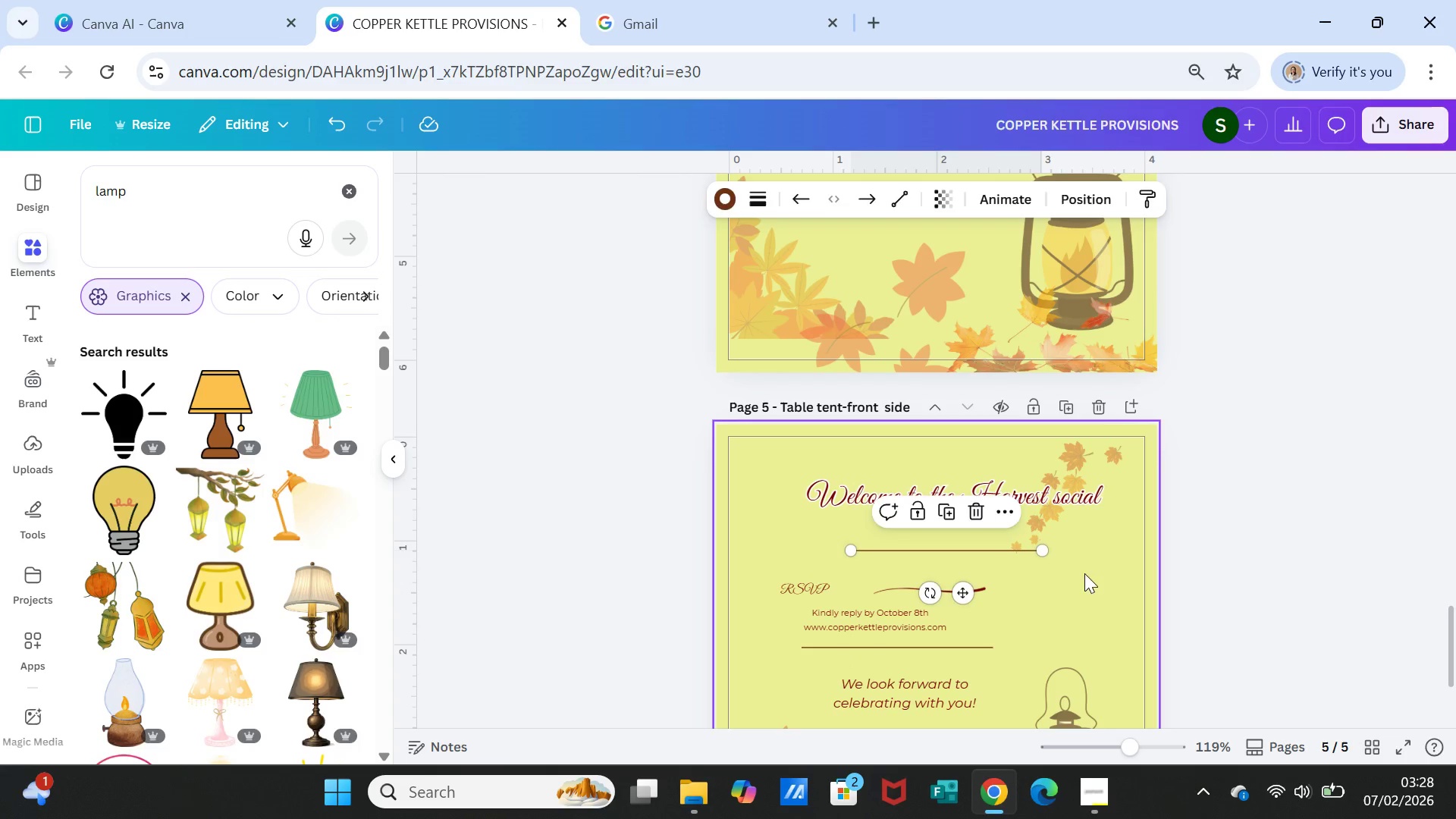 
left_click([1084, 573])
 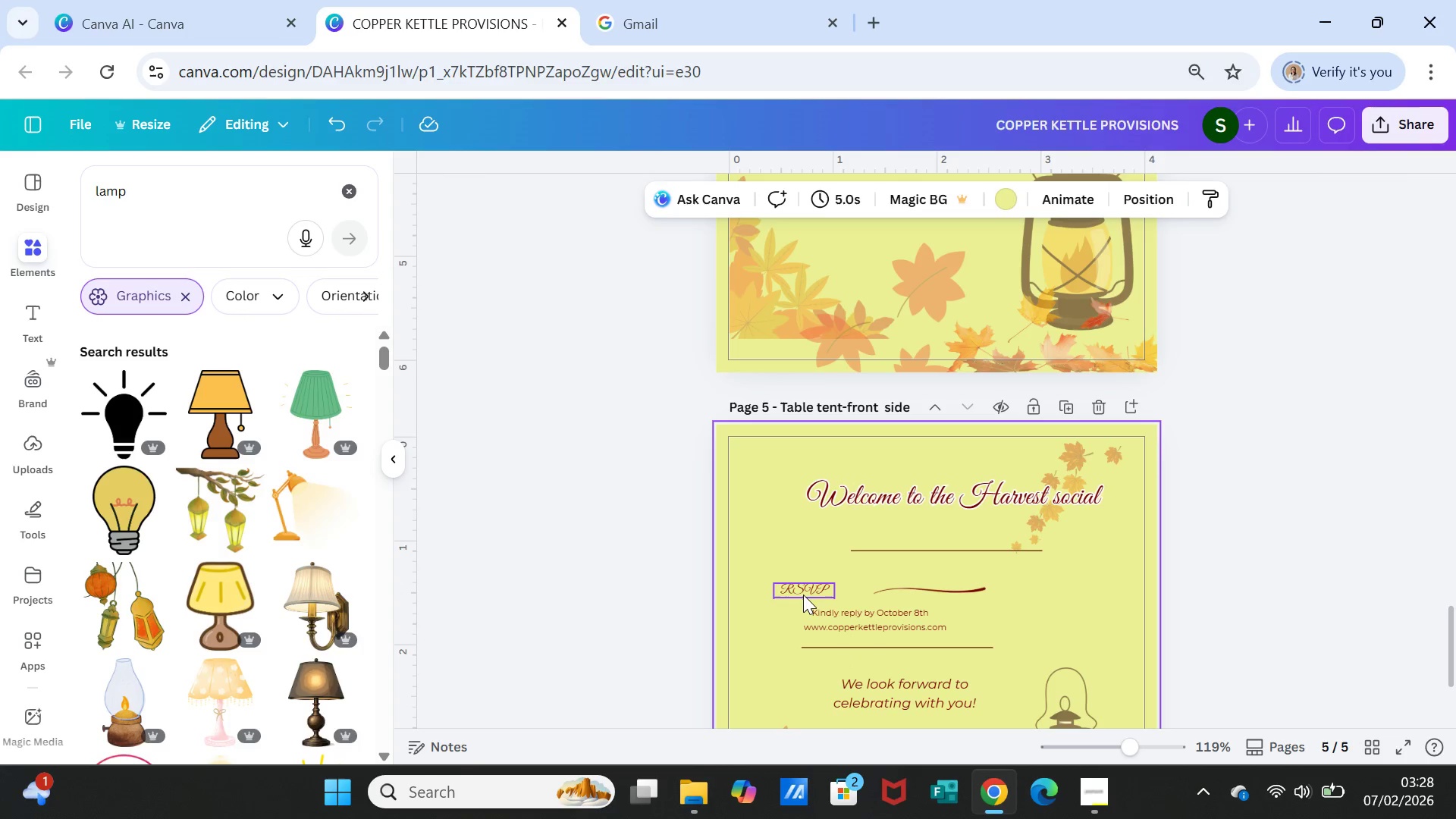 
left_click([803, 593])
 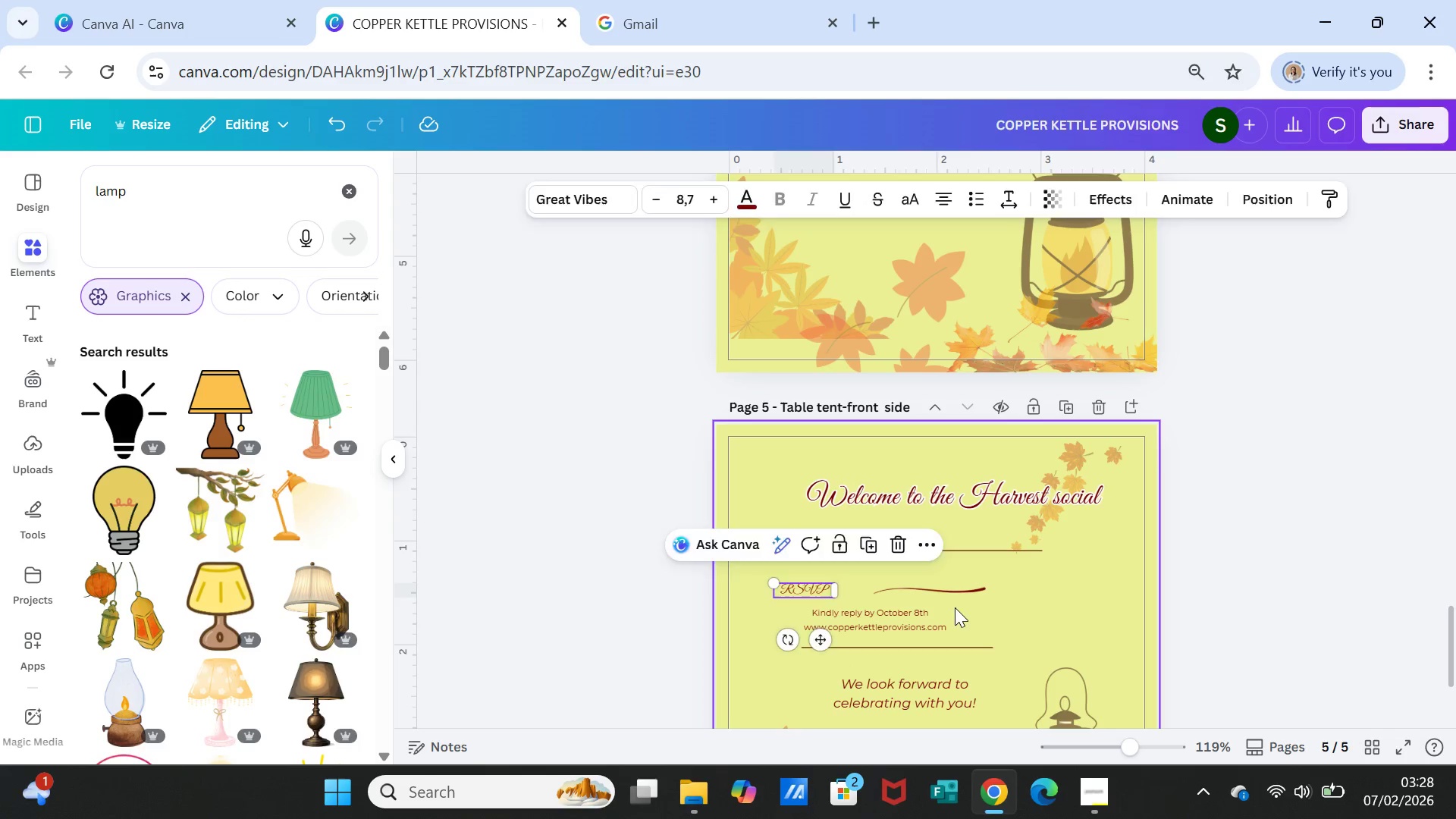 
key(Delete)
 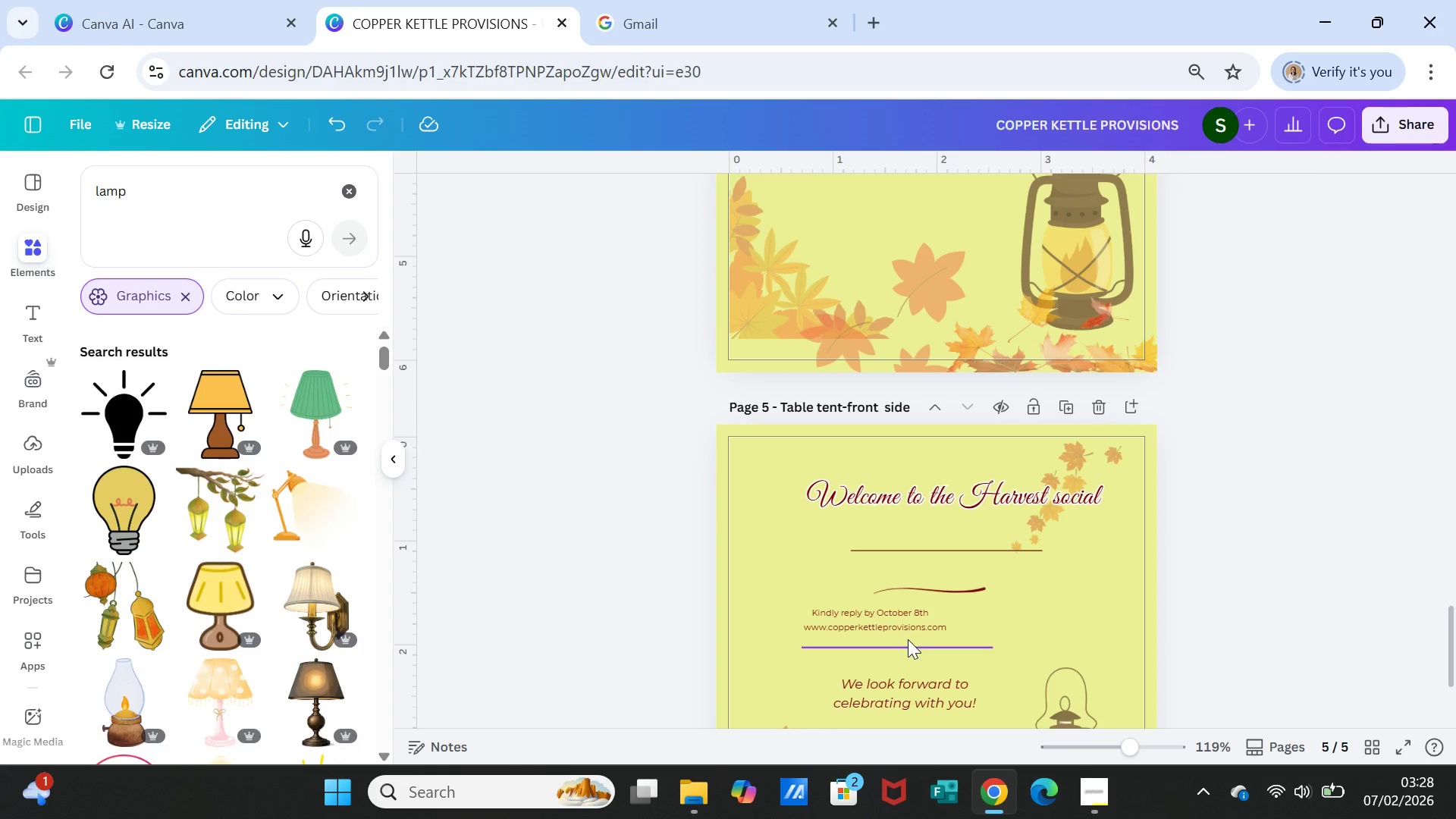 
wait(6.17)
 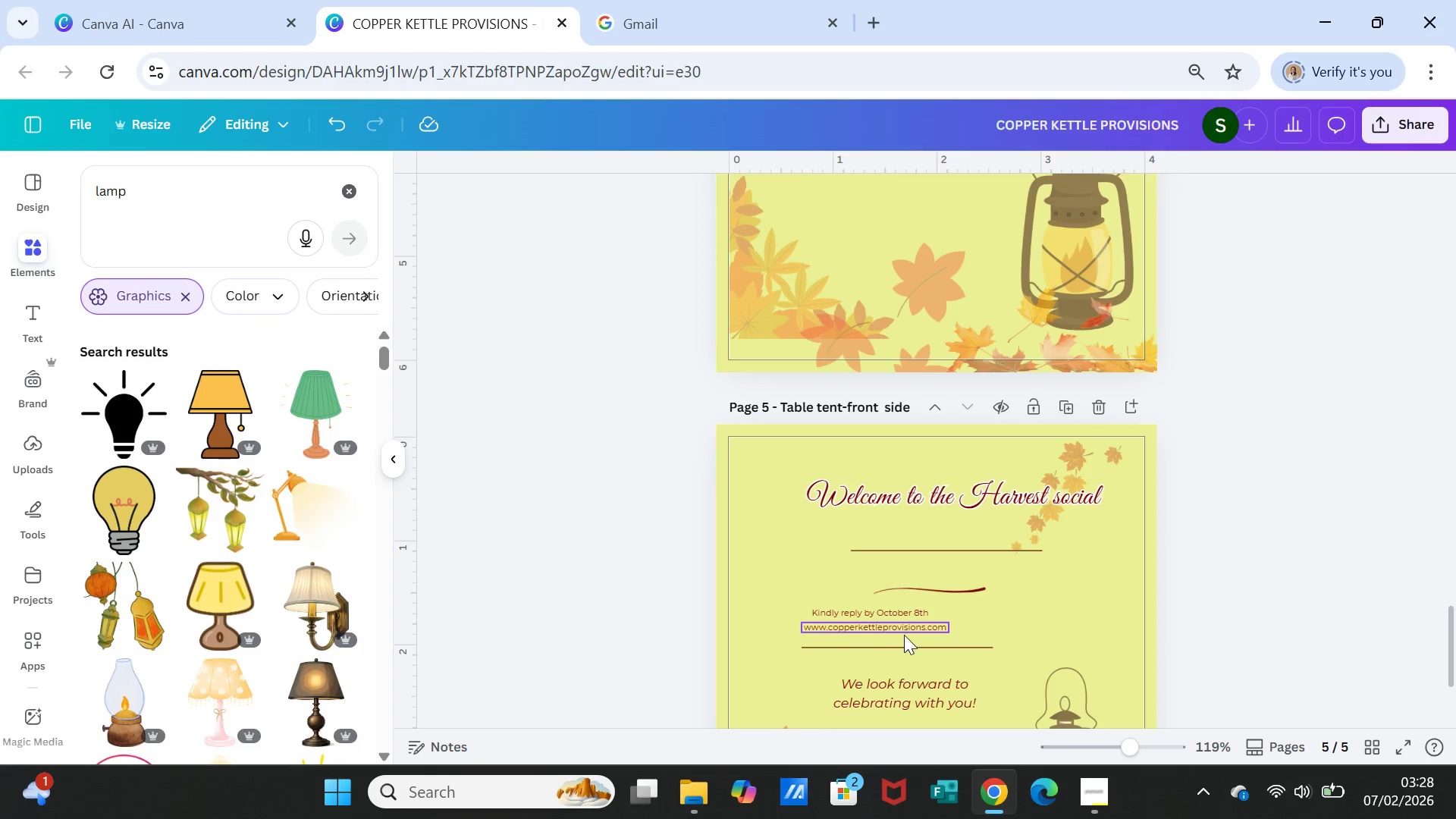 
scroll: coordinate [1097, 571], scroll_direction: down, amount: 2.0
 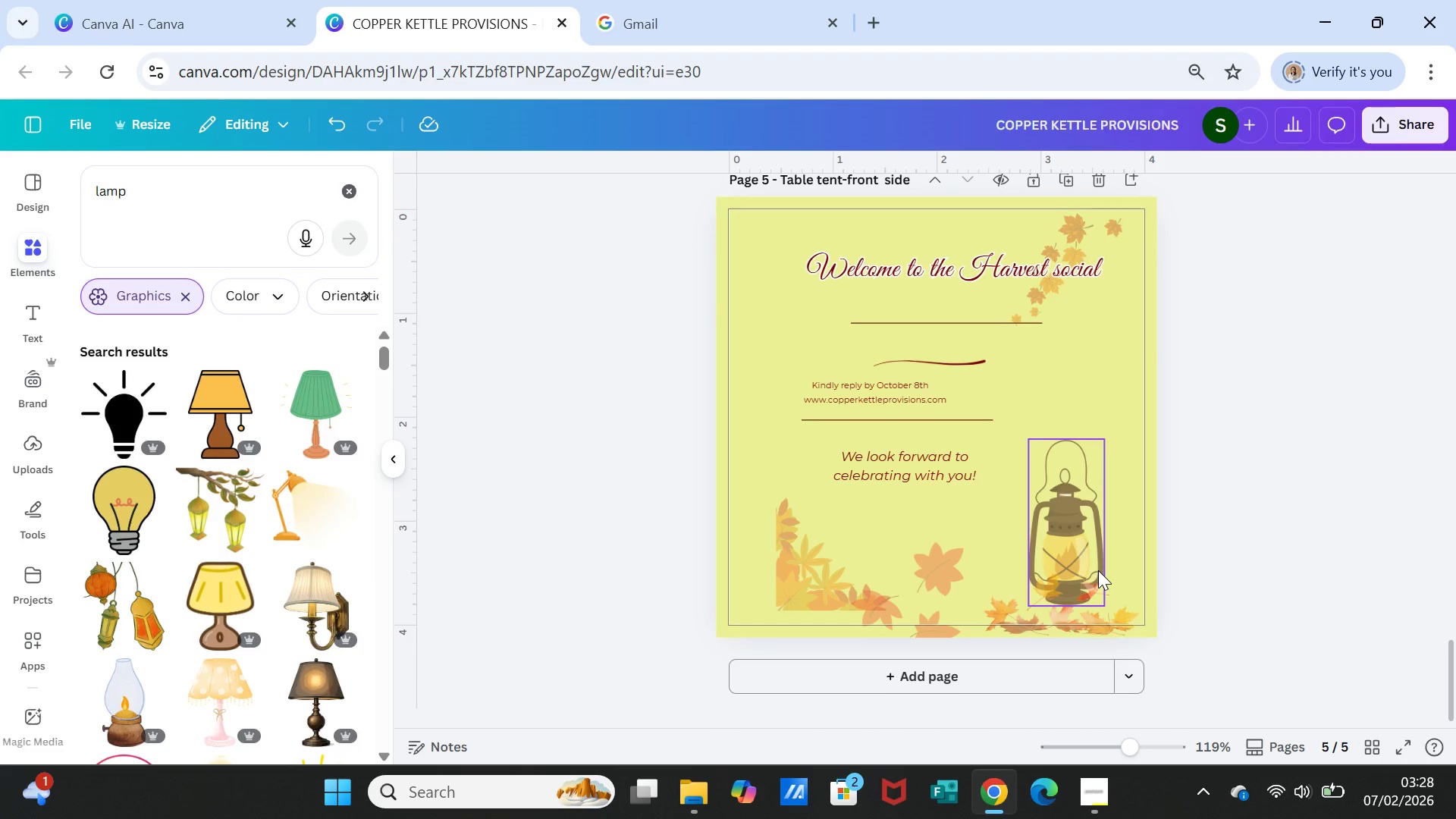 
scroll: coordinate [1098, 570], scroll_direction: up, amount: 3.0
 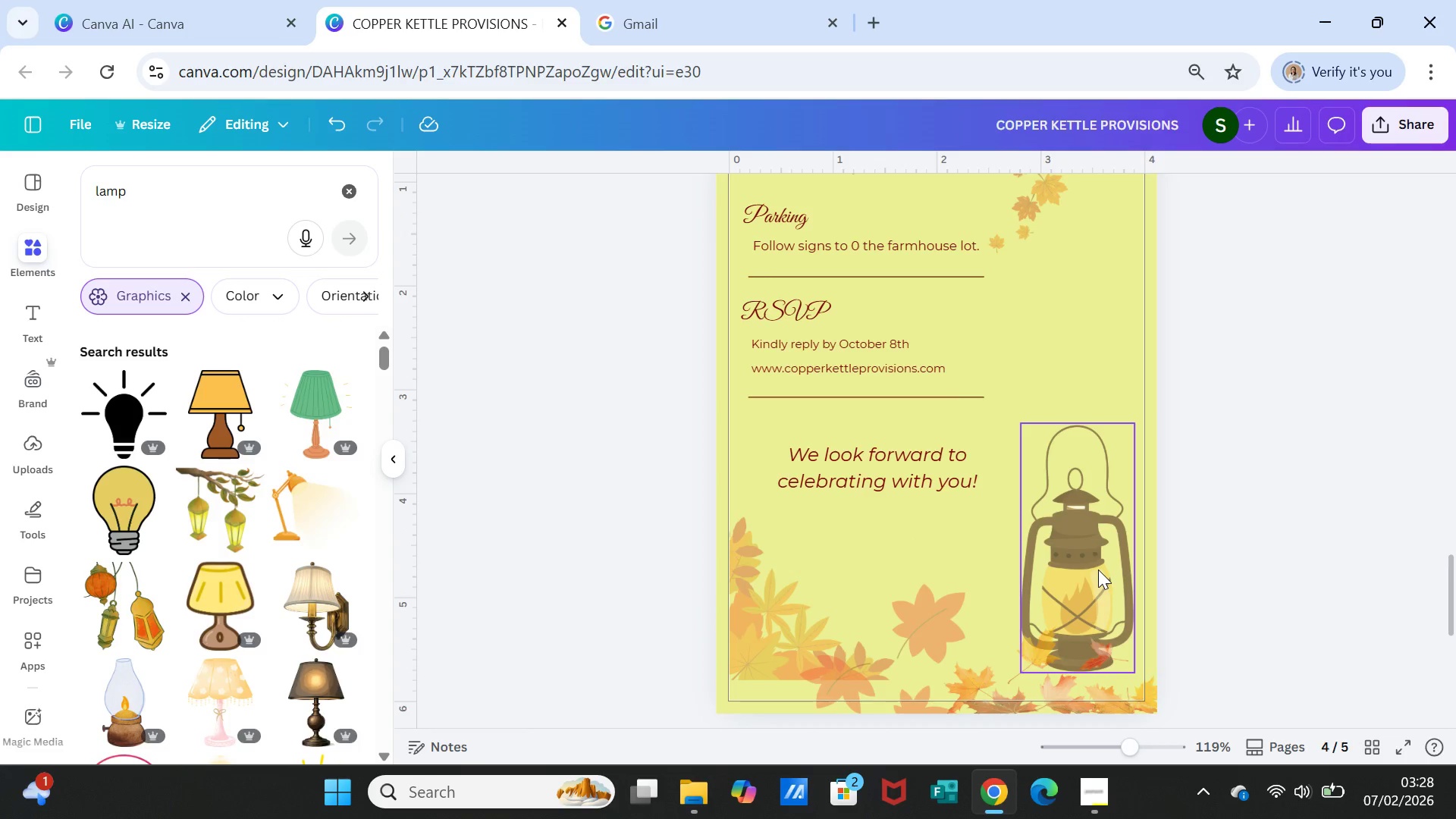 
scroll: coordinate [1098, 570], scroll_direction: down, amount: 4.0
 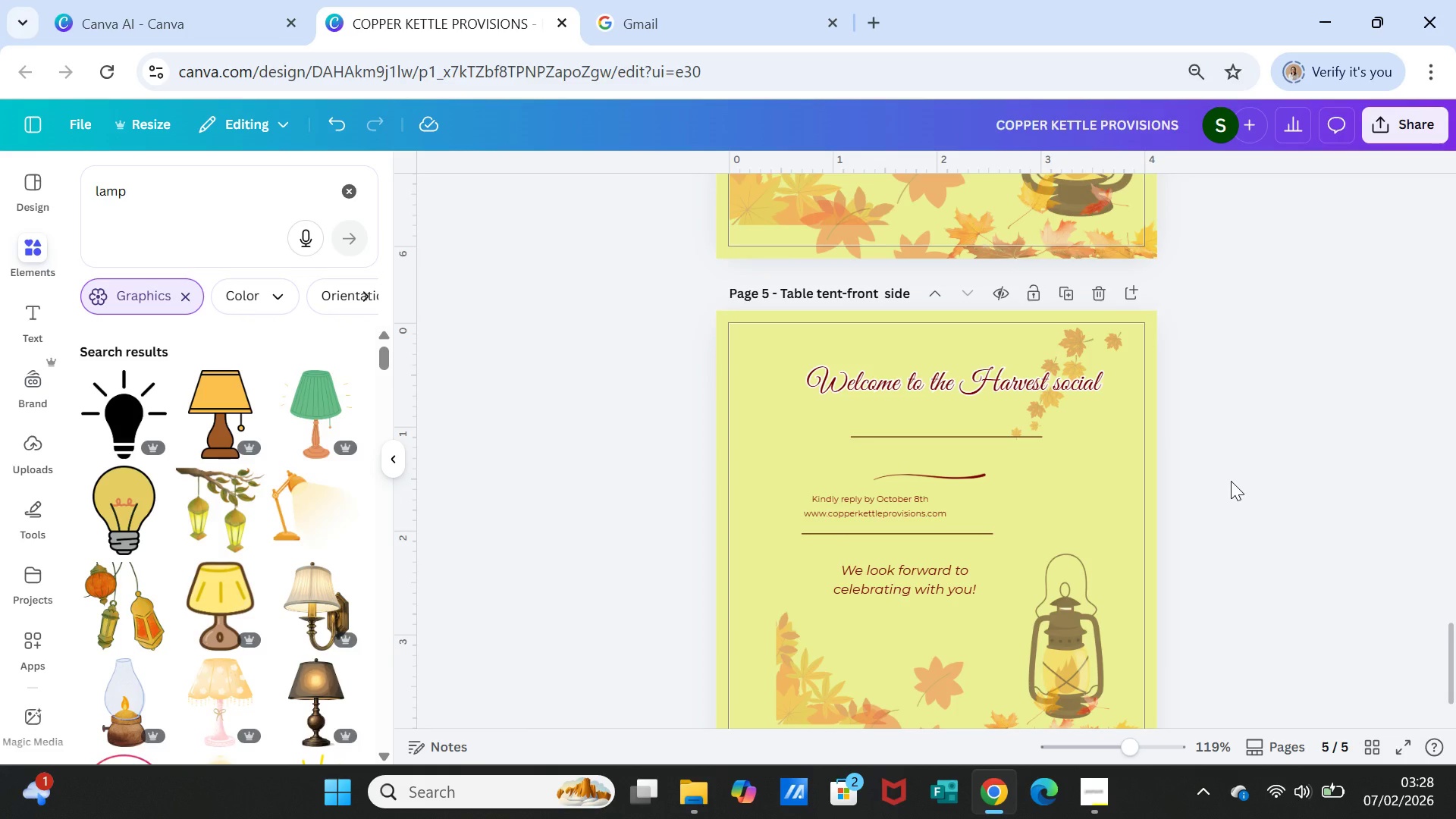 
wait(13.55)
 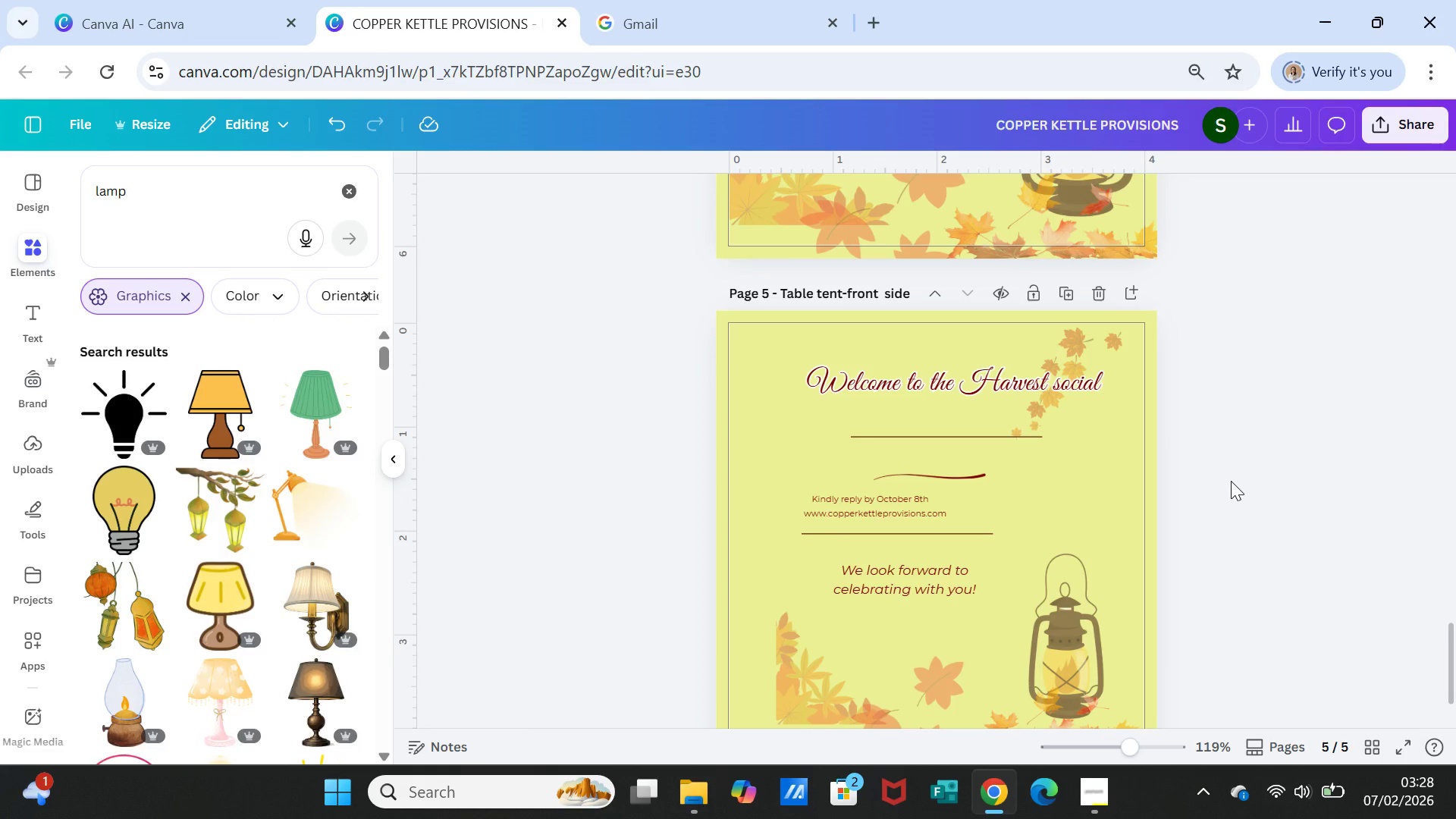 
double_click([870, 502])
 